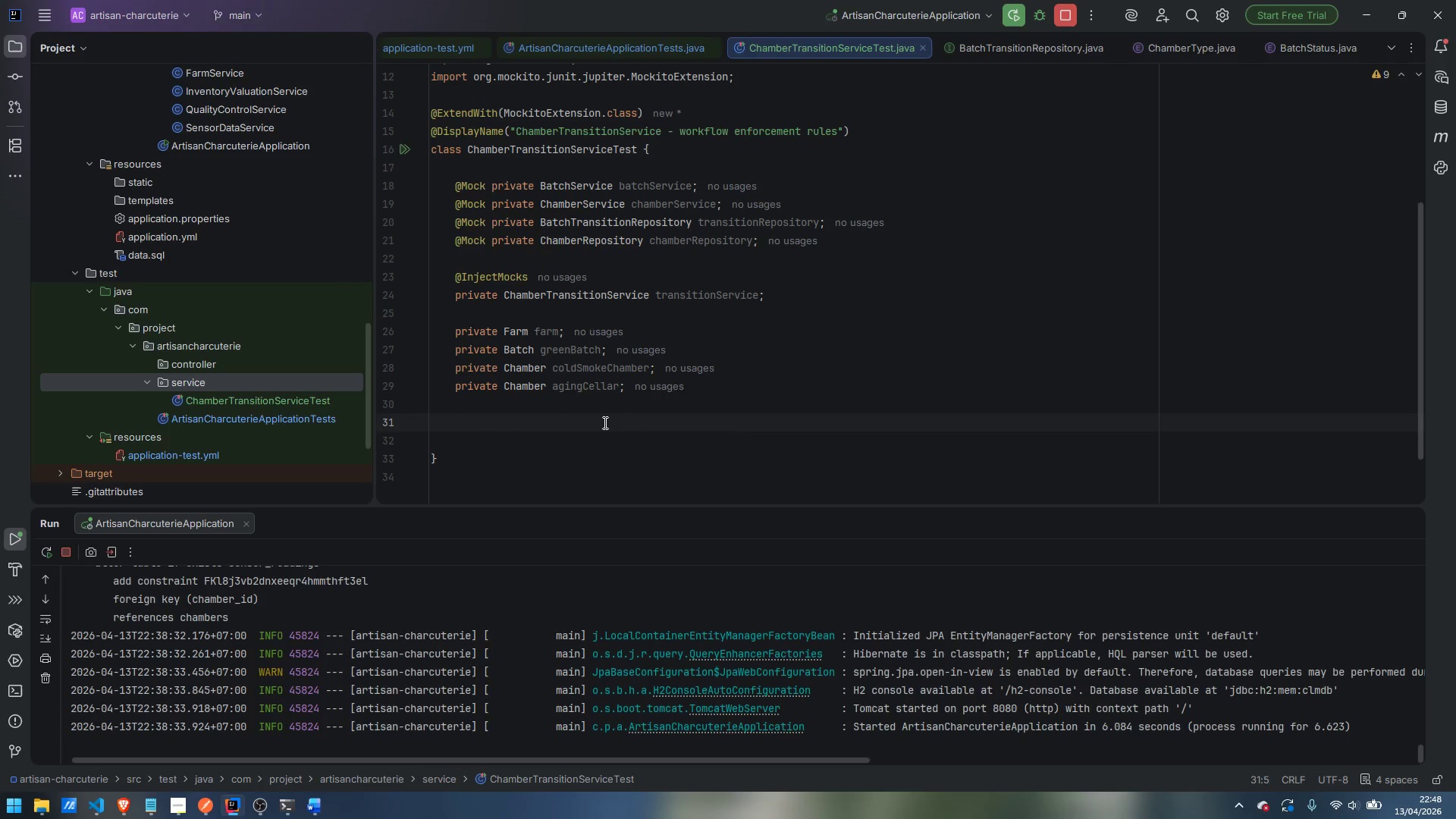 
left_click([604, 421])
 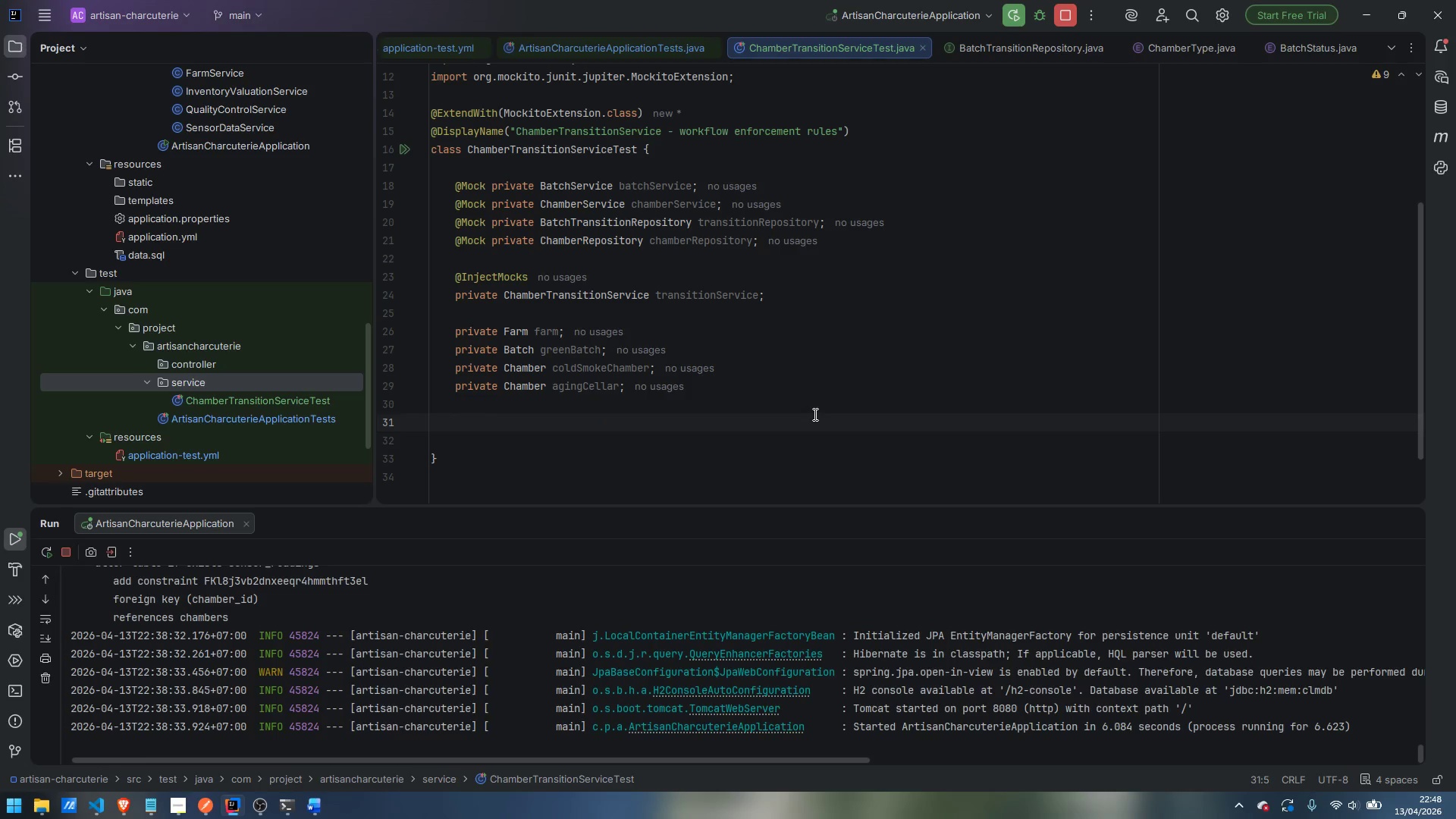 
wait(14.11)
 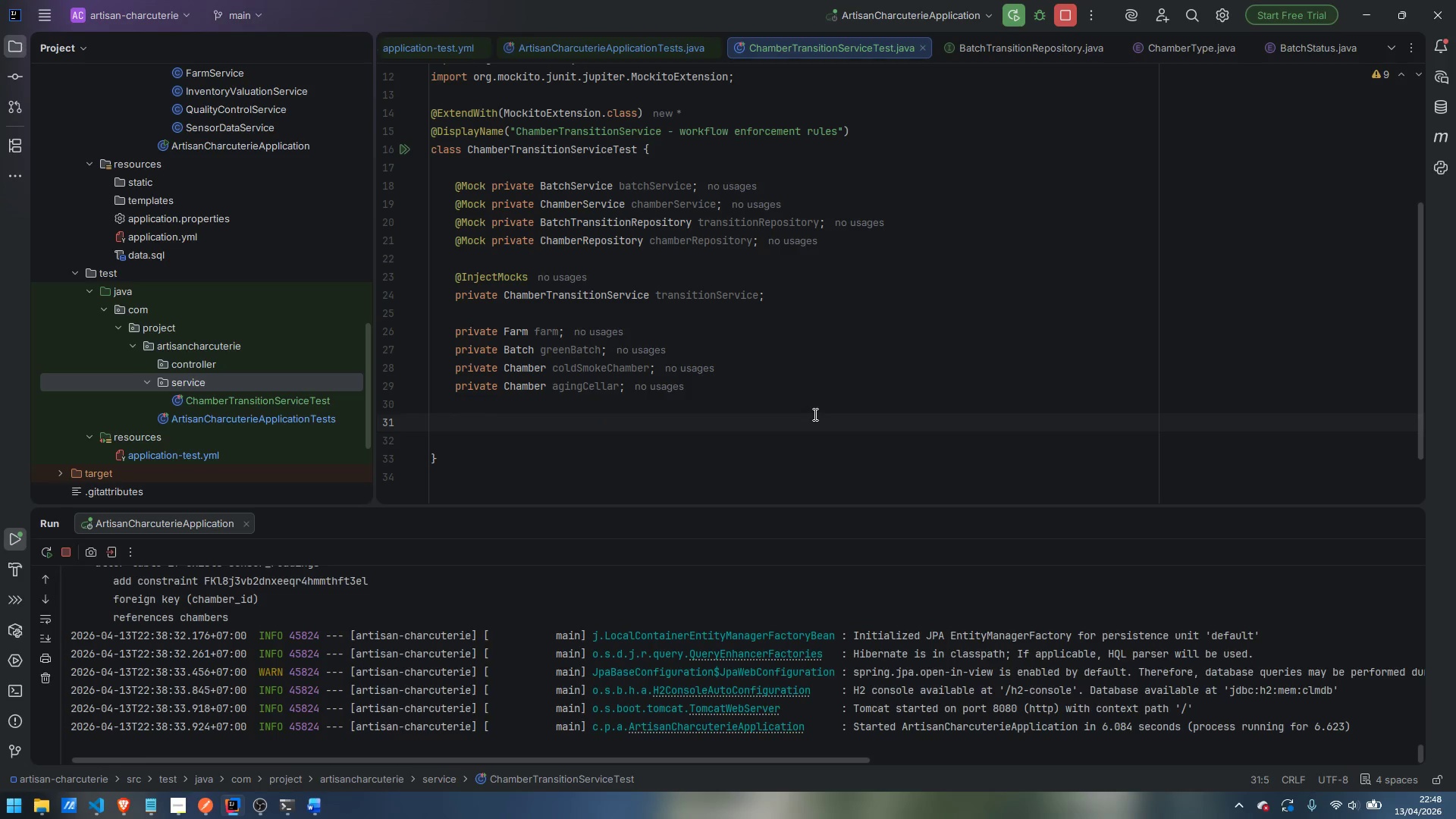 
scroll: coordinate [814, 414], scroll_direction: down, amount: 1.0
 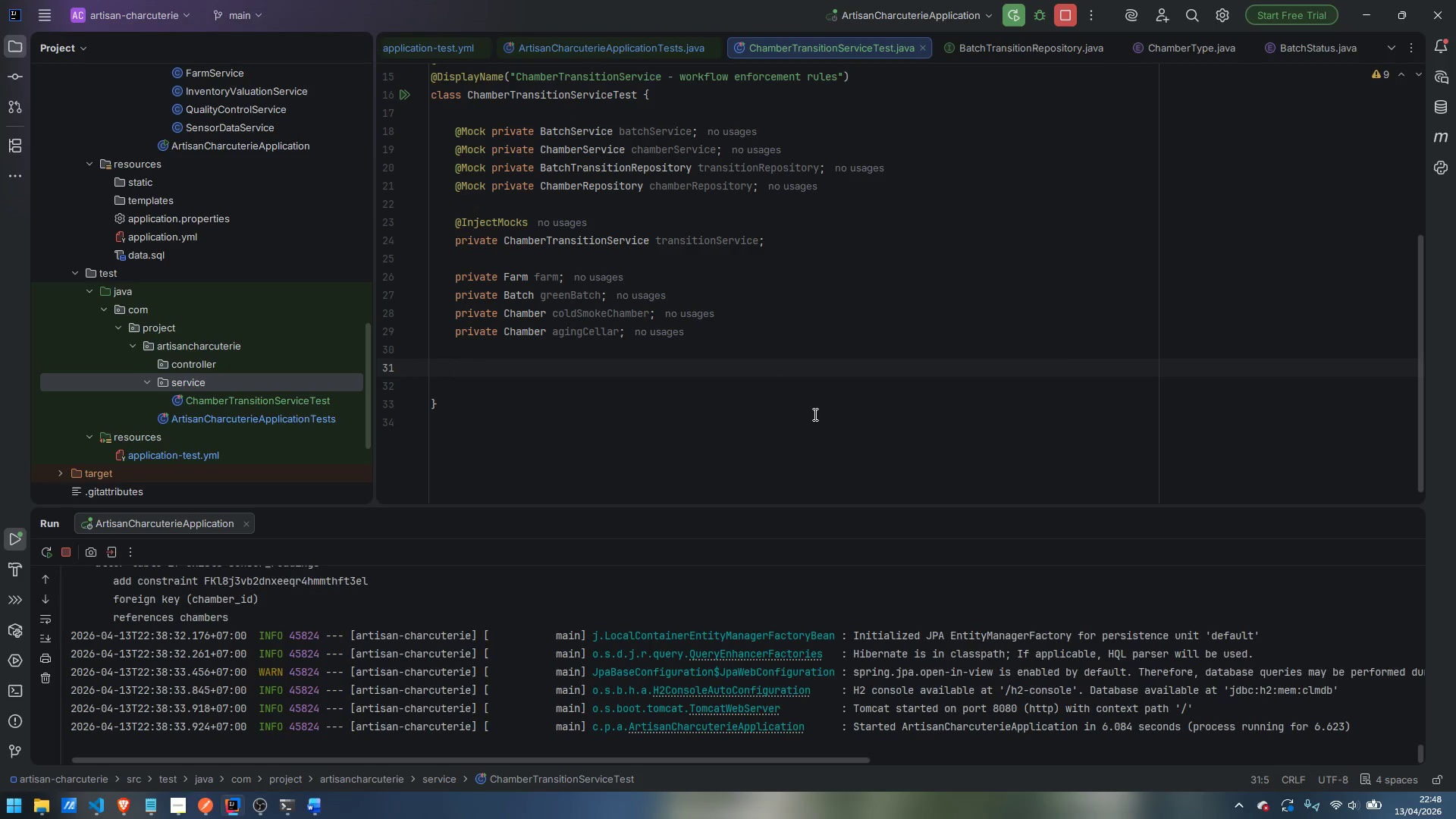 
scroll: coordinate [814, 414], scroll_direction: up, amount: 1.0
 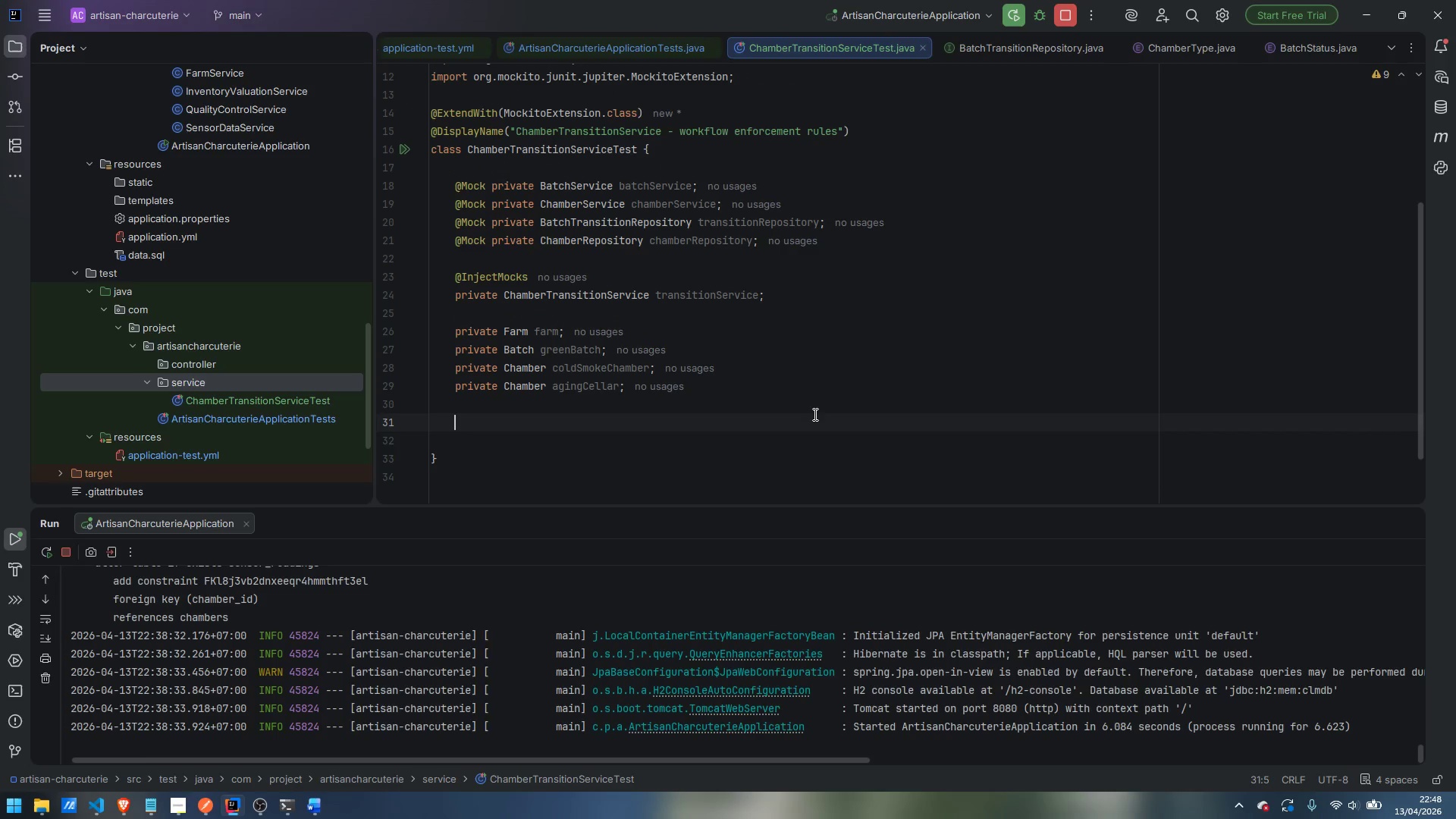 
wait(6.01)
 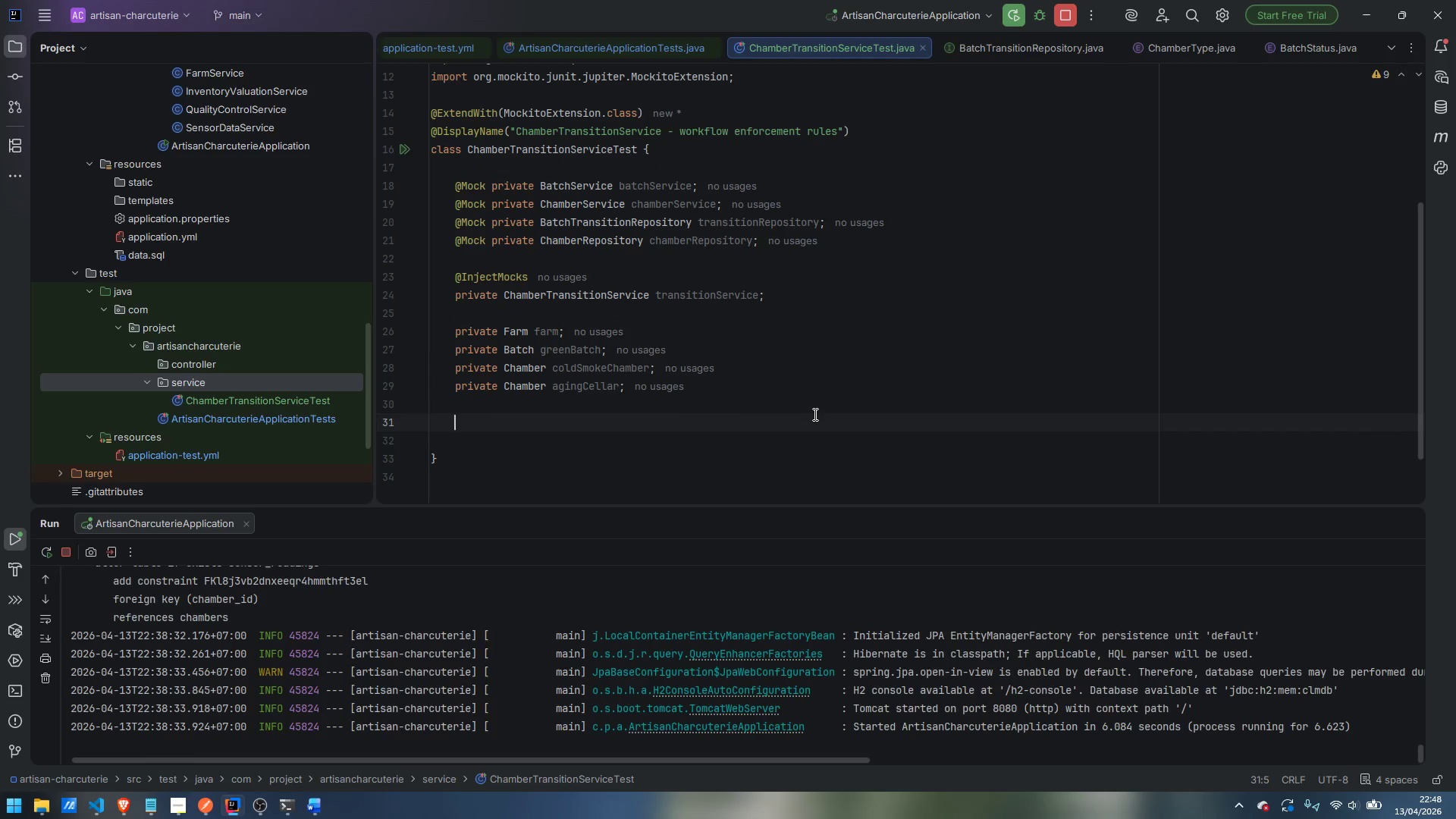 
scroll: coordinate [814, 414], scroll_direction: down, amount: 1.0
 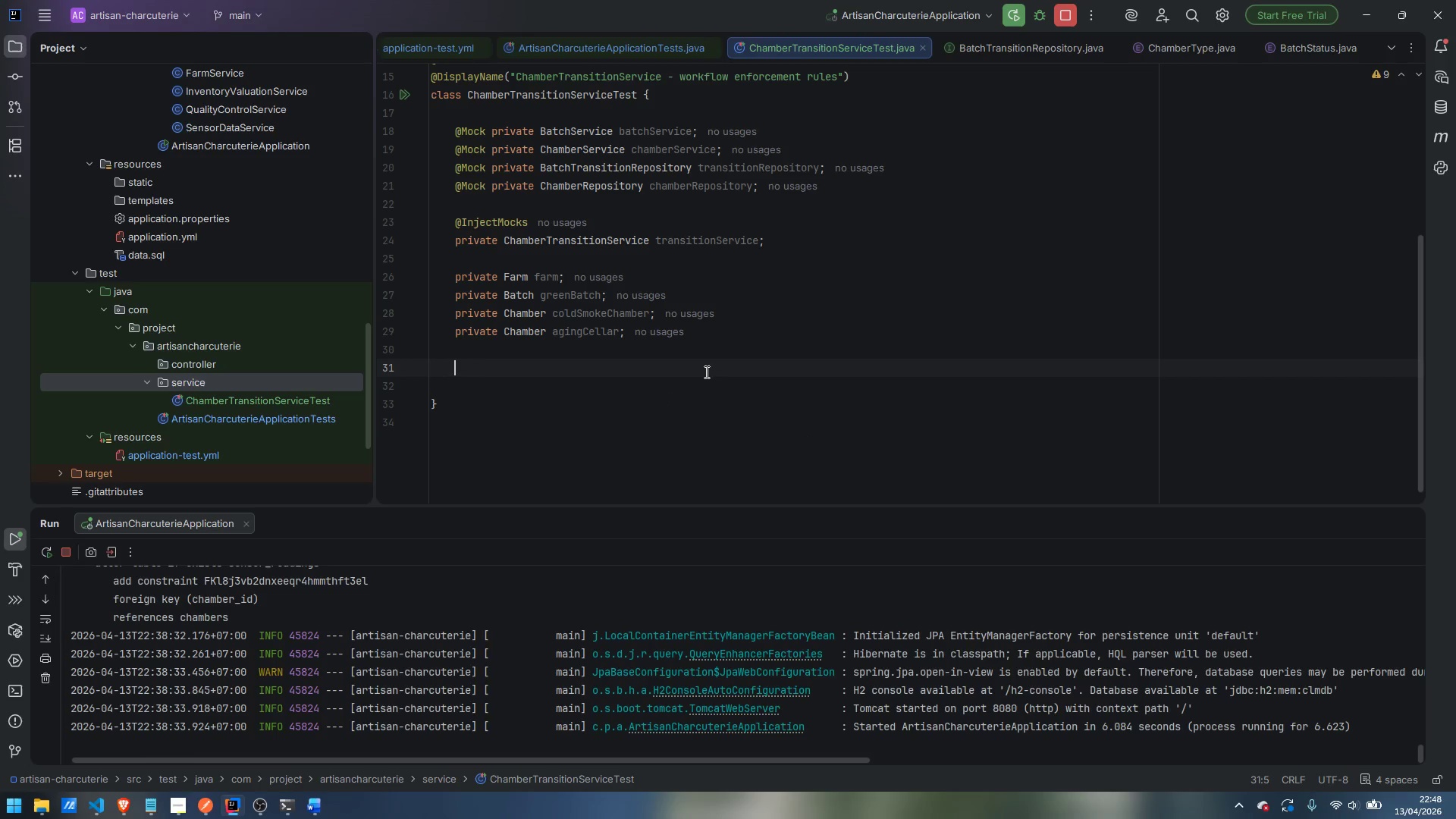 
wait(5.06)
 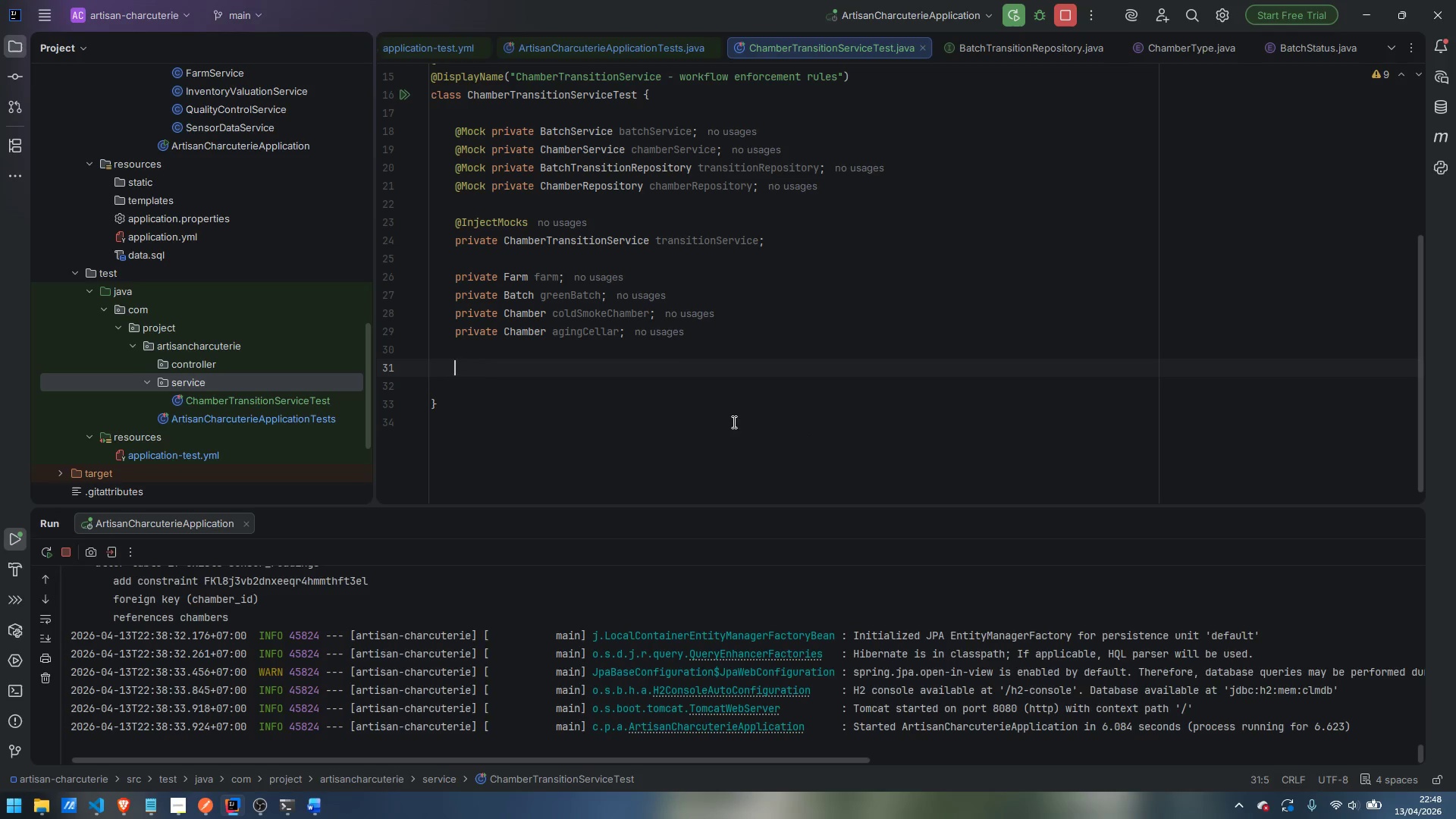 
scroll: coordinate [705, 372], scroll_direction: up, amount: 1.0
 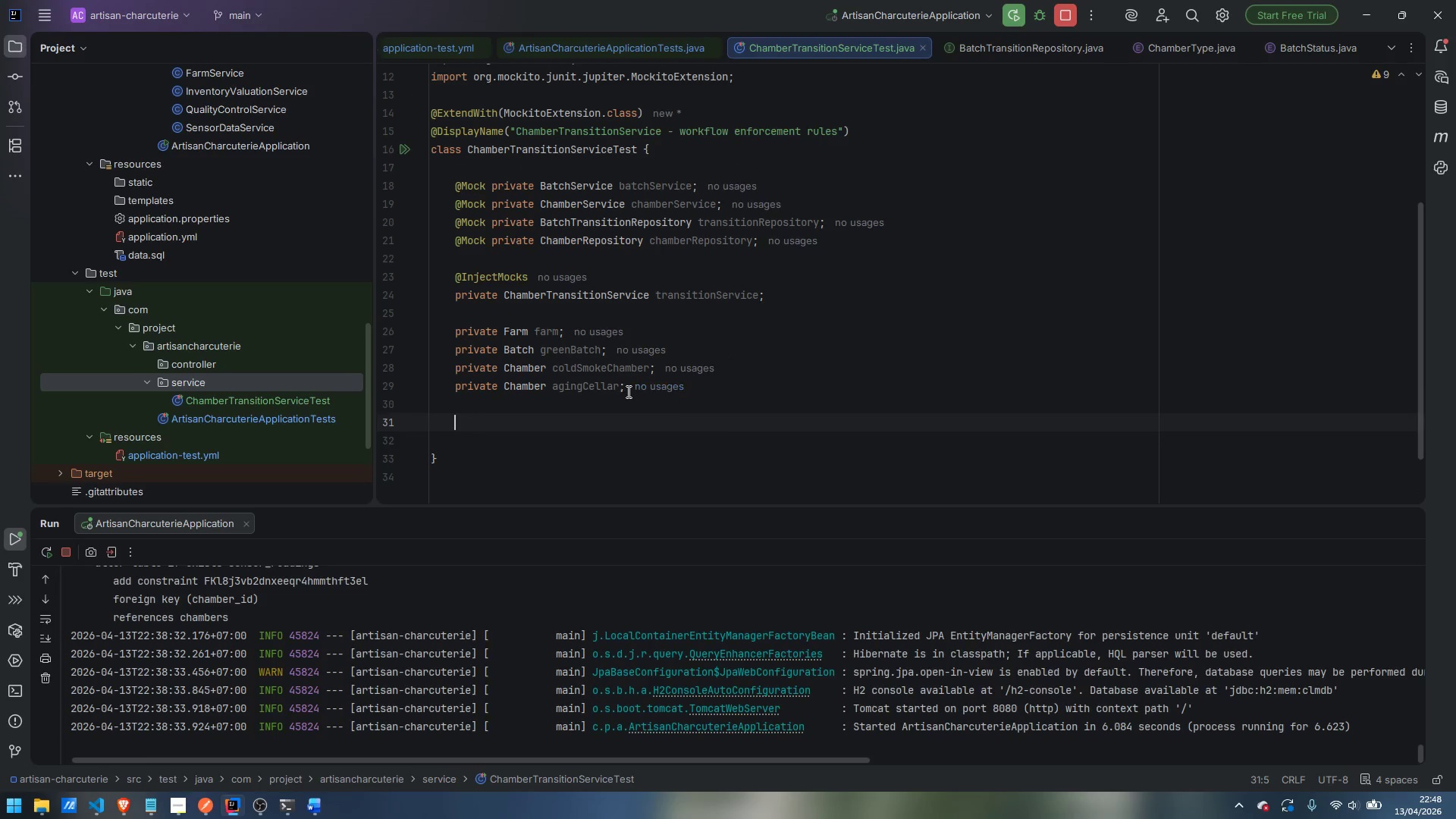 
scroll: coordinate [625, 392], scroll_direction: down, amount: 1.0
 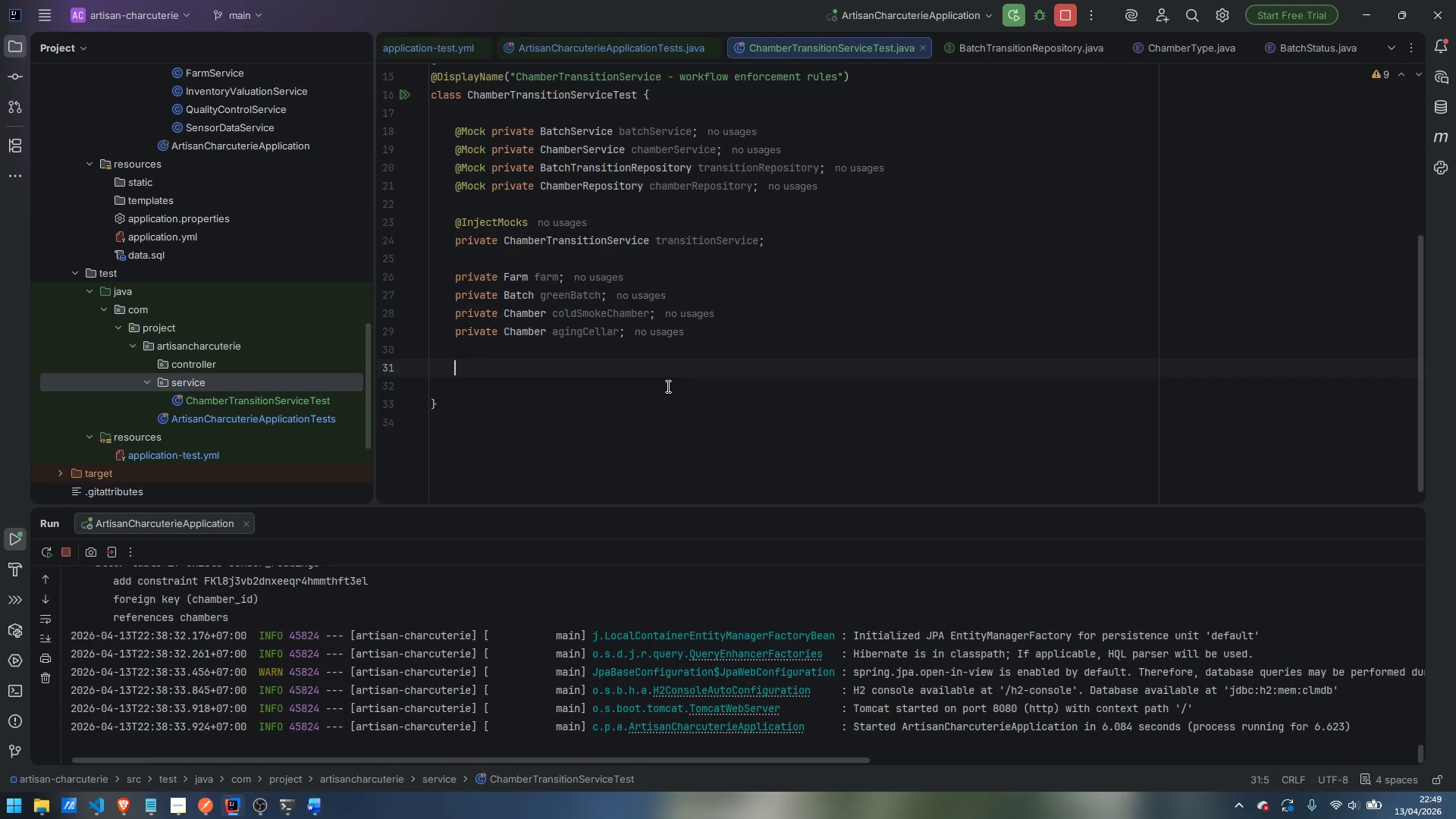 
wait(25.14)
 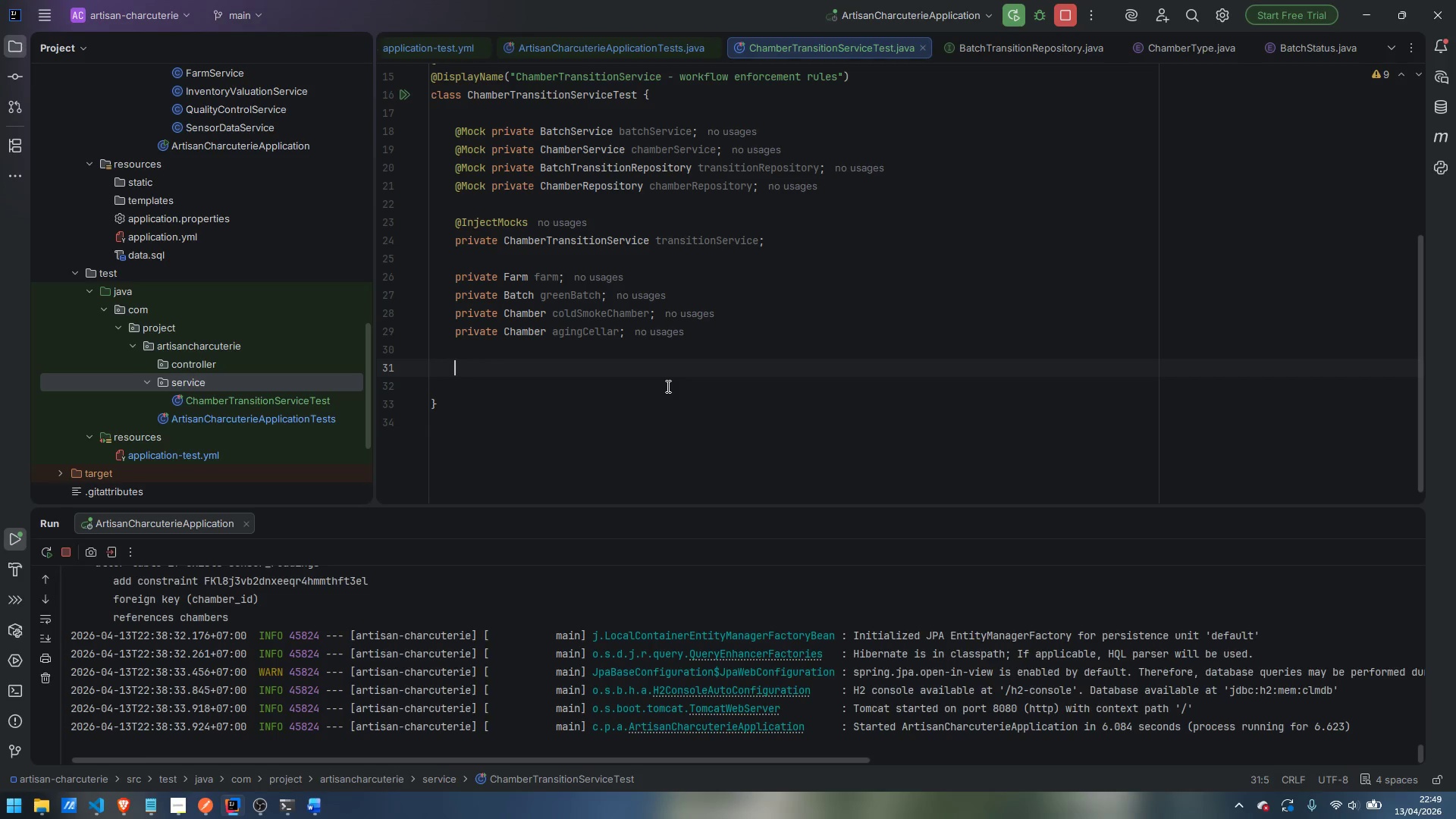 
hold_key(key=ShiftLeft, duration=1.51)
 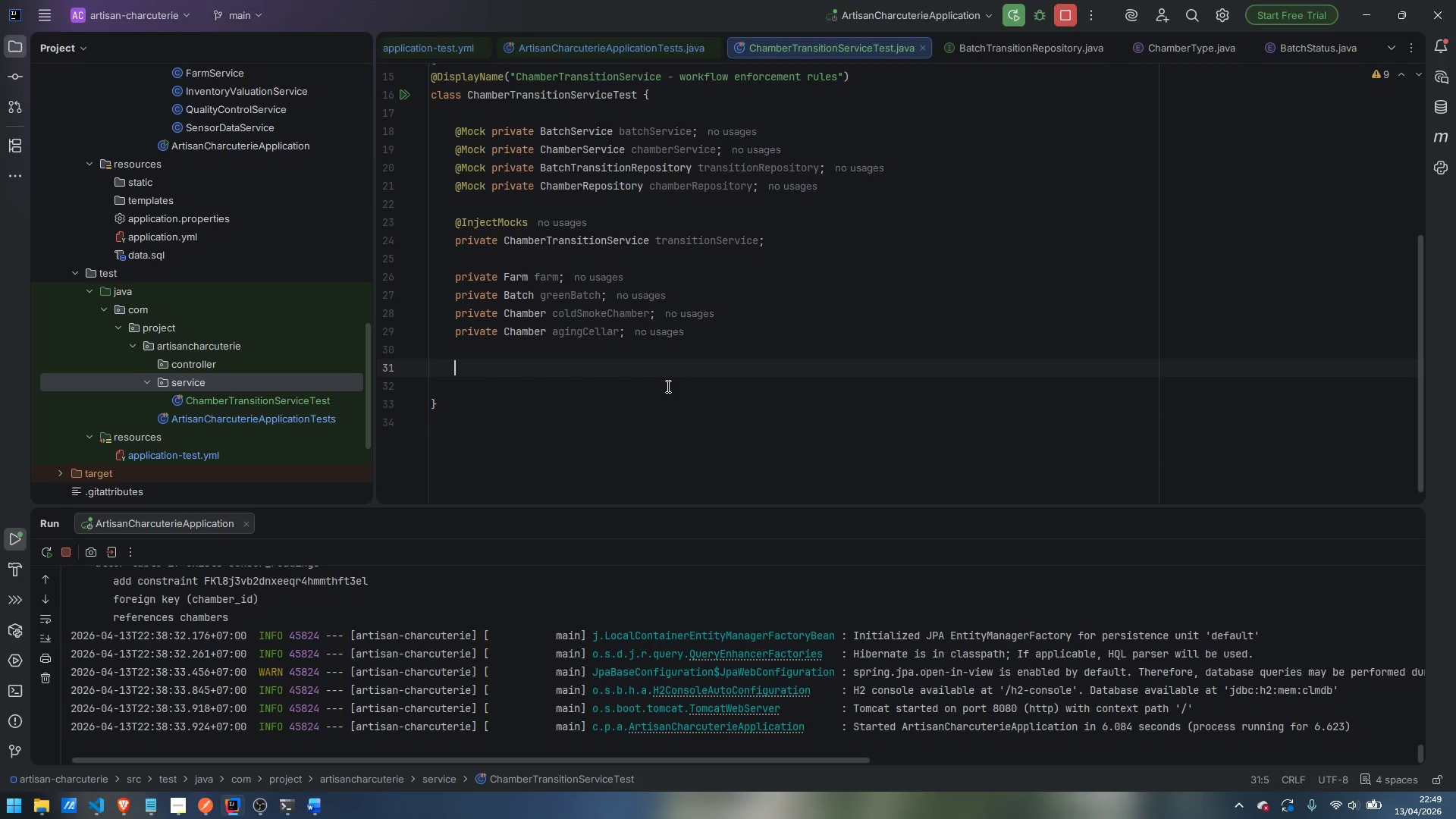 
hold_key(key=ShiftLeft, duration=0.36)
 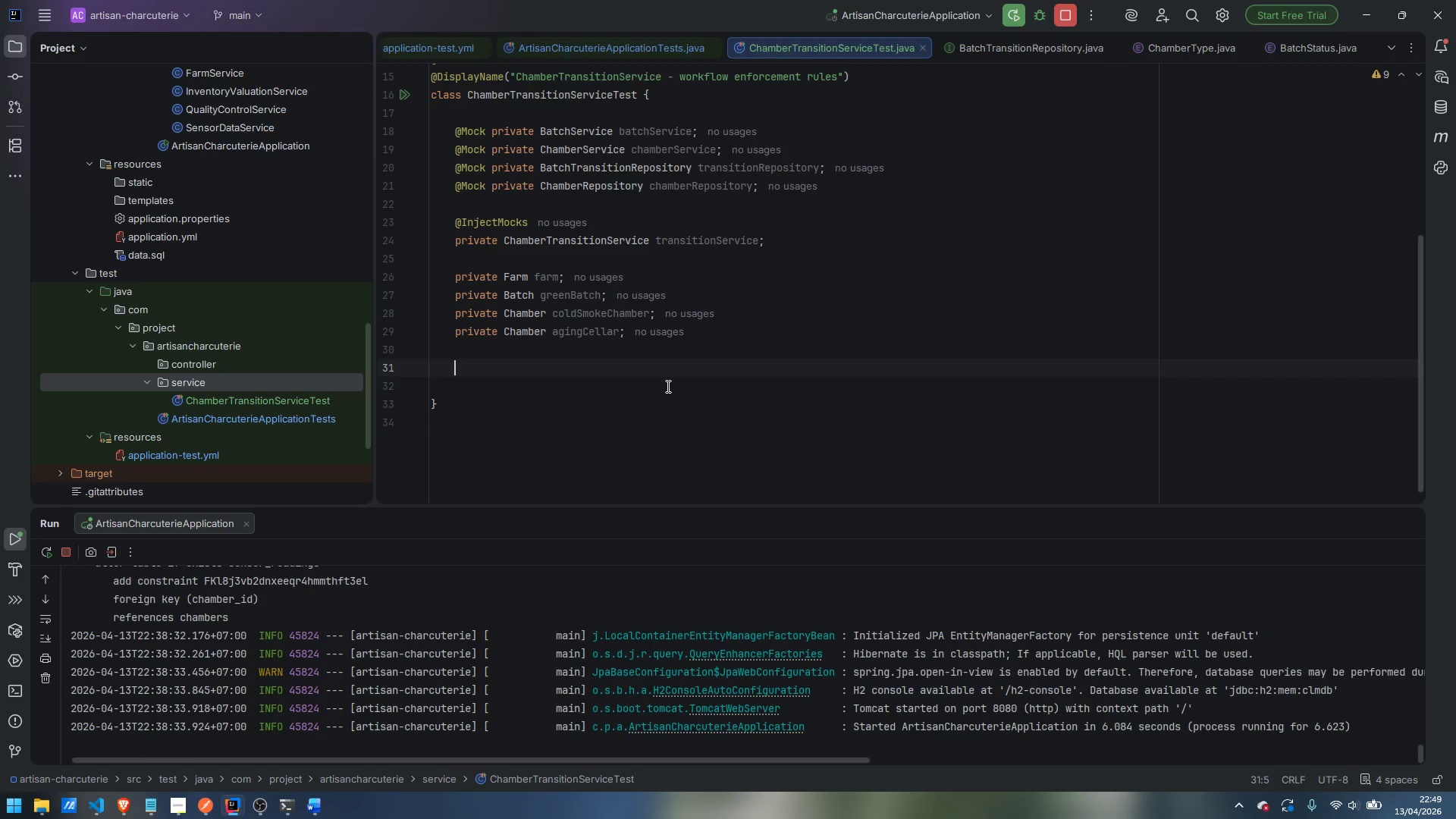 
type(@BeforeEach)
 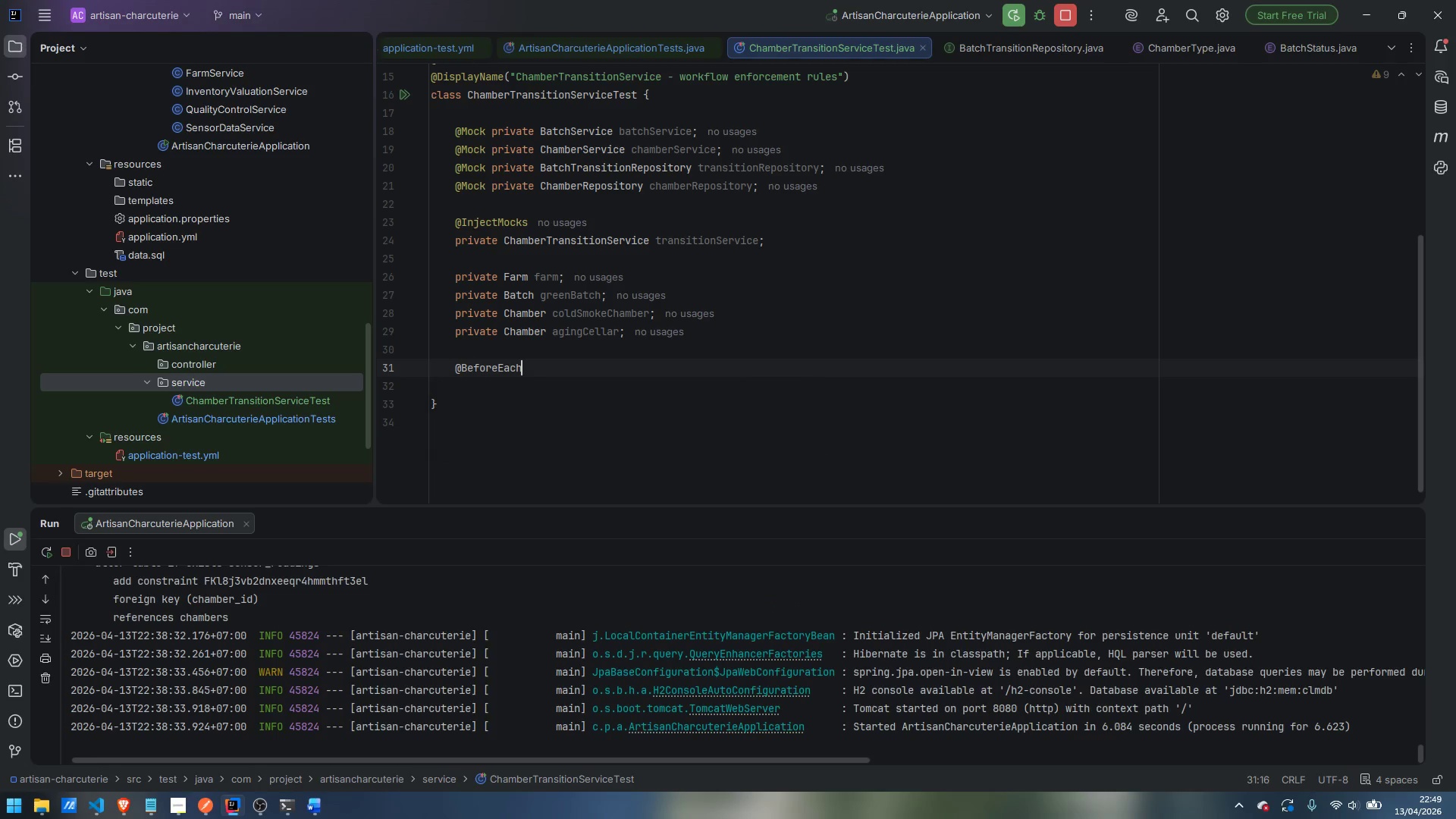 
key(Enter)
 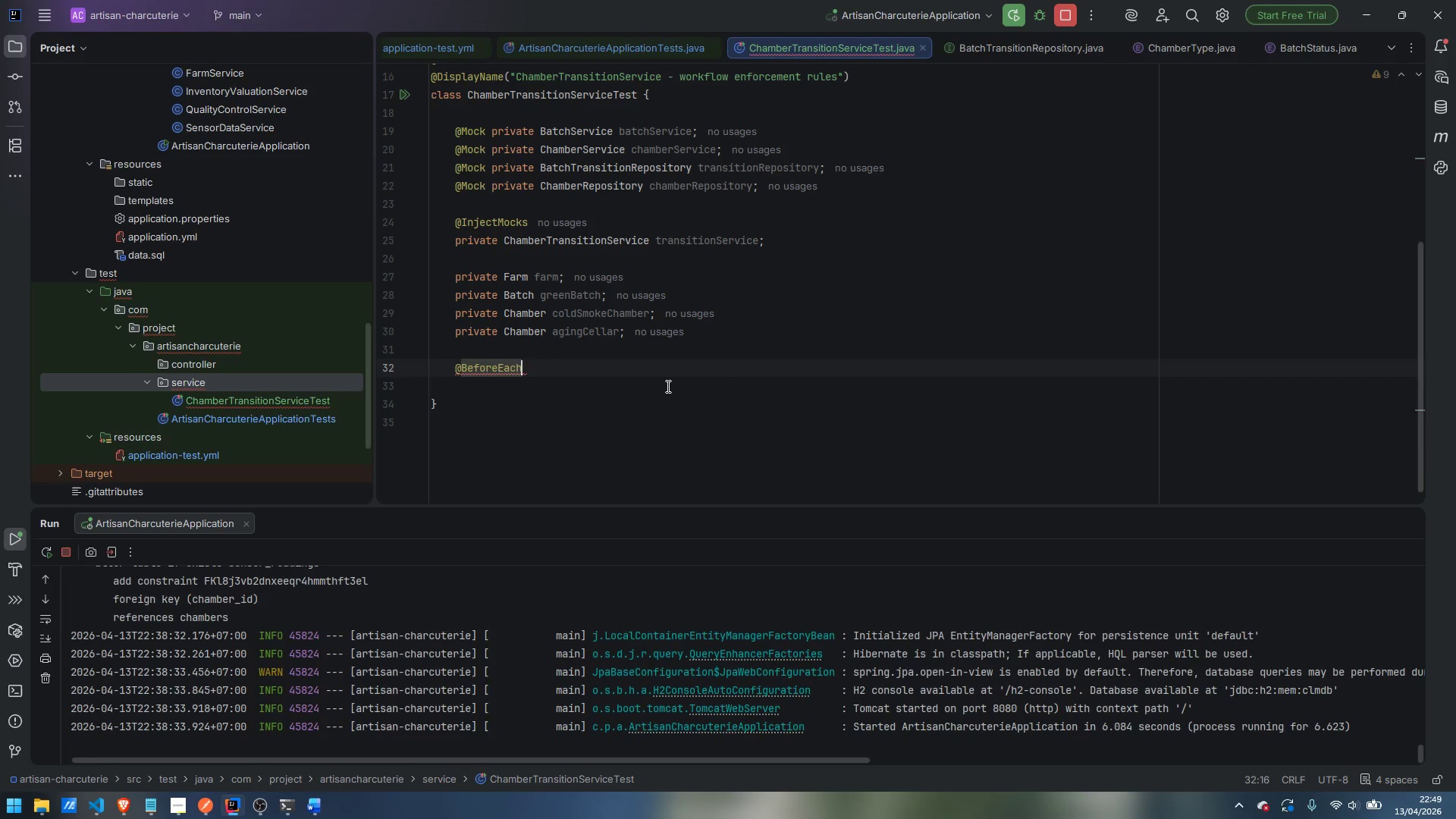 
key(Enter)
 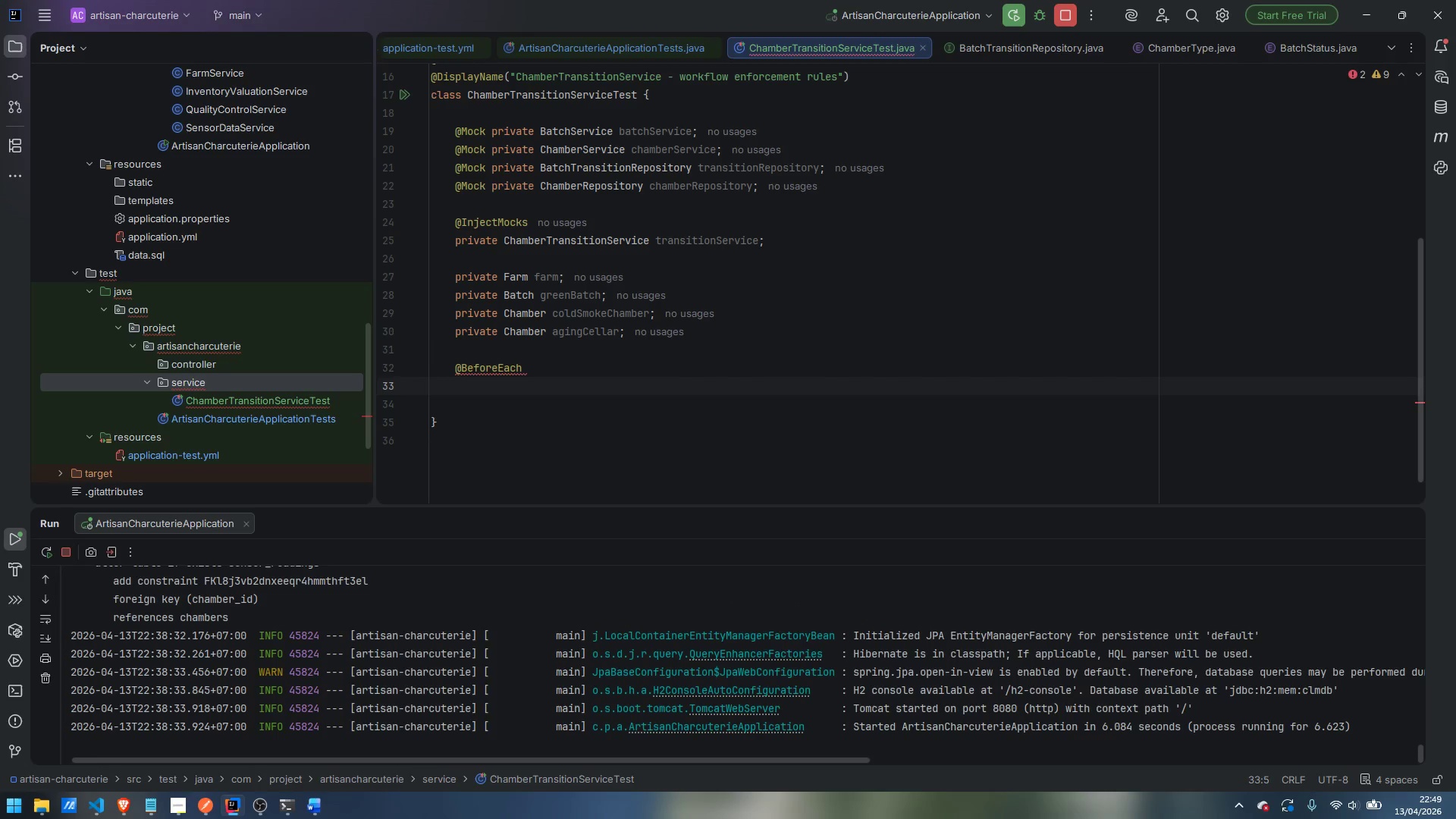 
type(void setUp() {)
 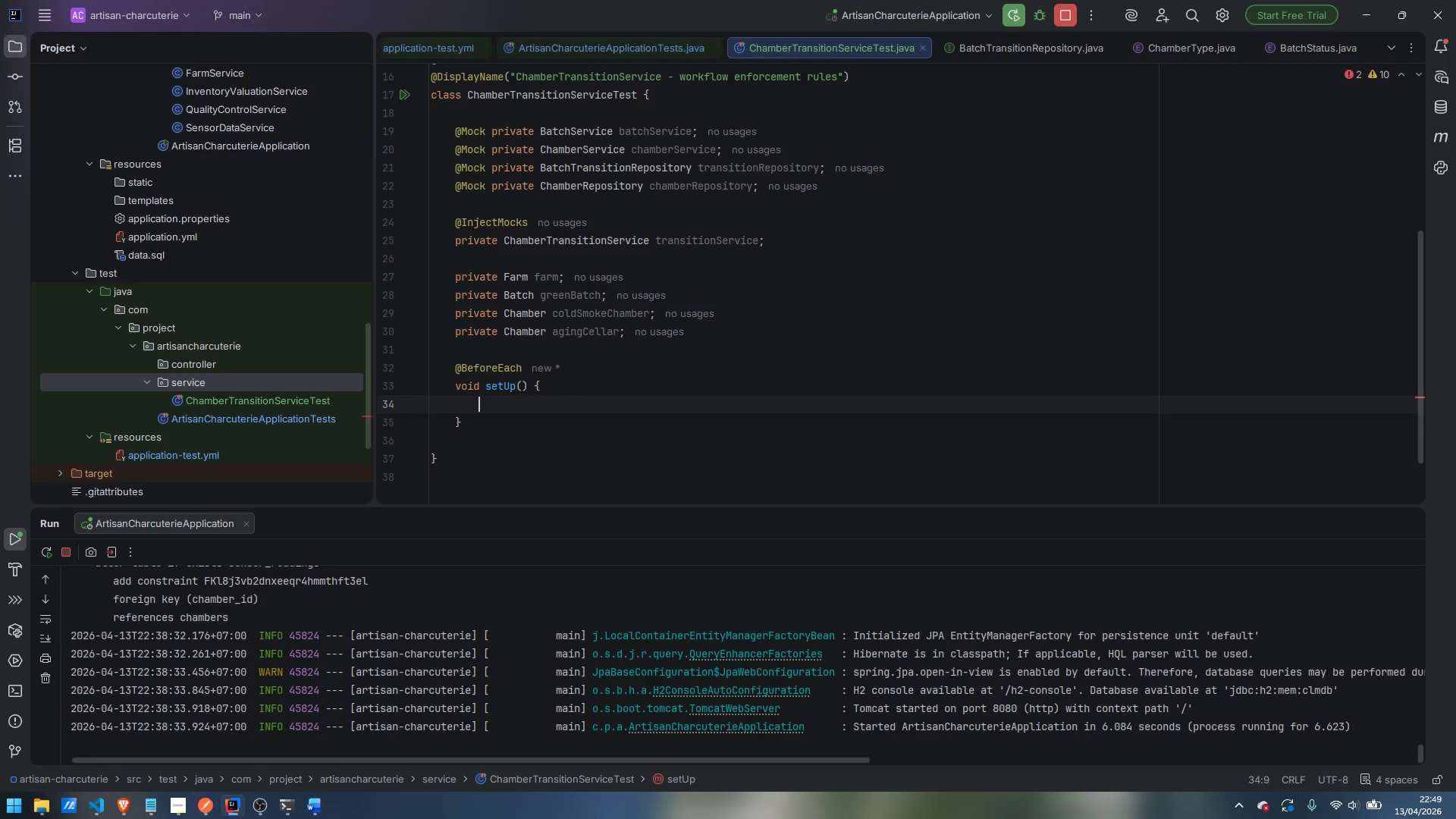 
 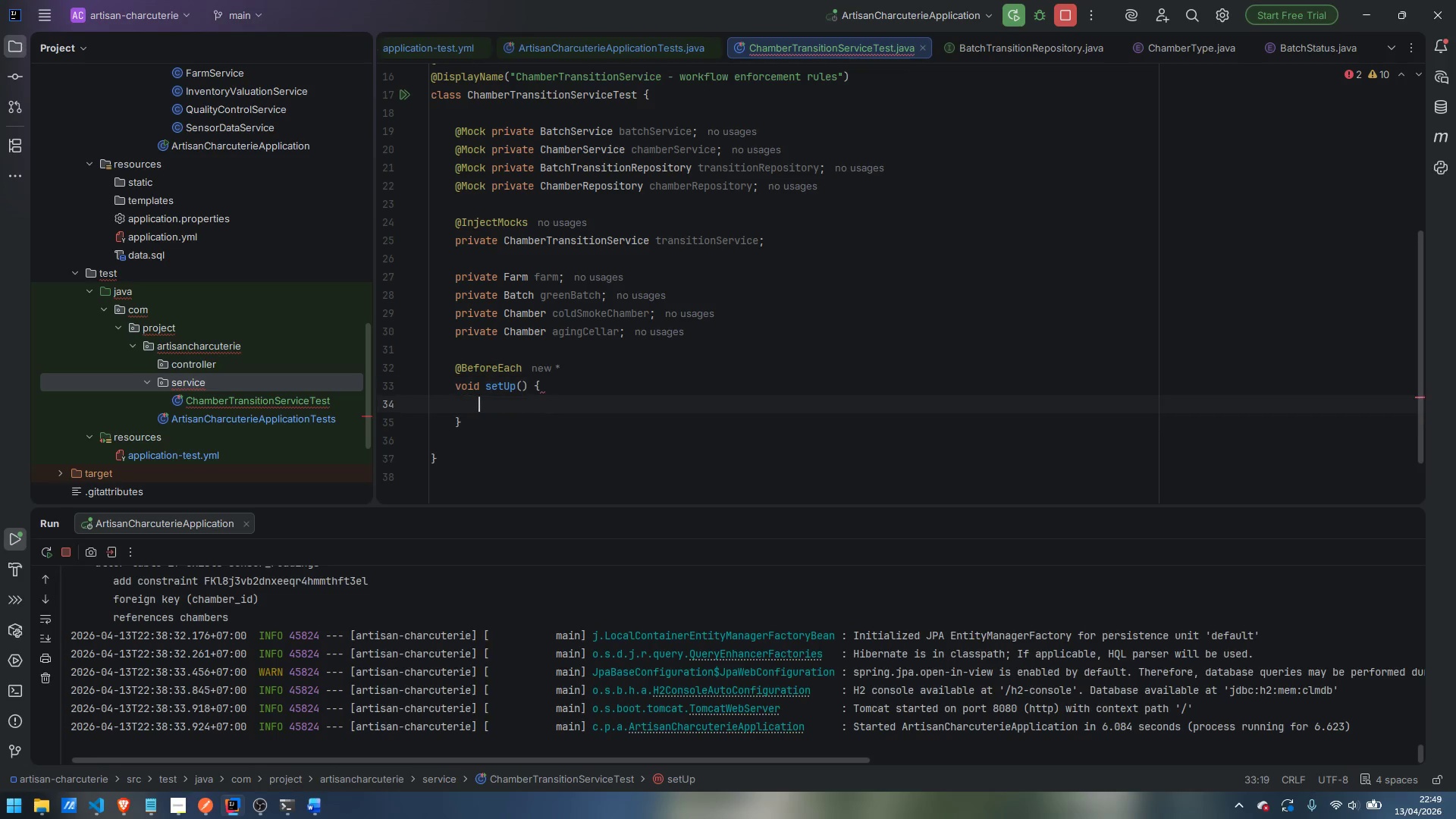 
key(Enter)
 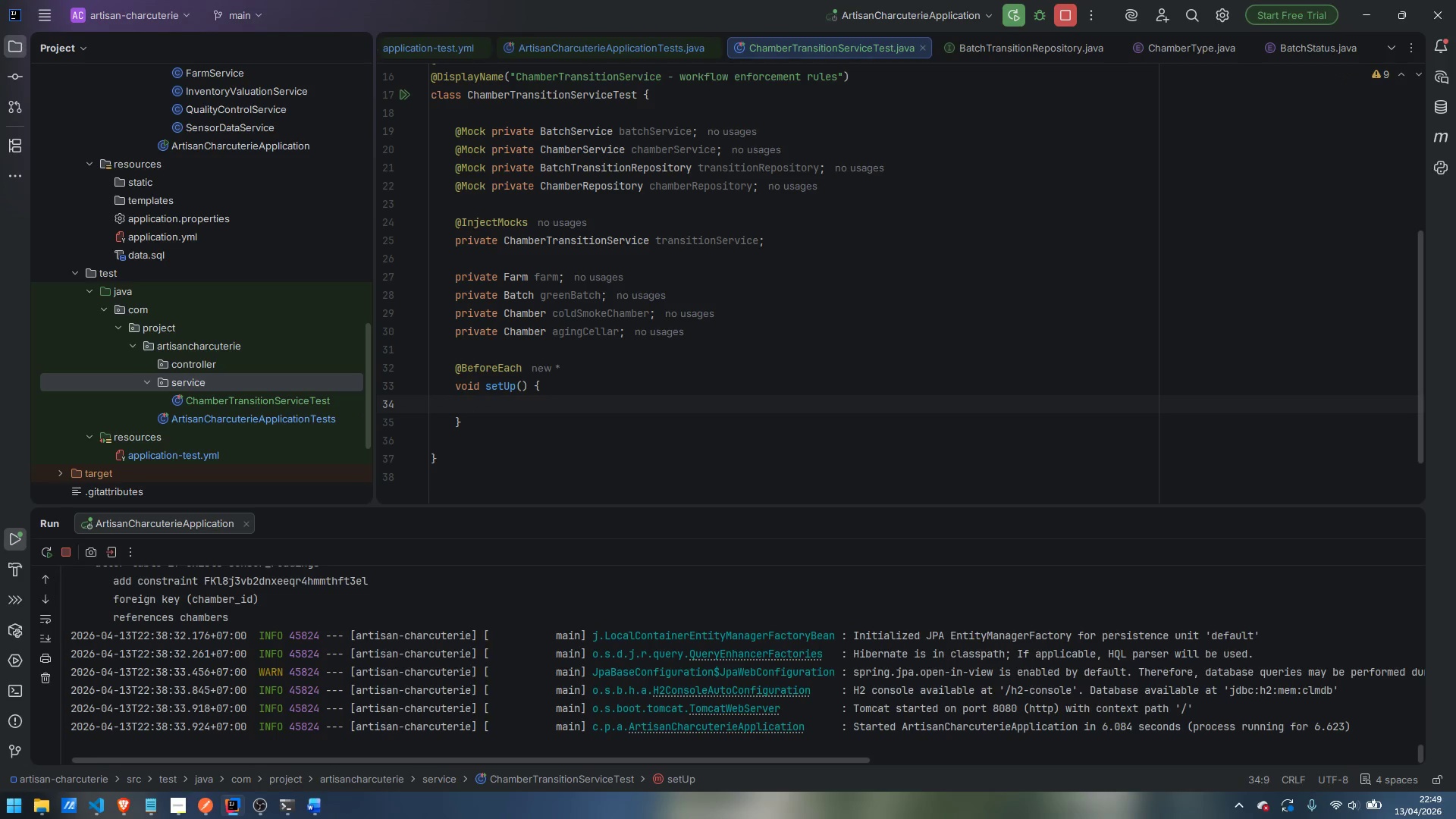 
type(farm = )
 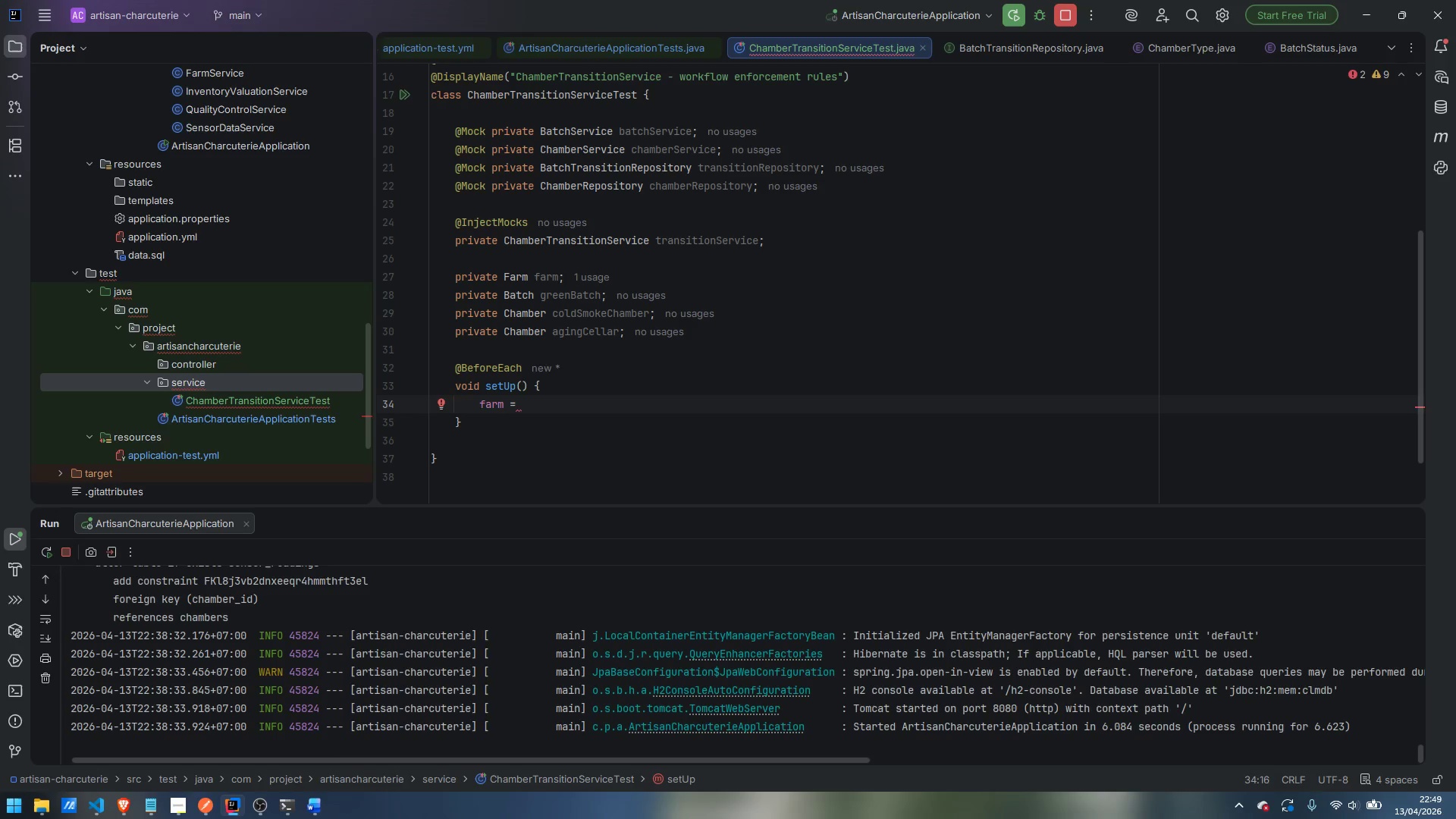 
wait(8.2)
 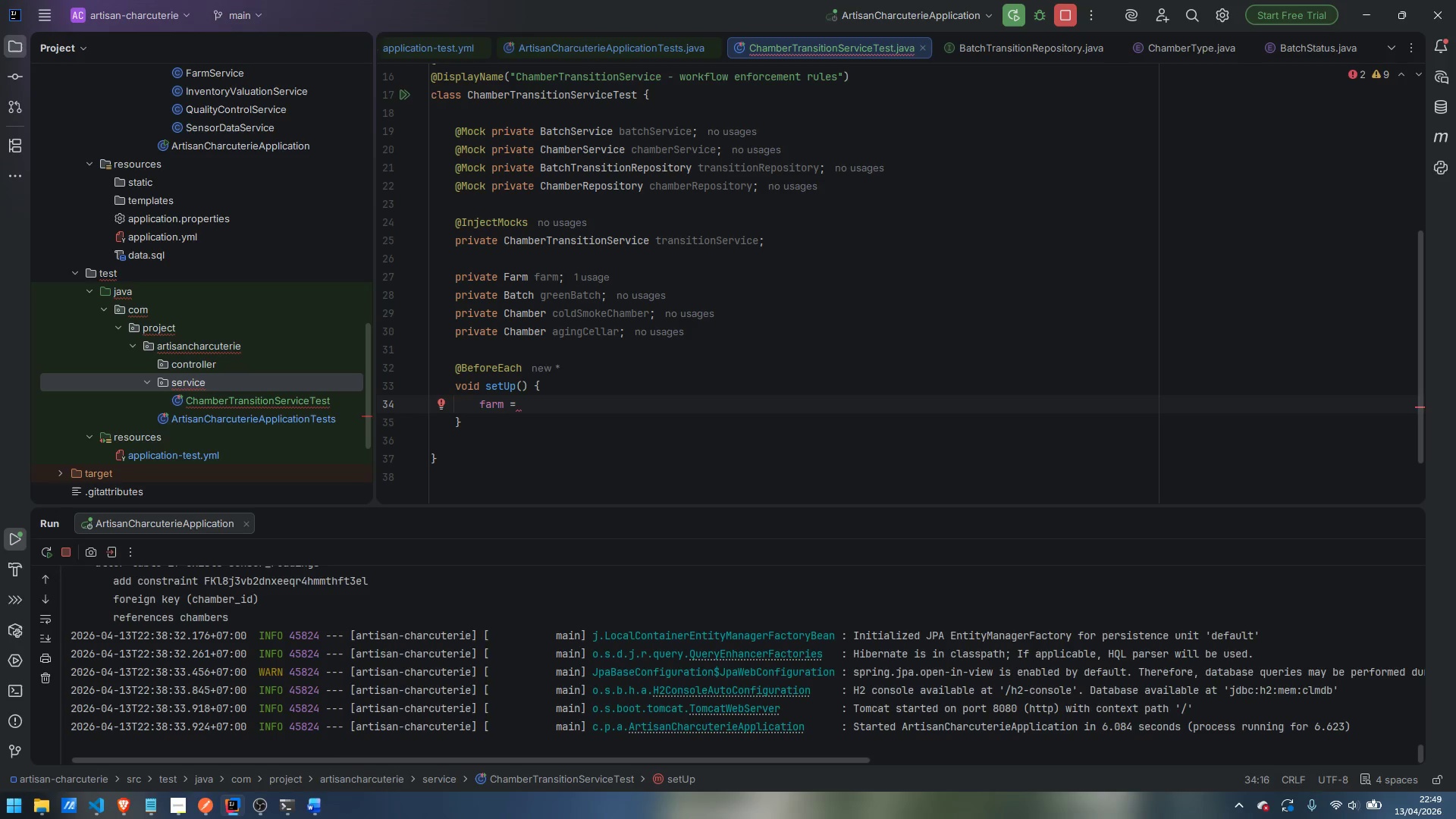 
type(Farm)
 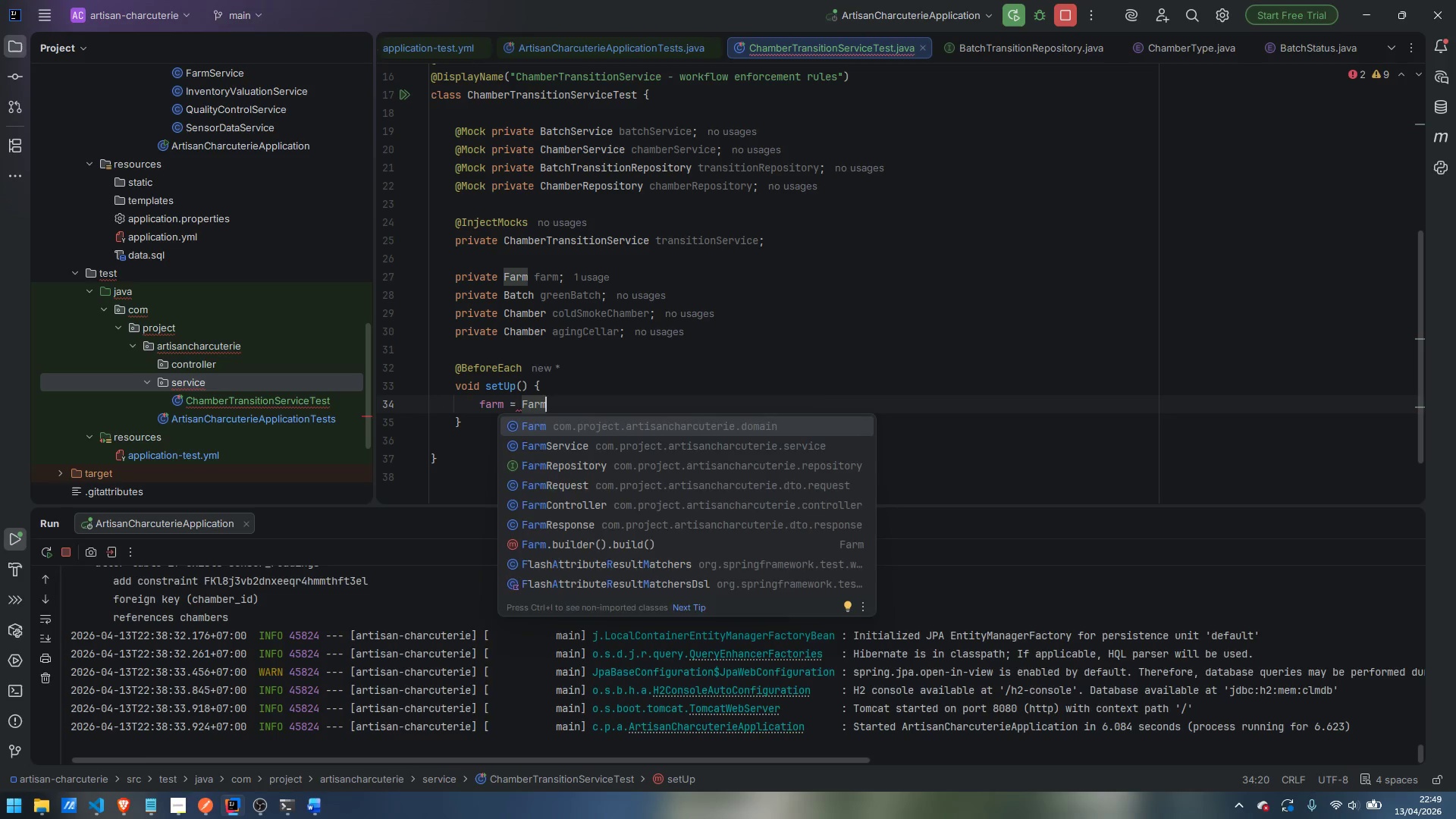 
key(Enter)
 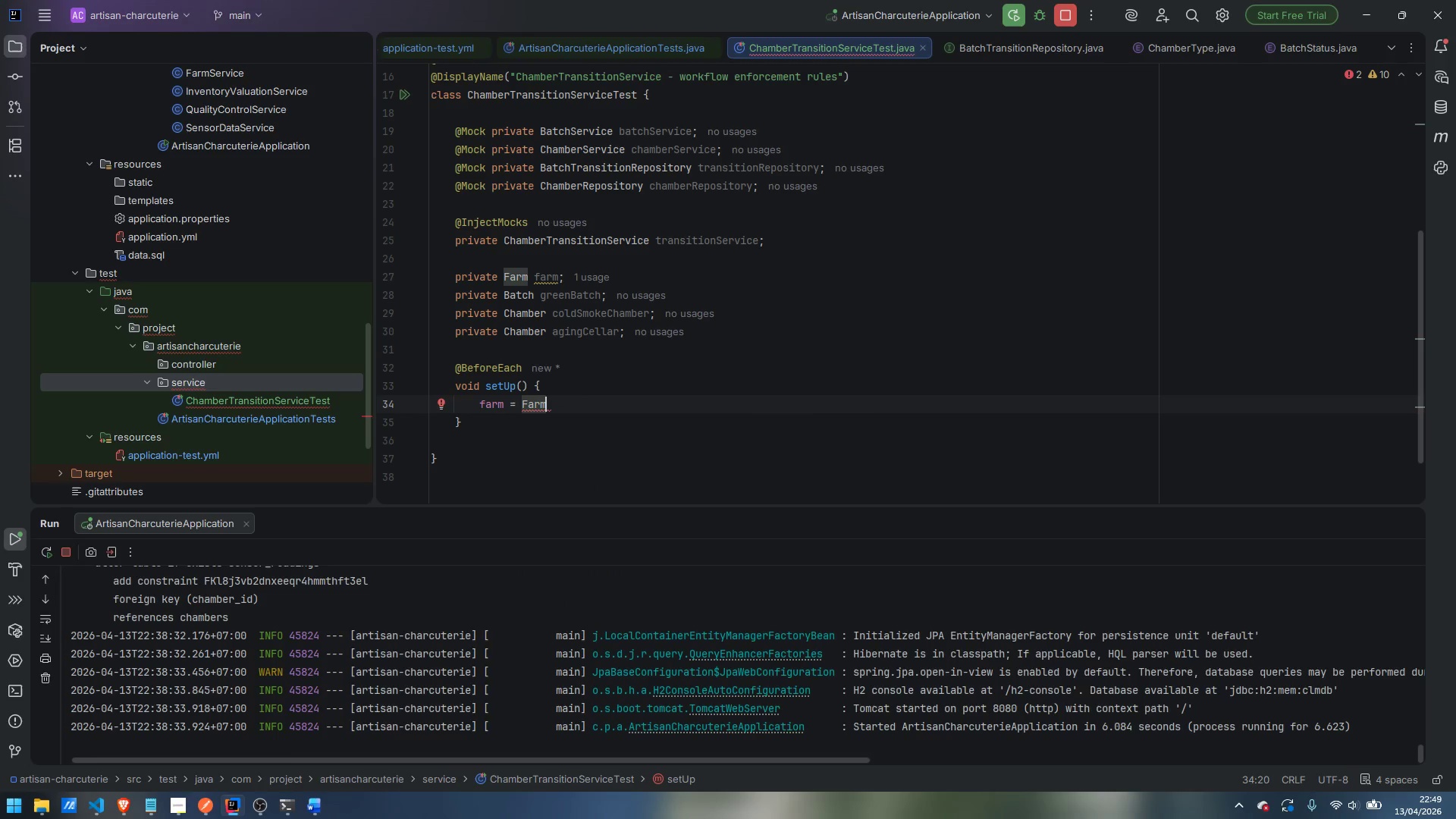 
type(.builder)
 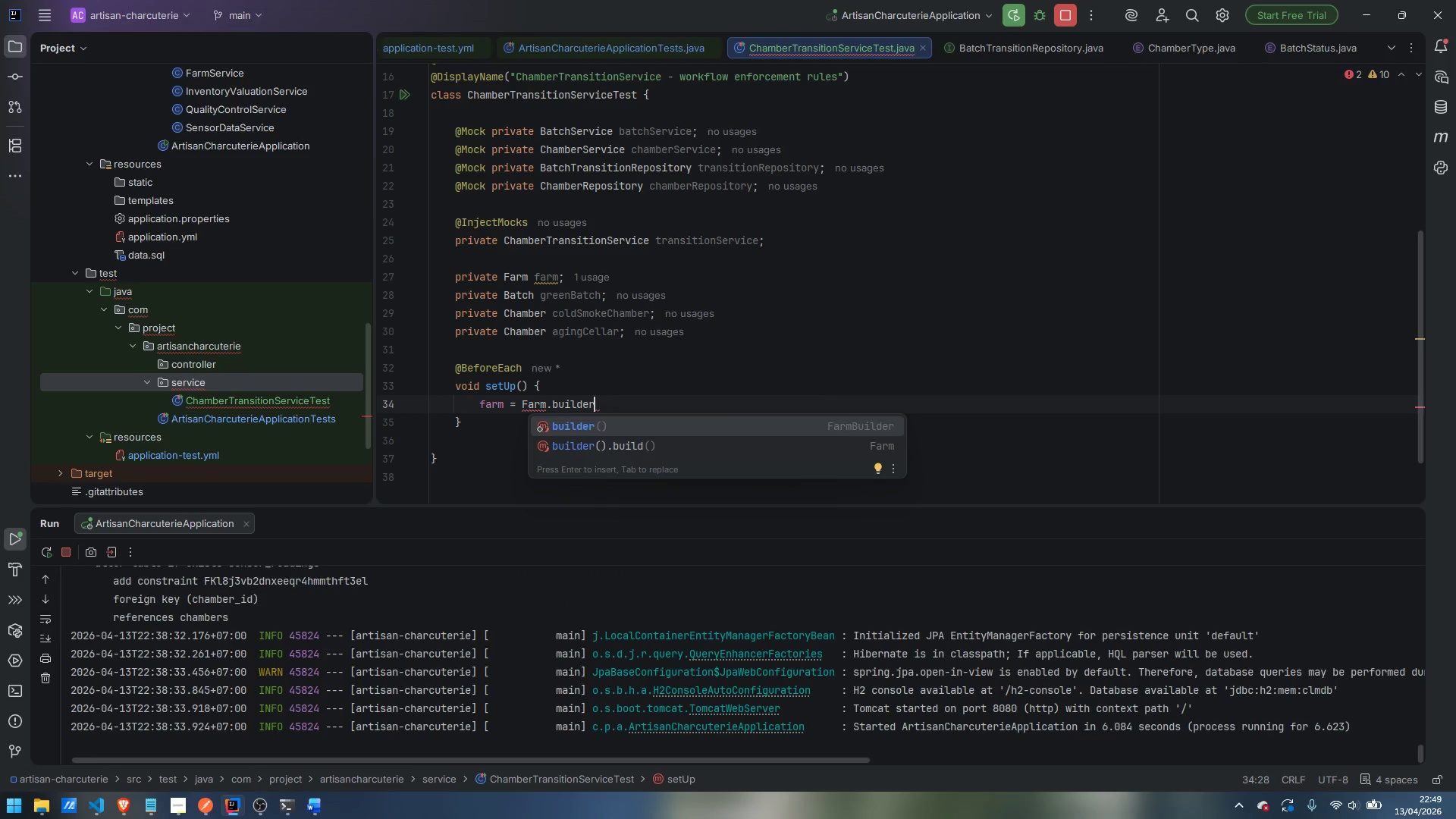 
key(Enter)
 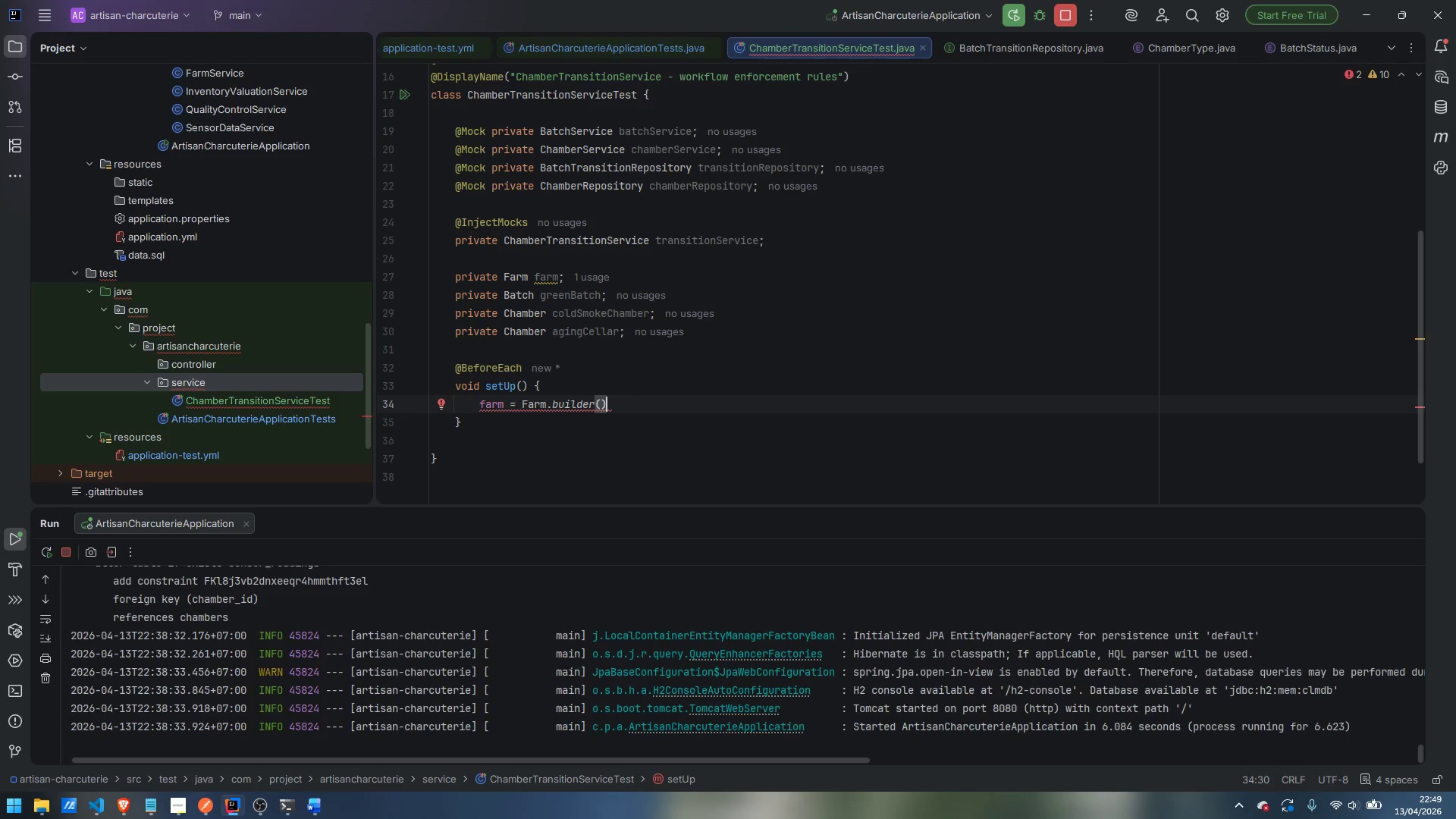 
wait(8.62)
 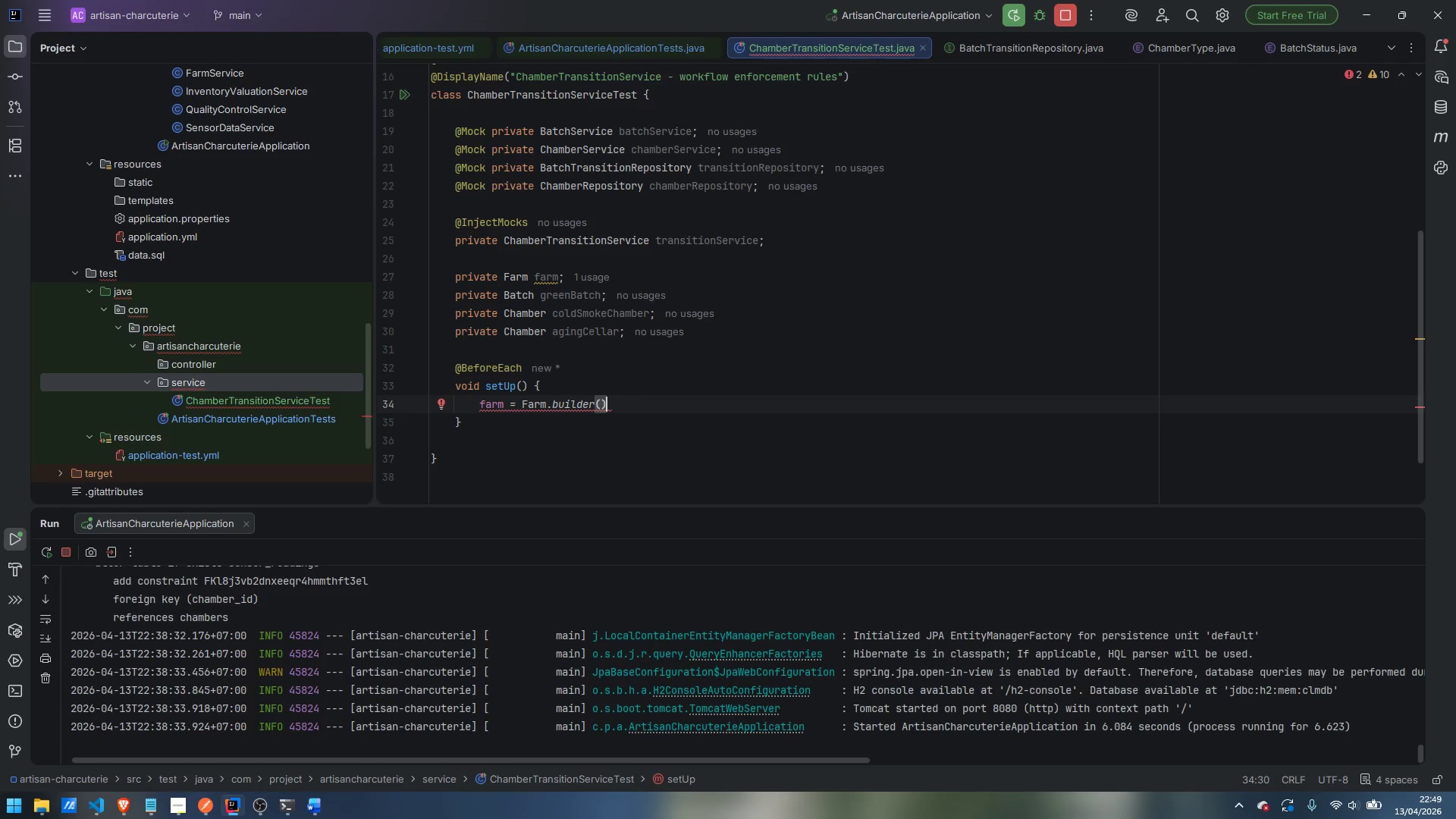 
type(.id)
 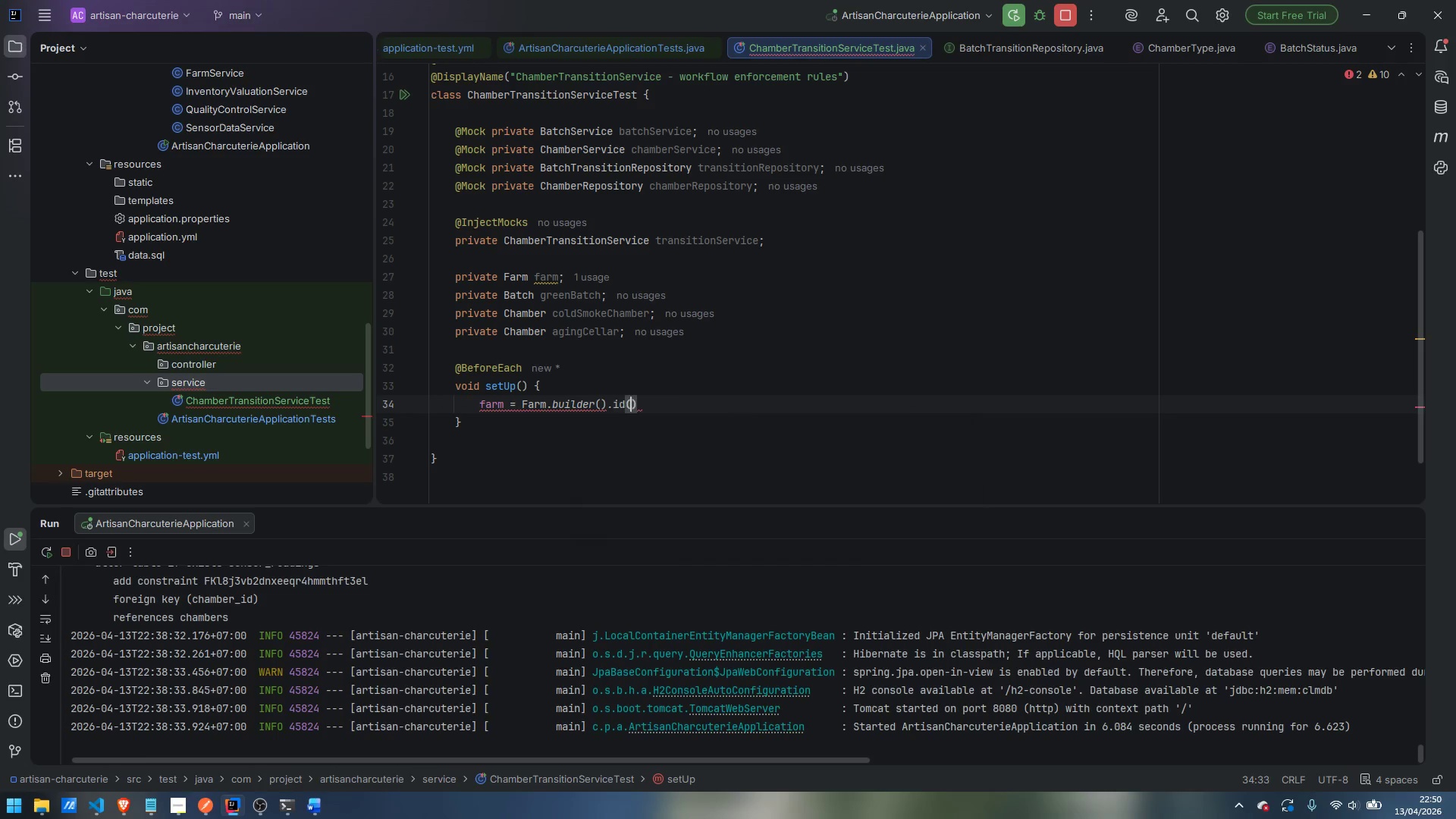 
key(Enter)
 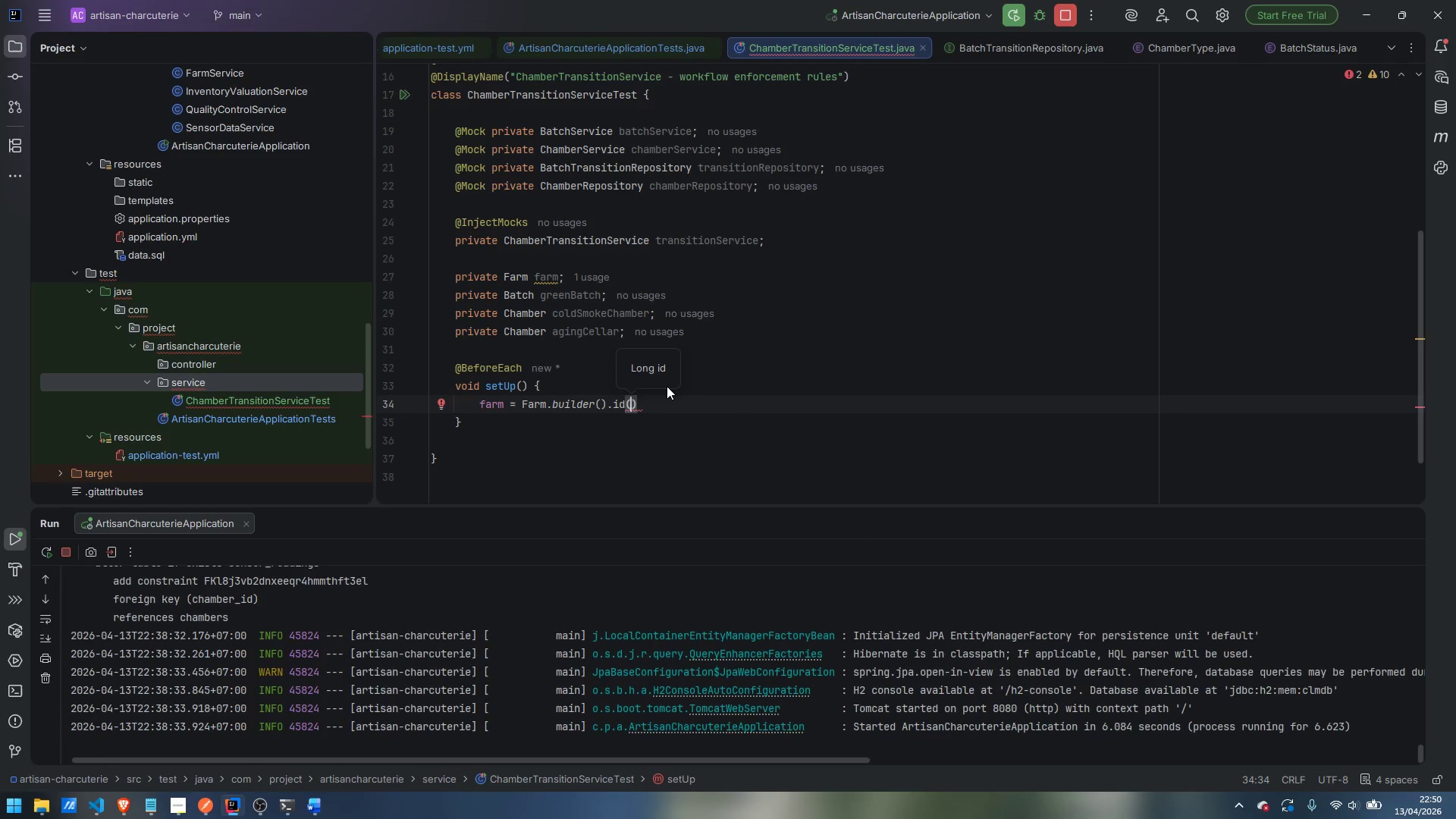 
type(1L)
 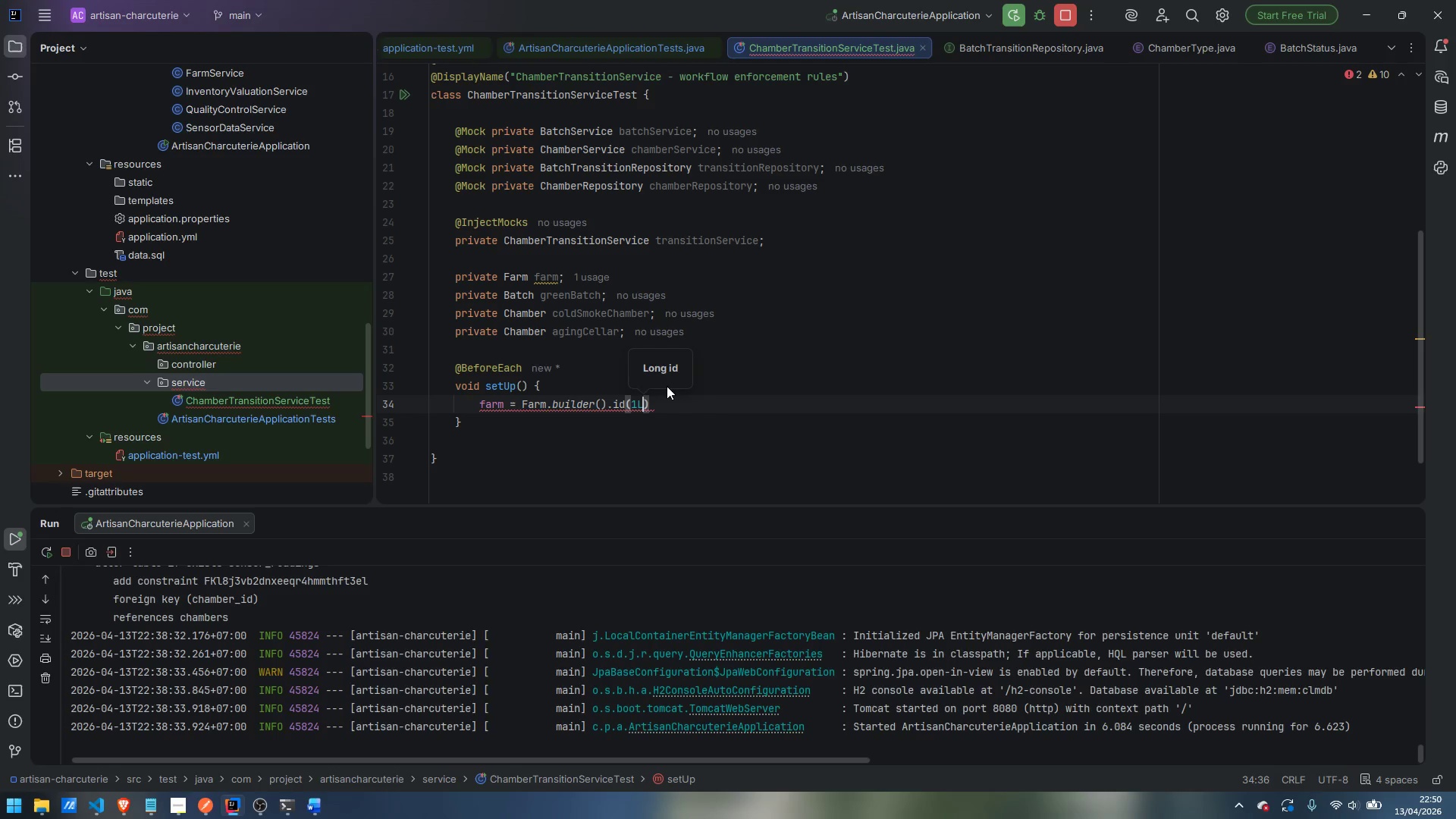 
key(ArrowRight)
 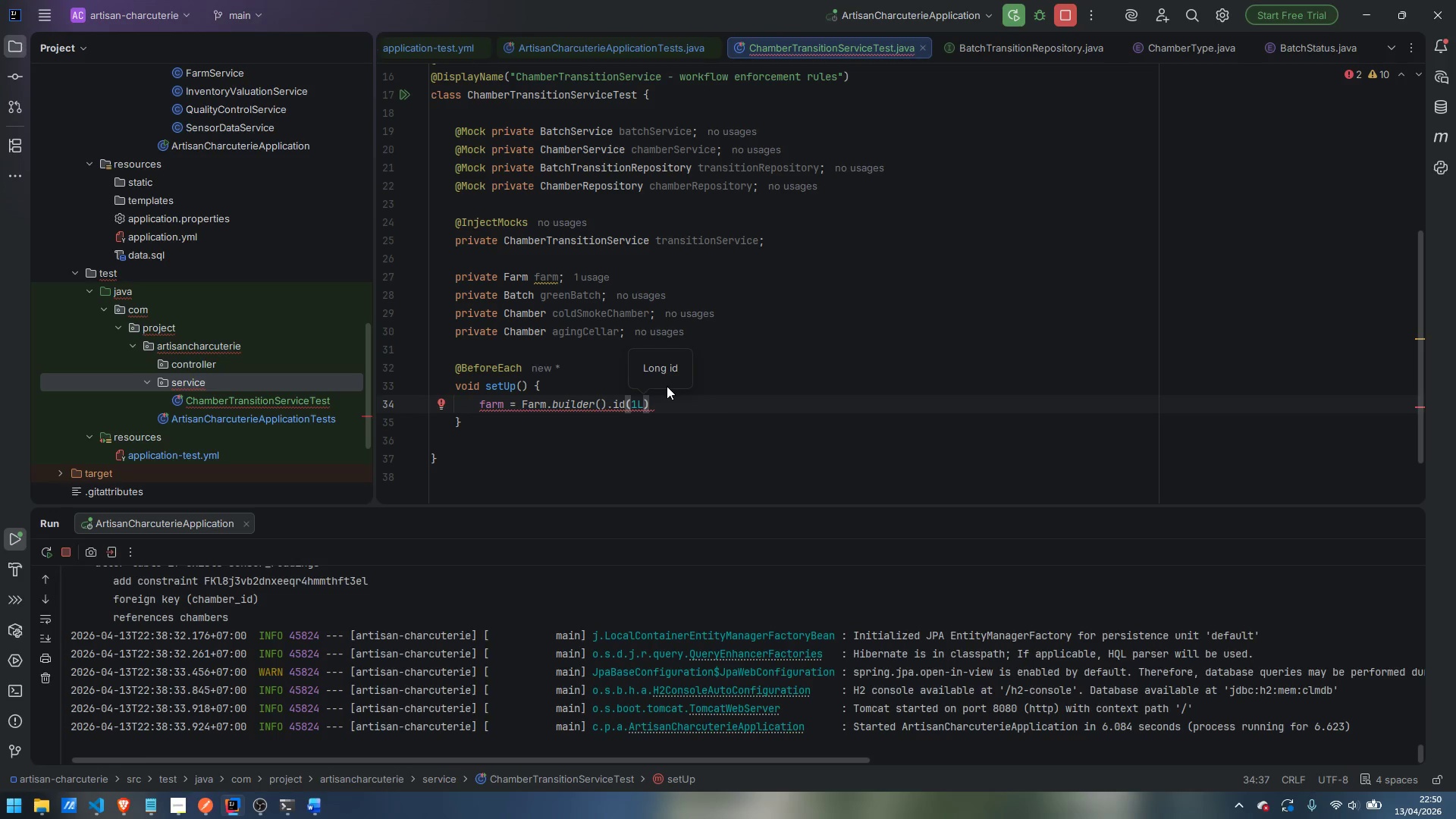 
type(.name)
 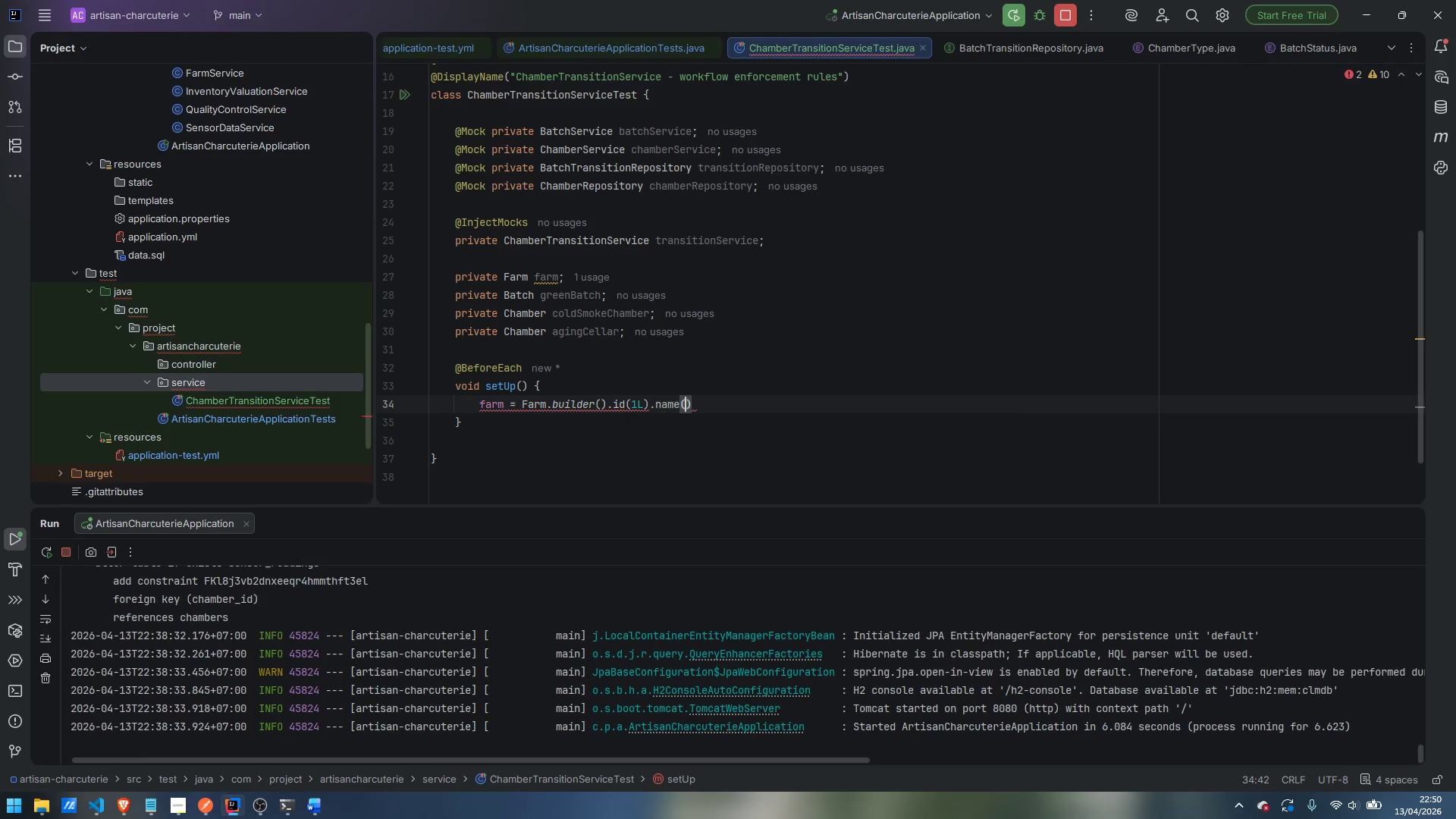 
key(Enter)
 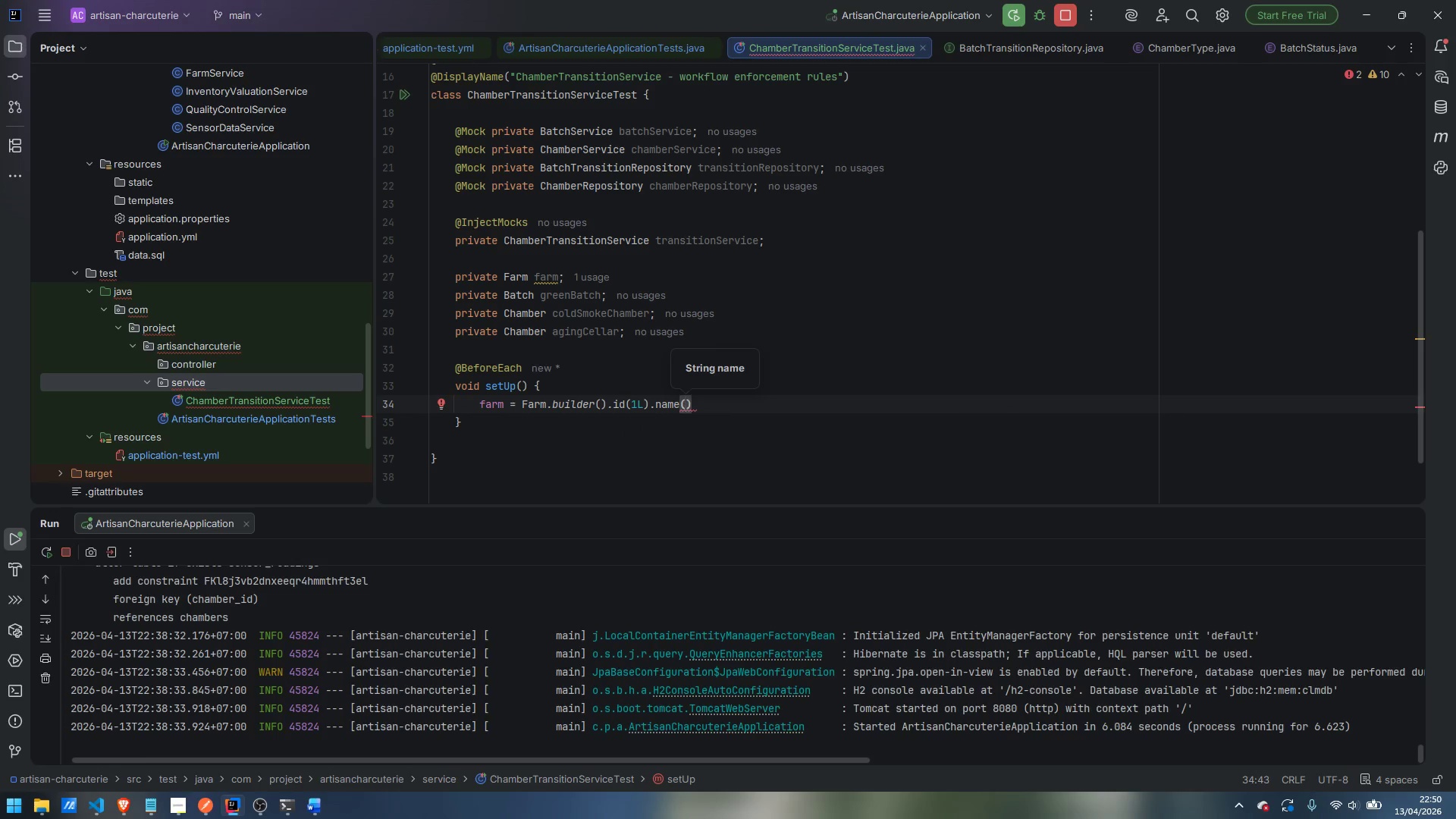 
type("Parma Heritage Farm)
 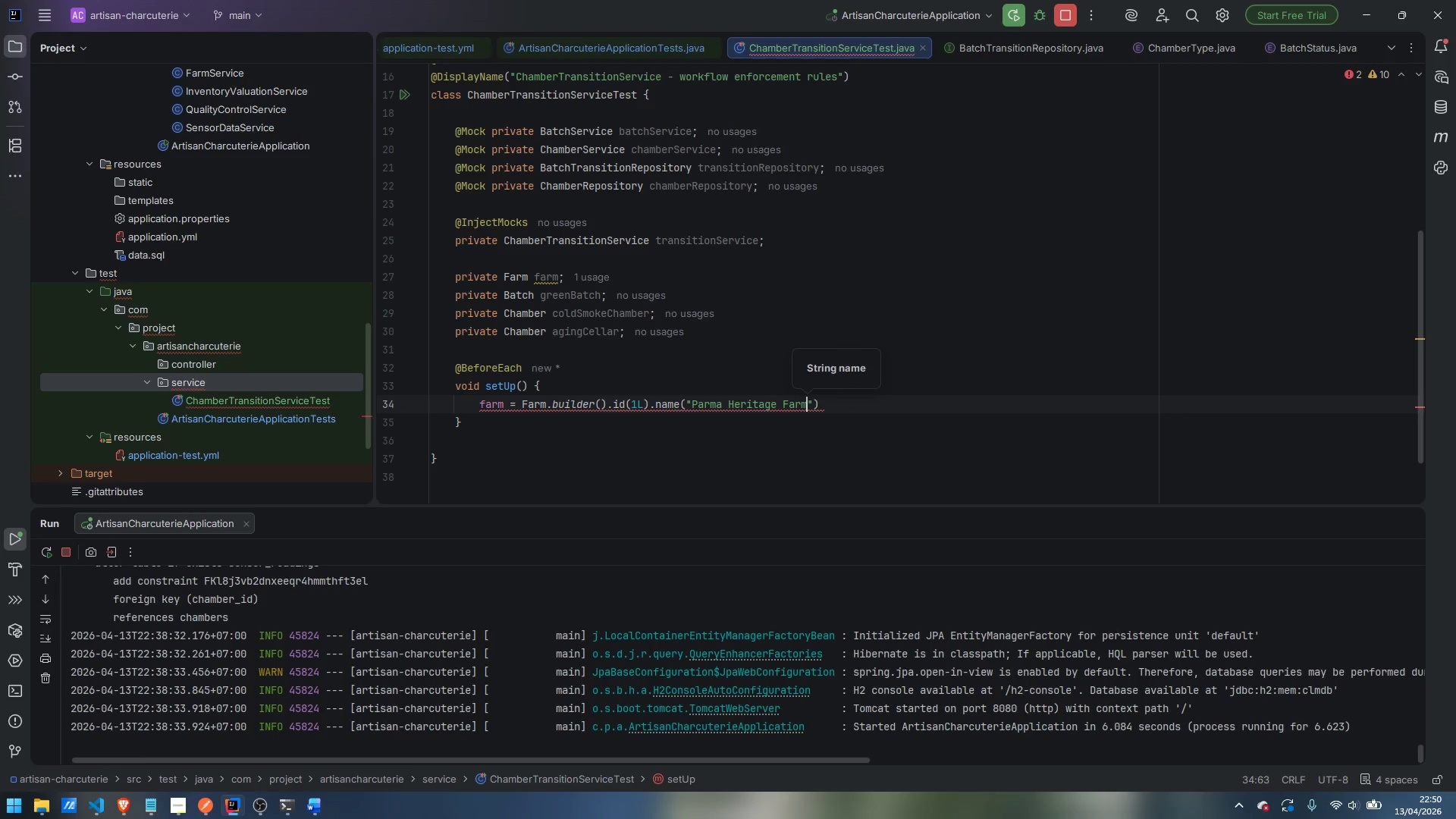 
wait(5.47)
 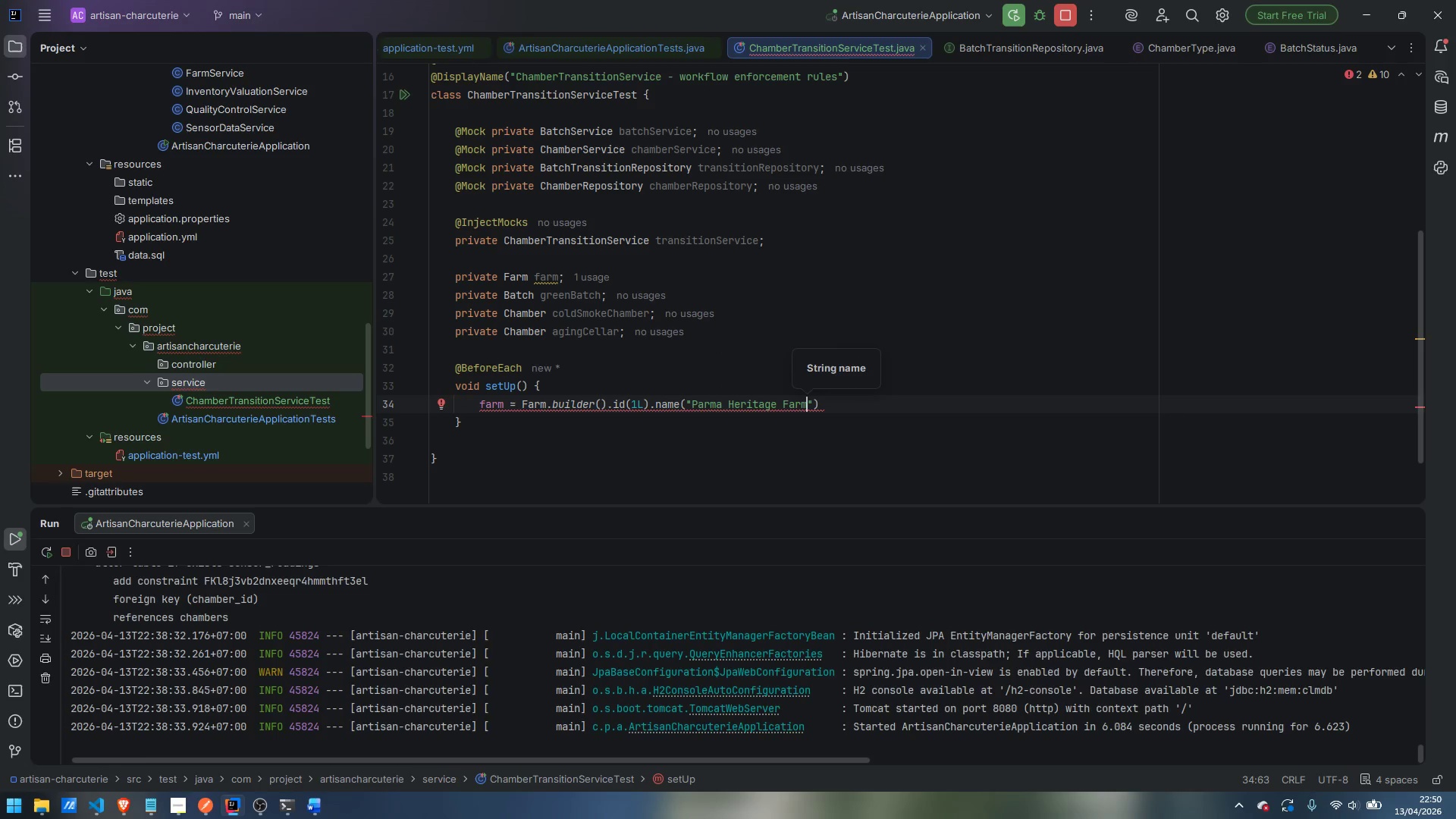 
key(ArrowRight)
 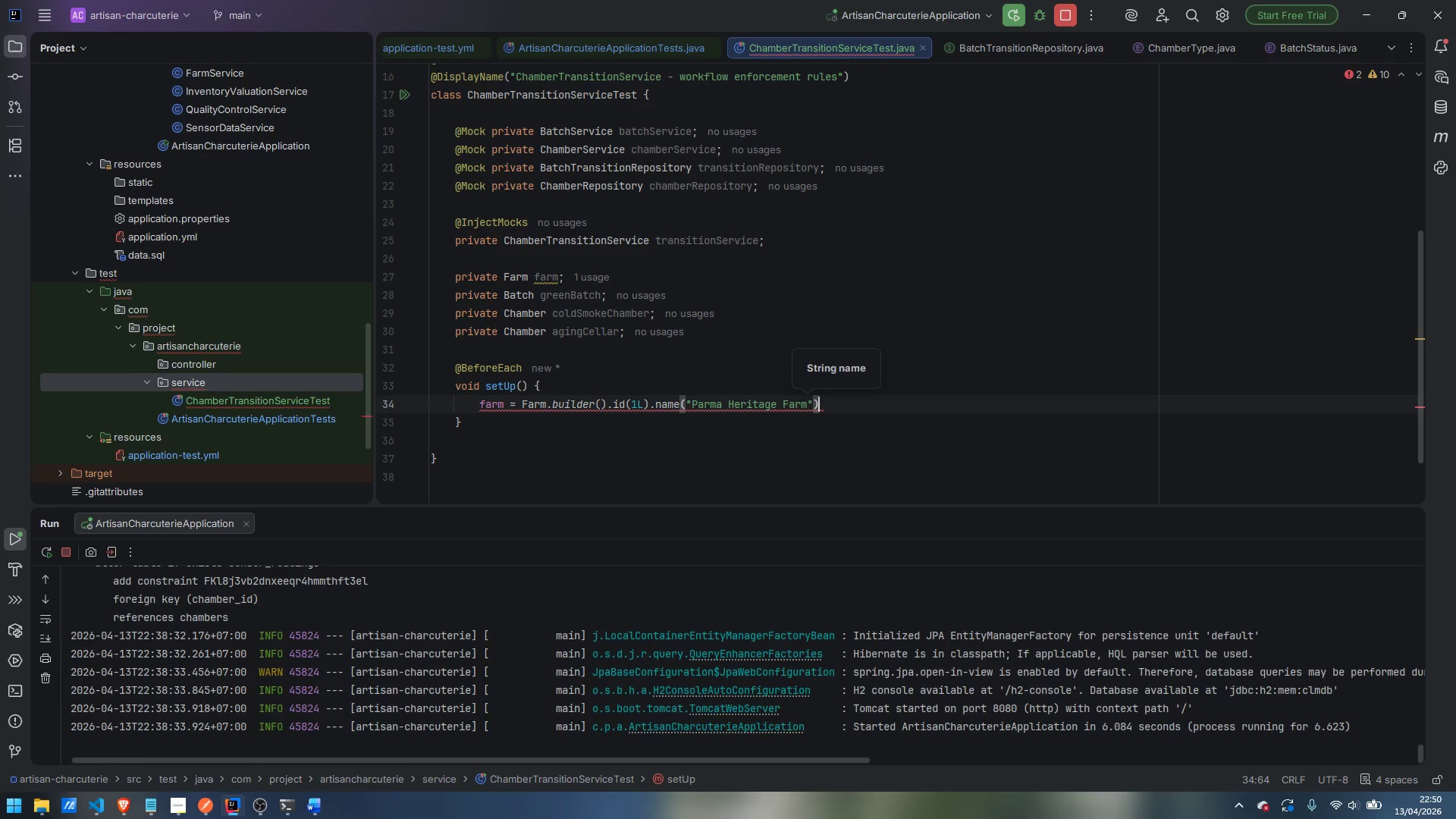 
key(ArrowRight)
 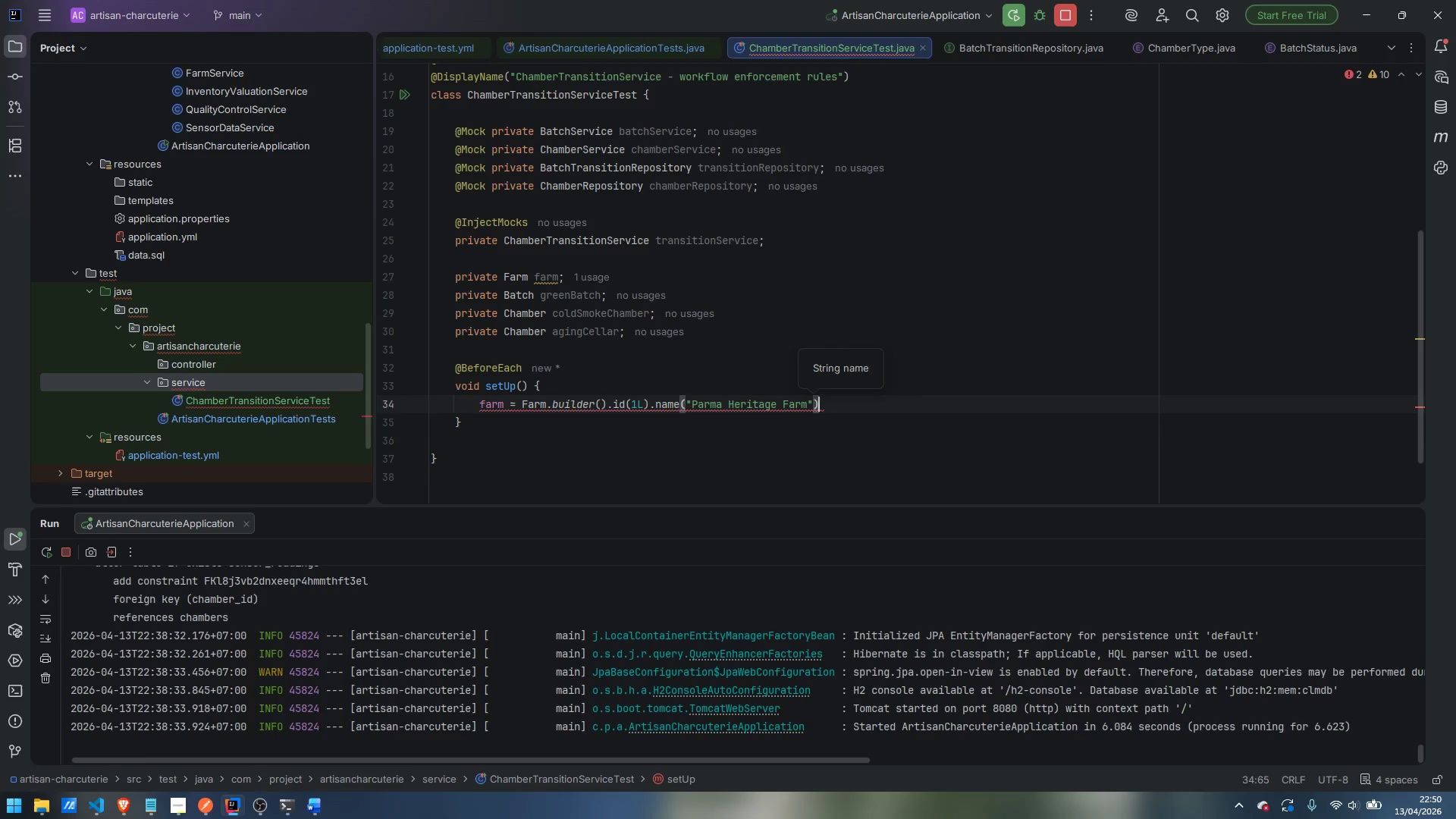 
key(Enter)
 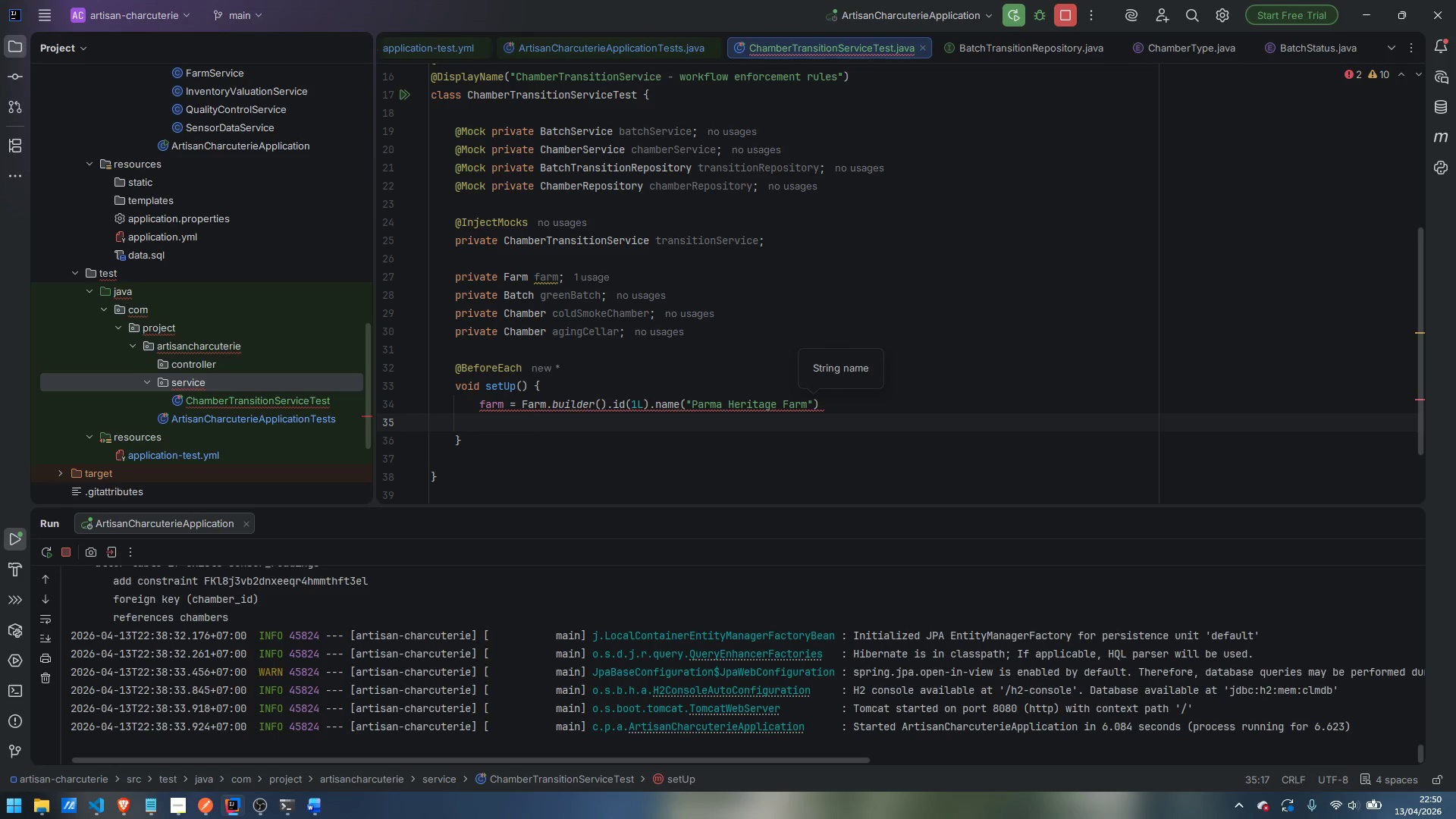 
wait(10.92)
 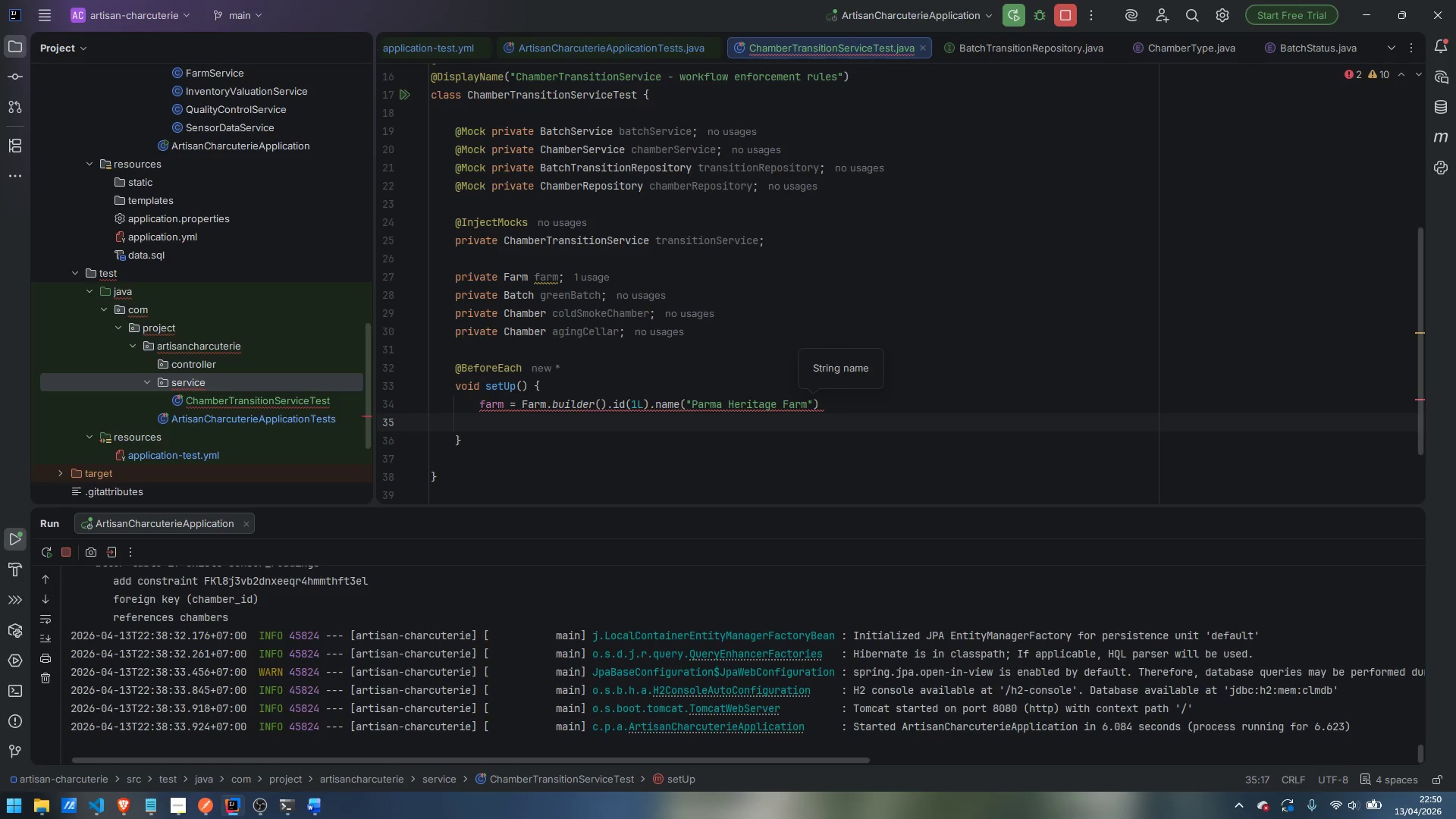 
type(.location)
 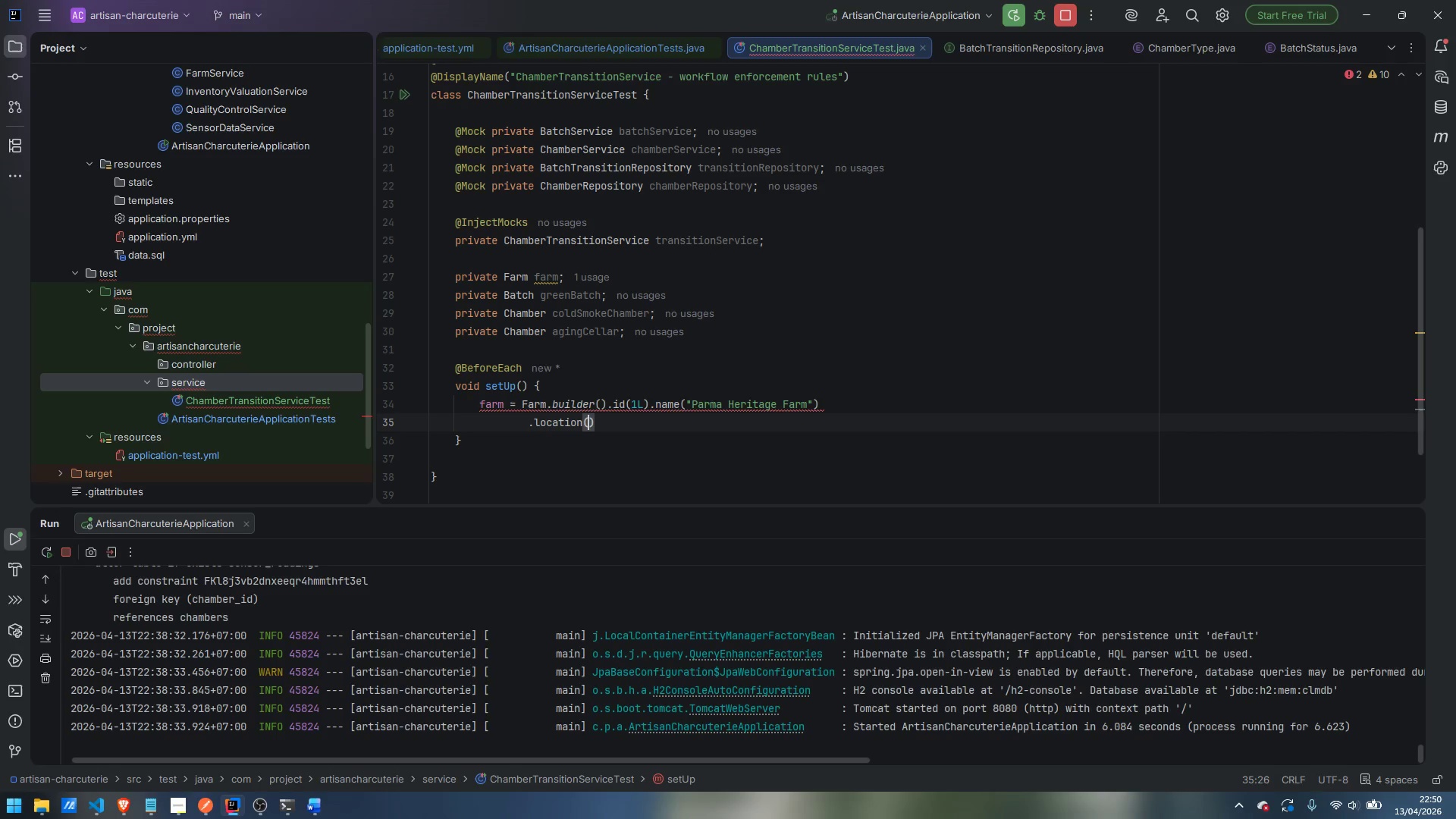 
key(Enter)
 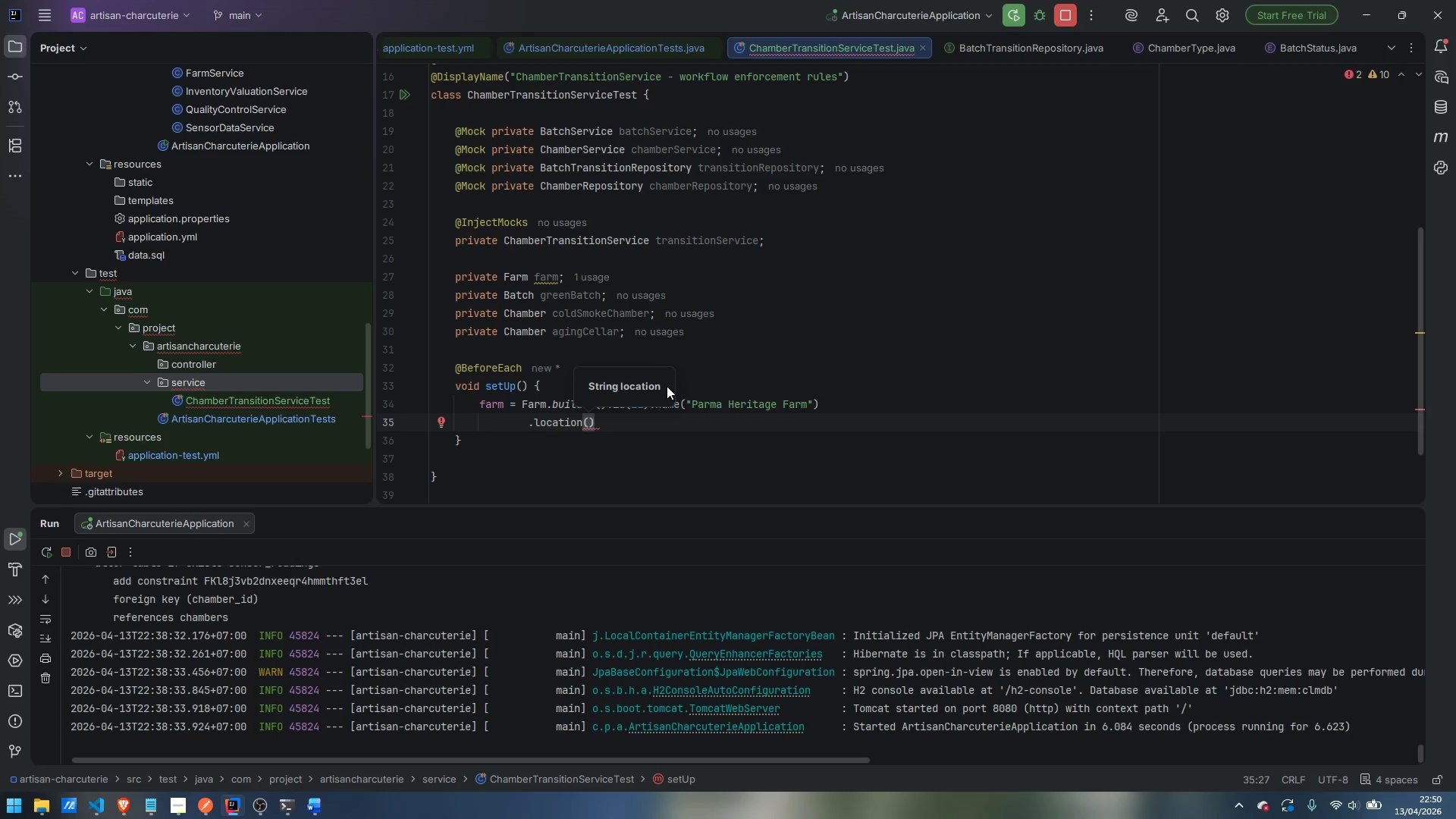 
type("Italy)
 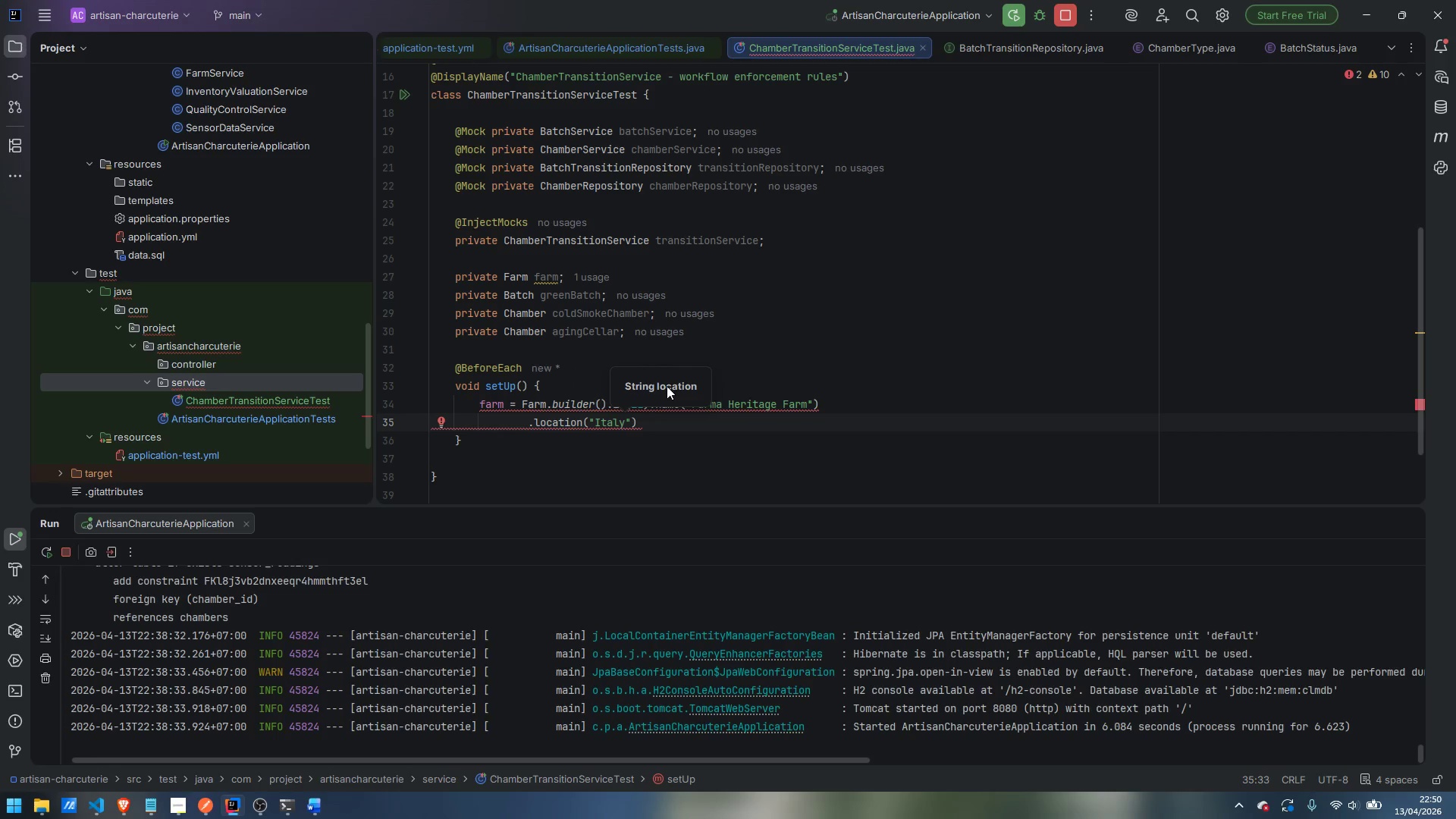 
wait(6.69)
 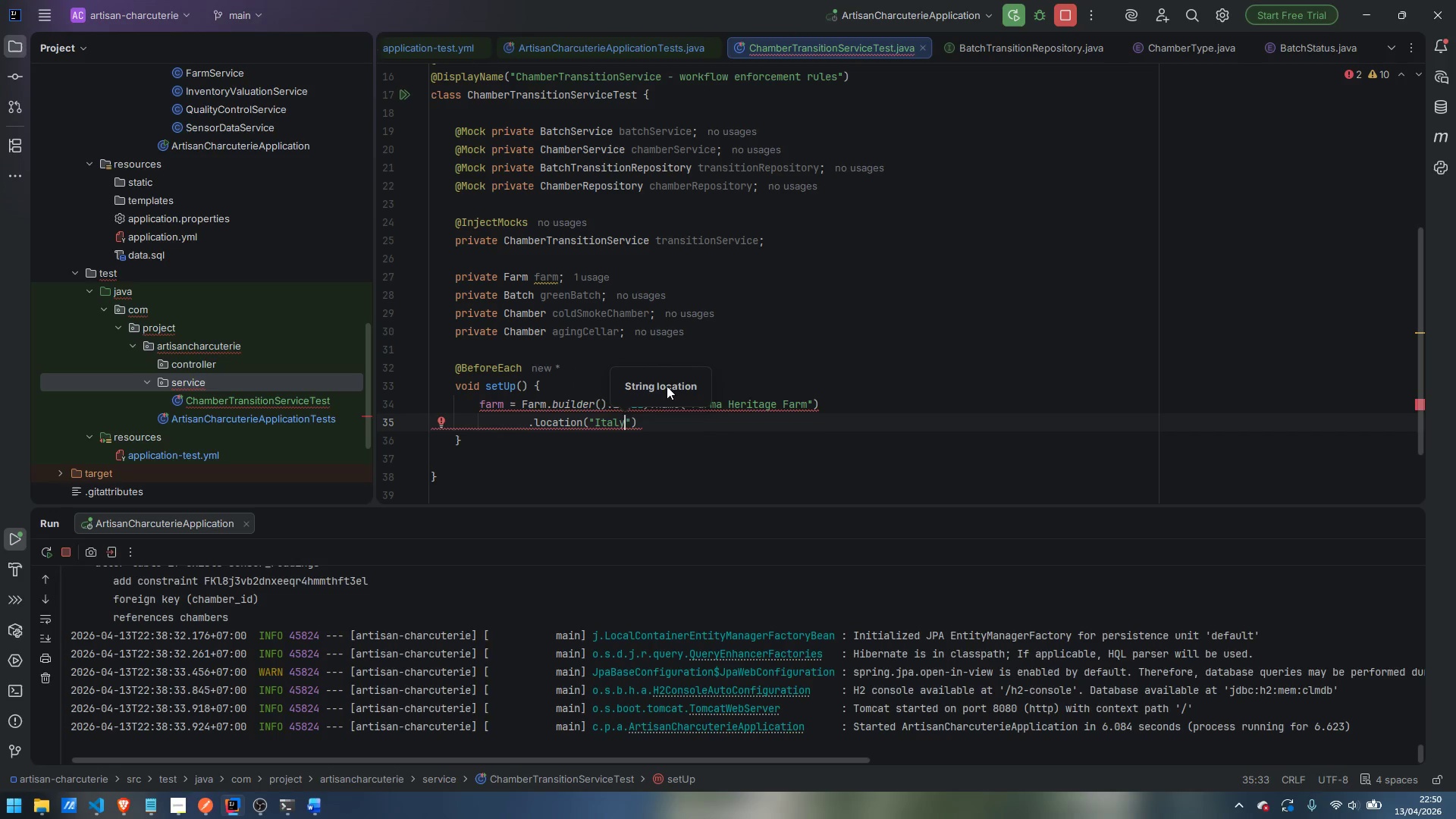 
key(ArrowRight)
 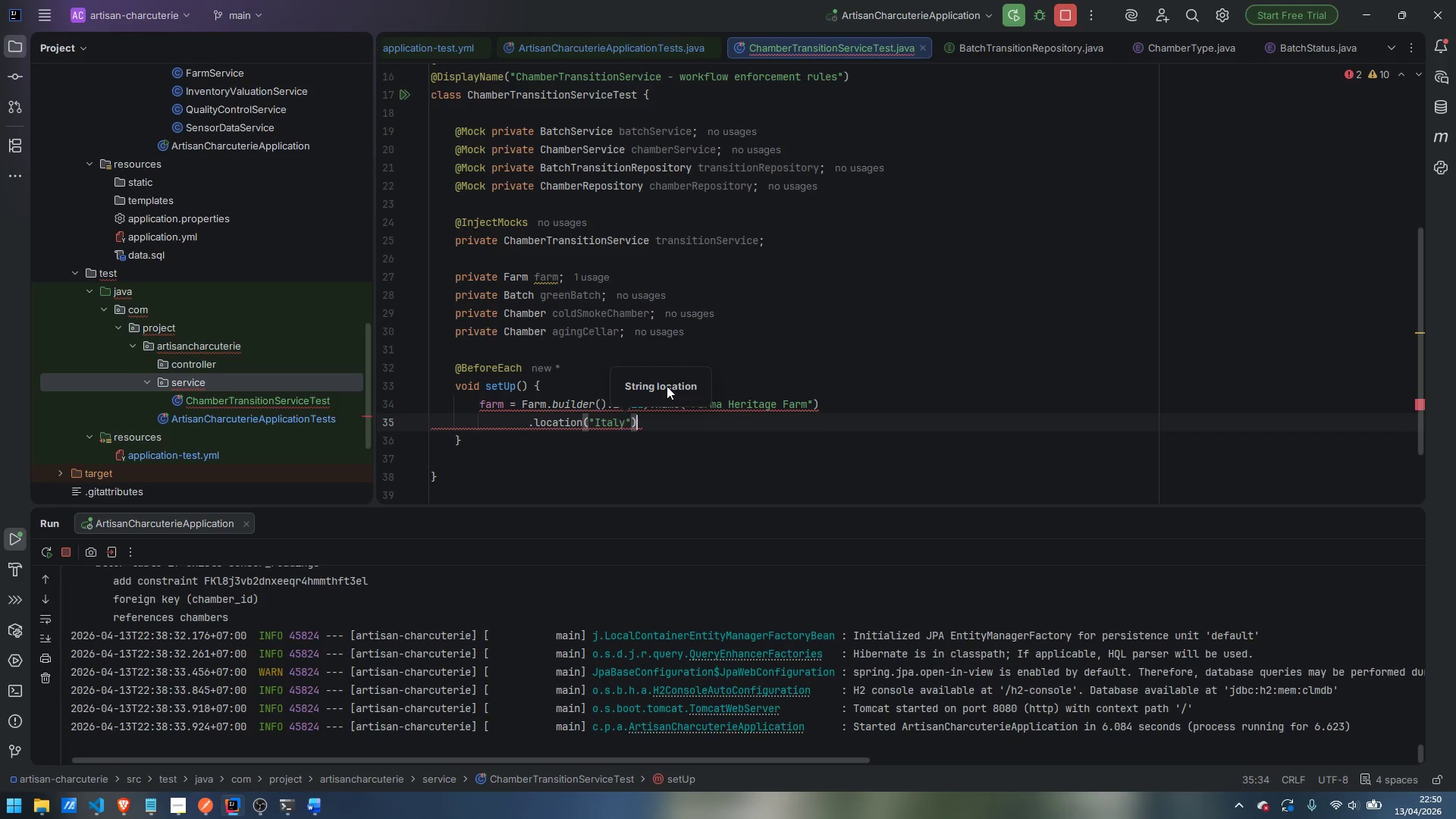 
key(ArrowRight)
 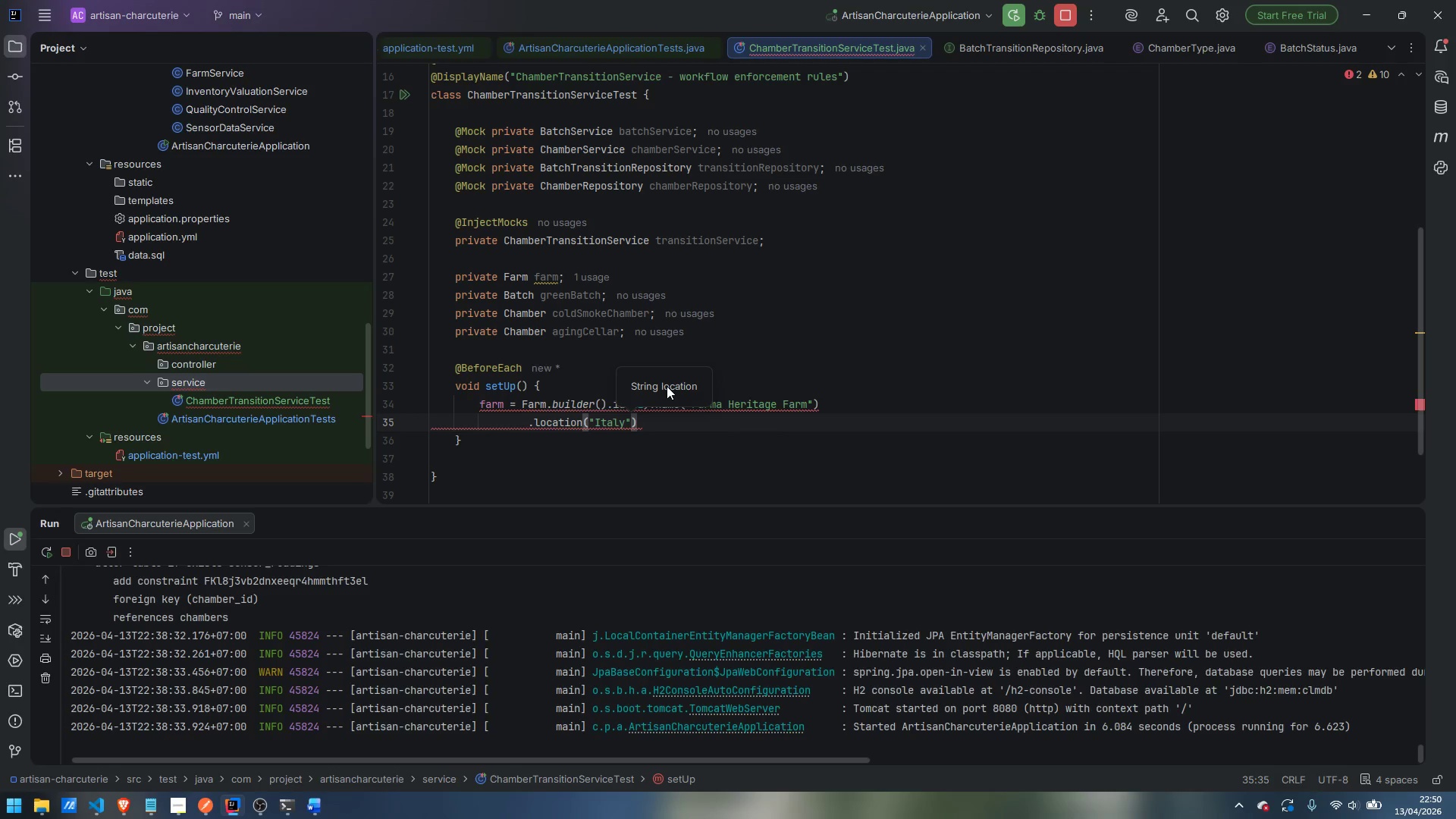 
type(.bree)
 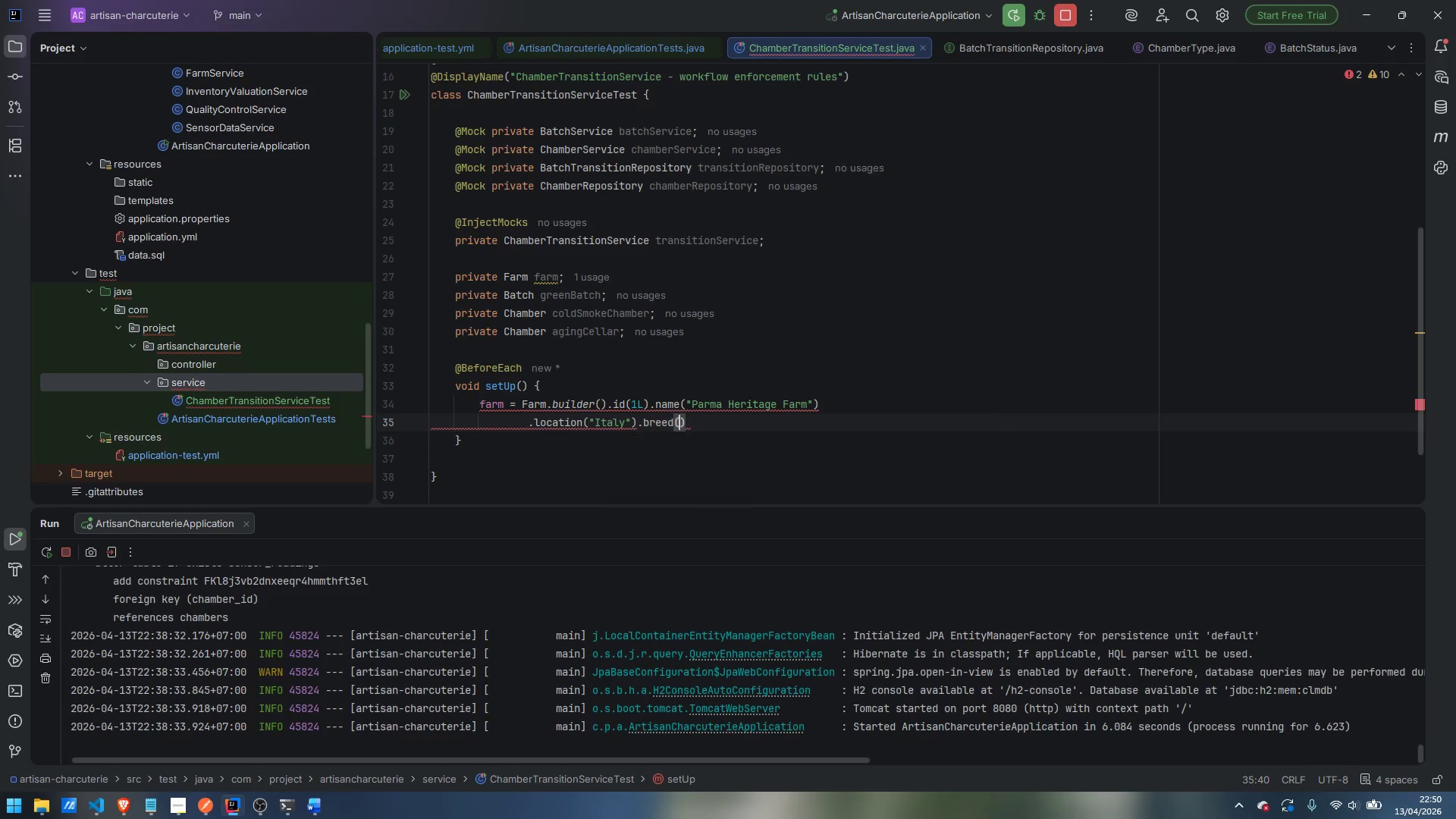 
key(Enter)
 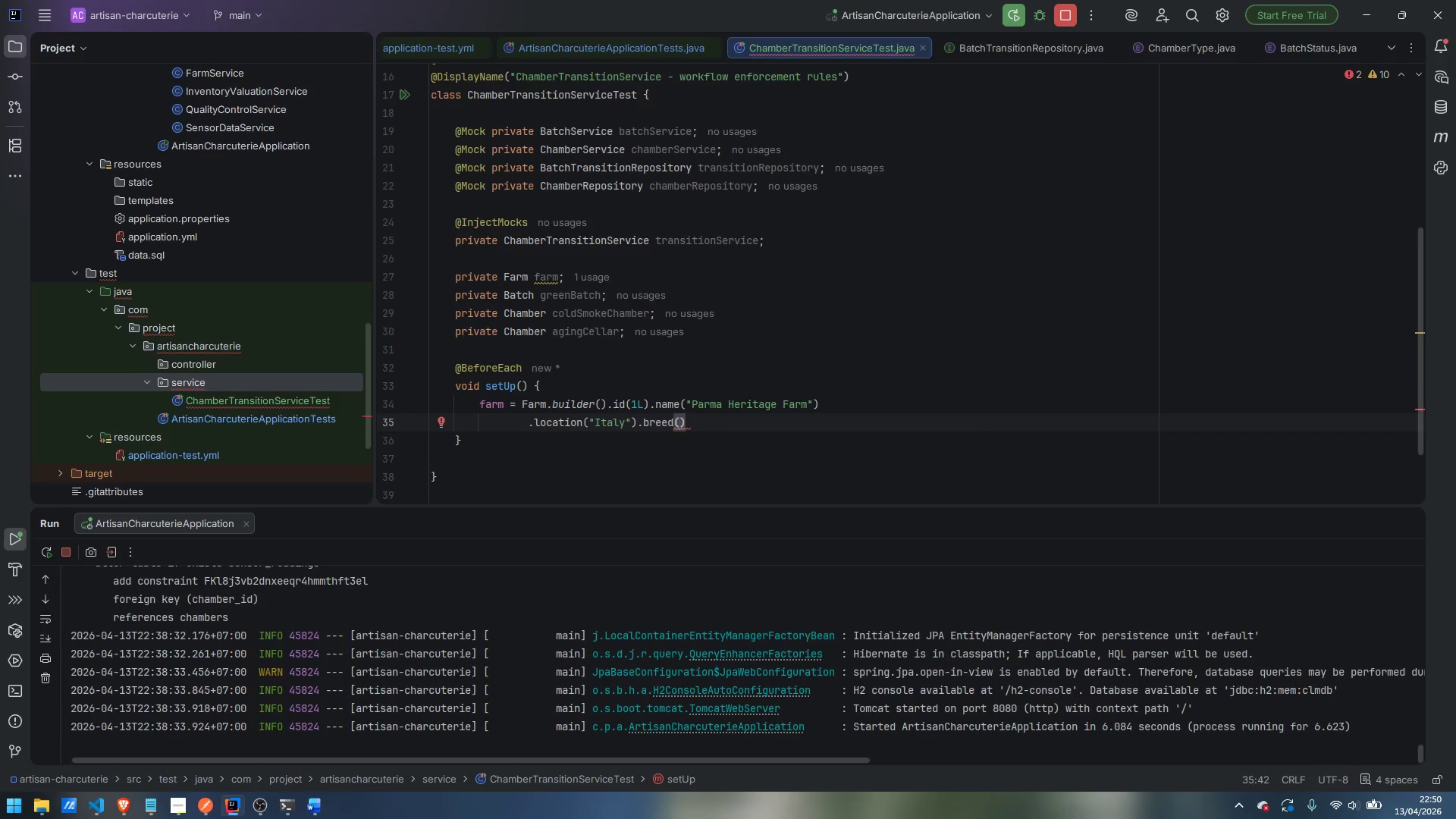 
type("Large White)
 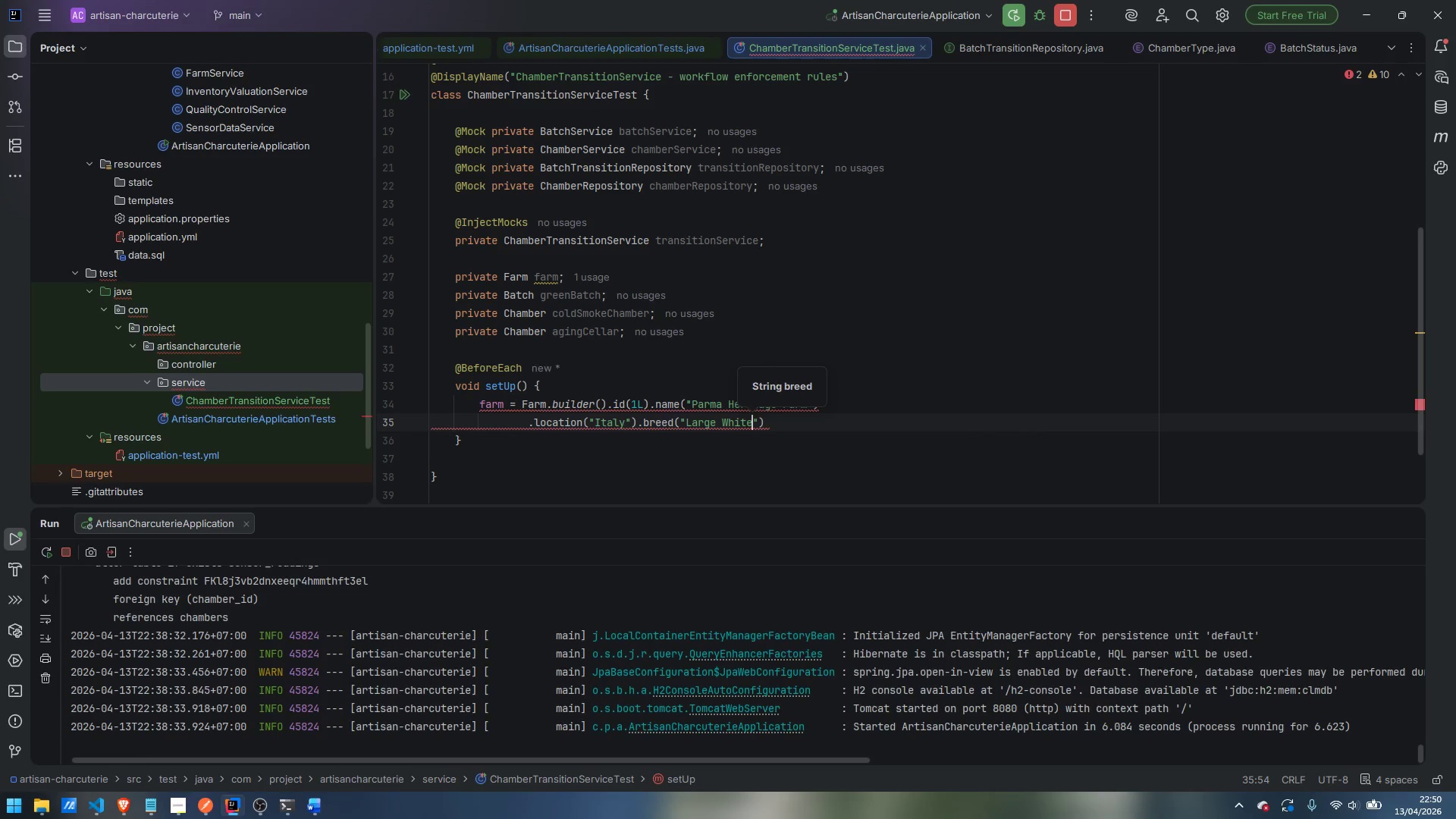 
key(ArrowRight)
 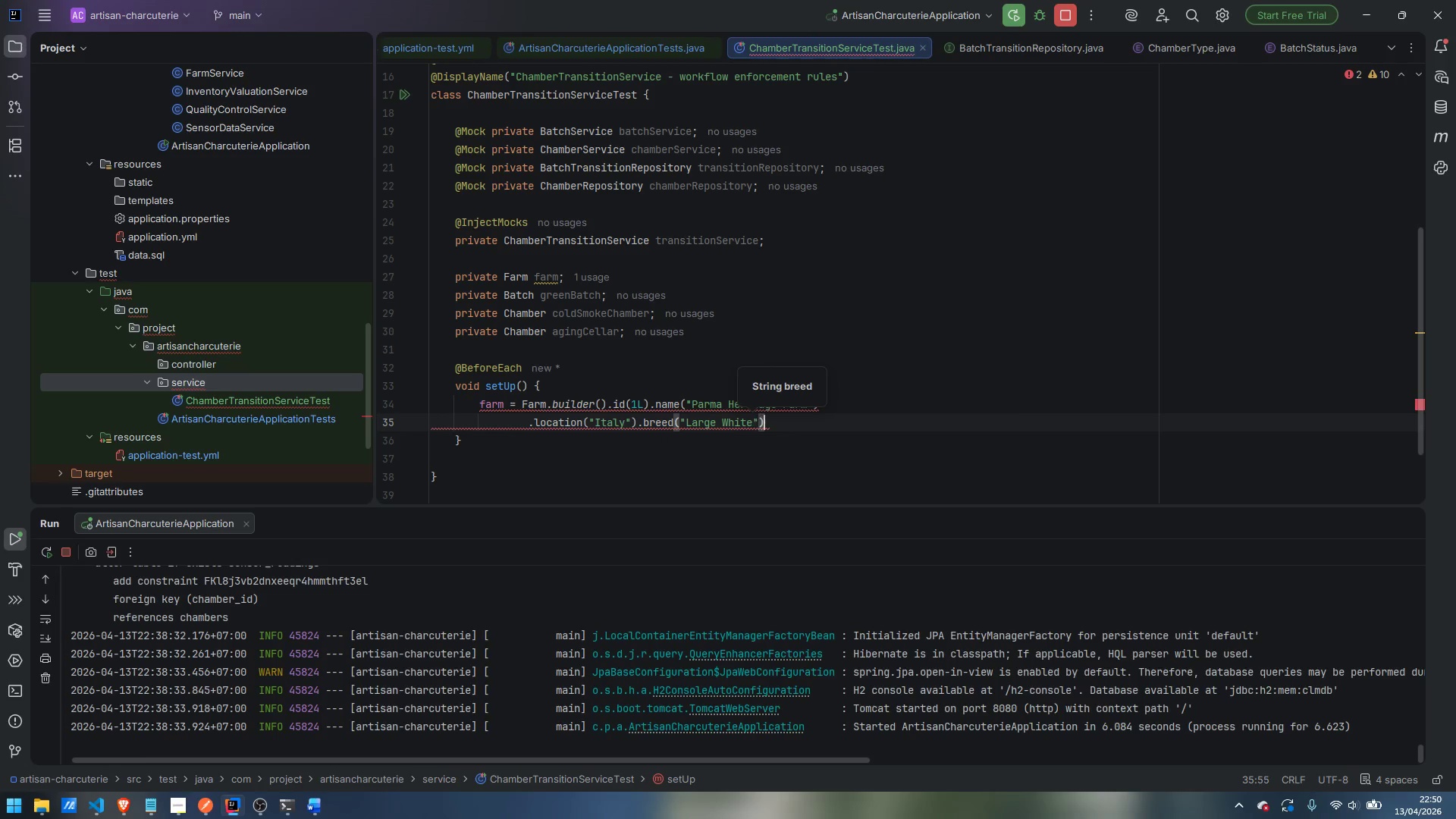 
key(ArrowRight)
 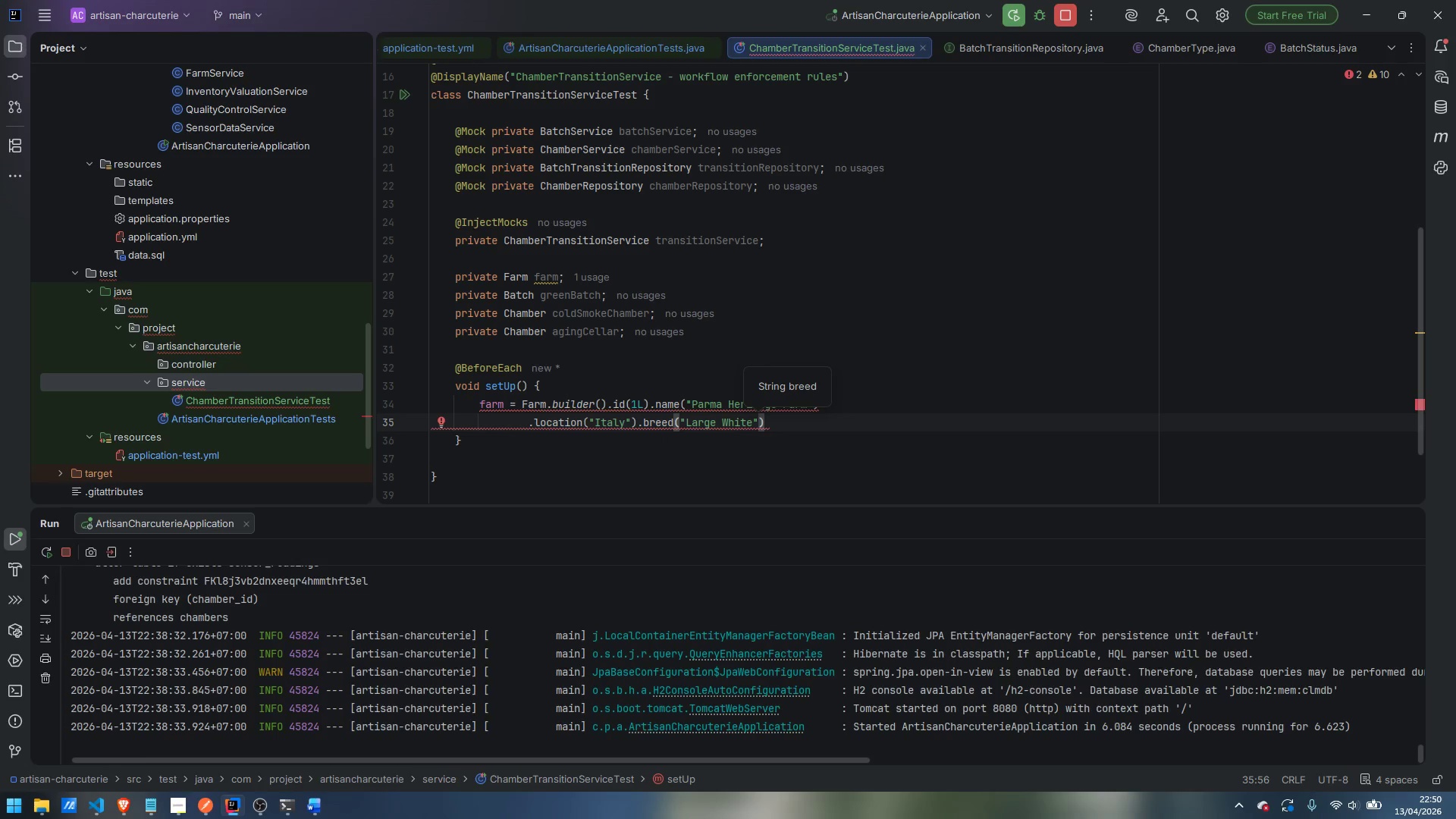 
type(.build)
 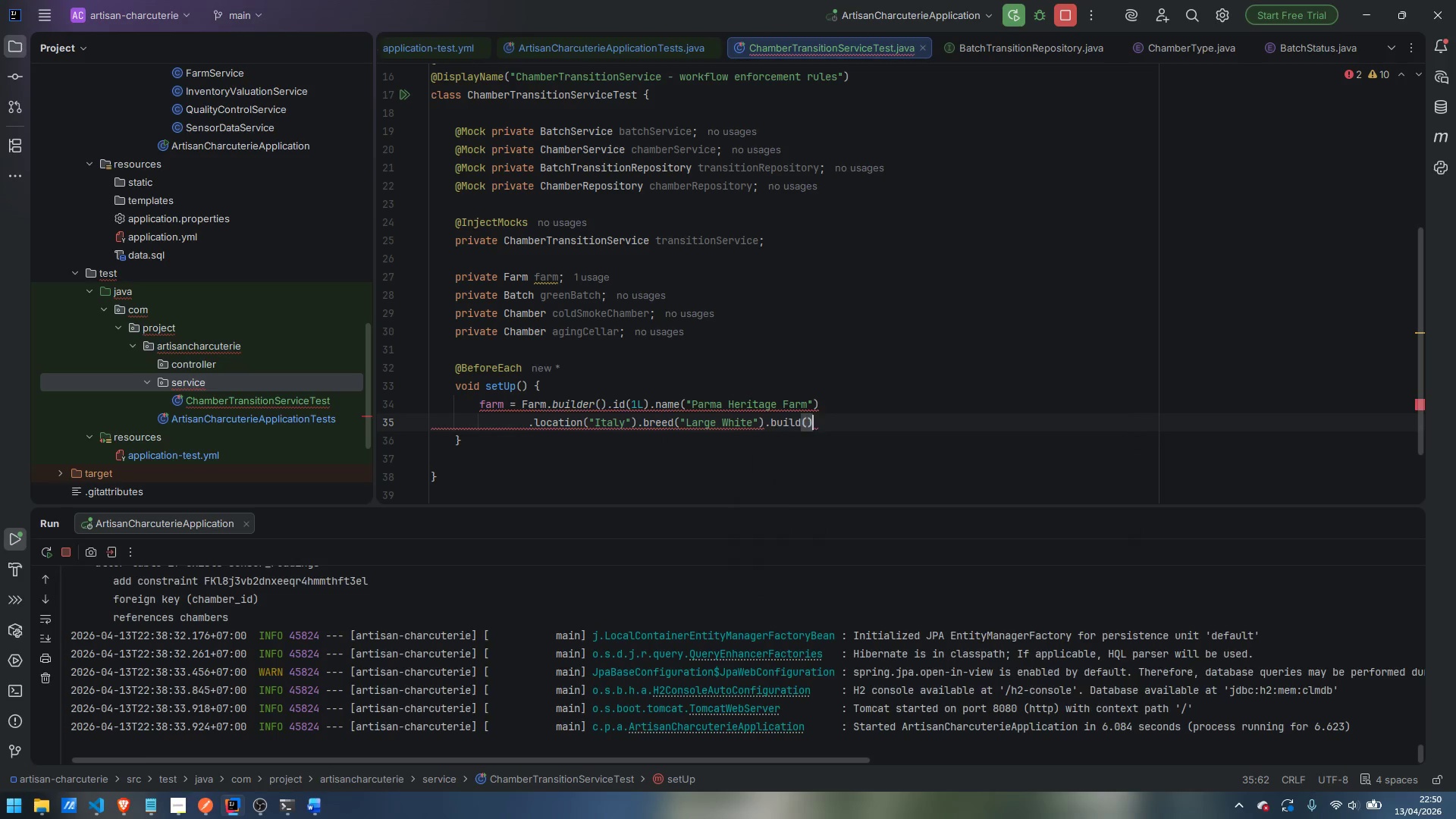 
key(Enter)
 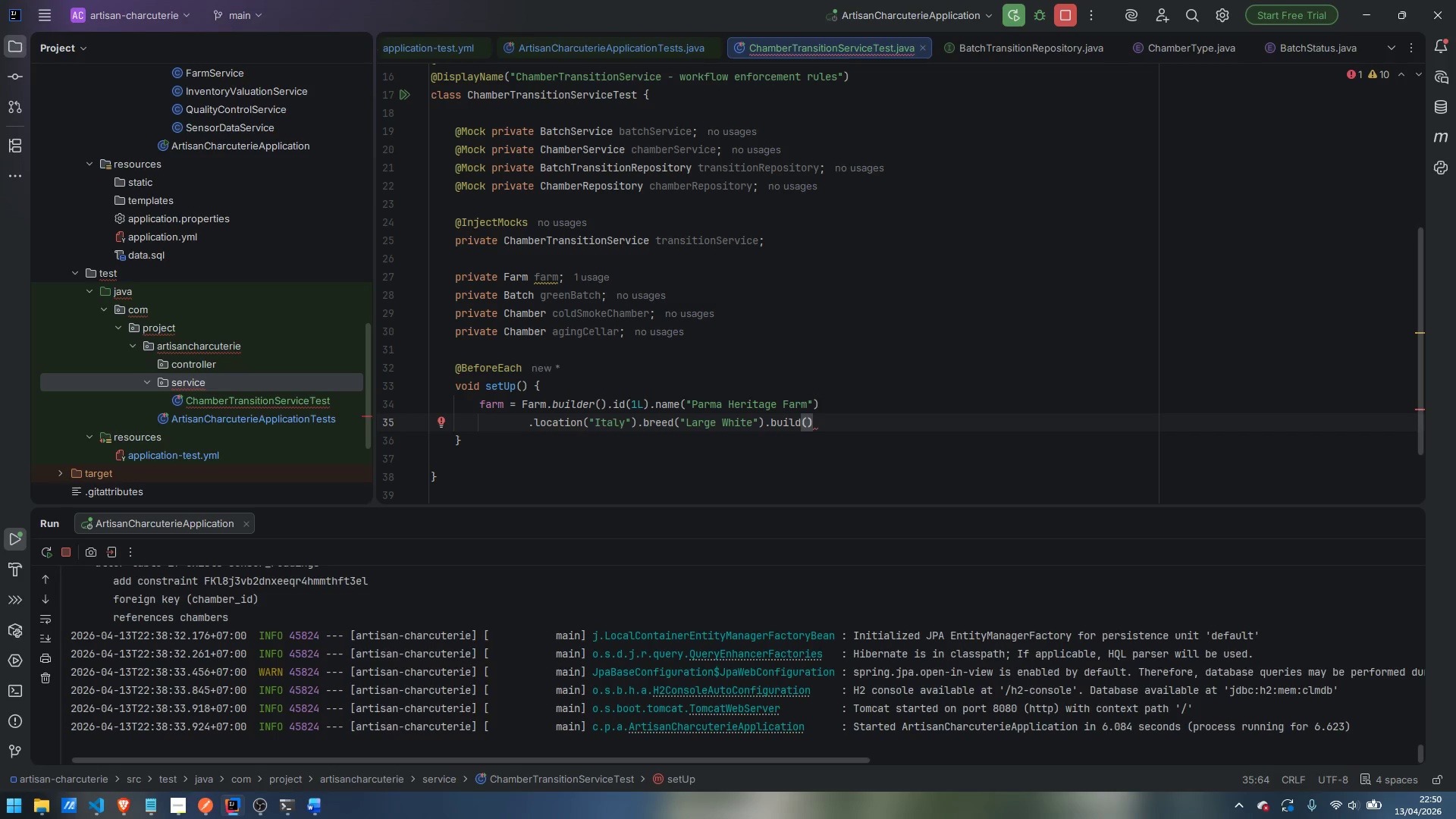 
key(Semicolon)
 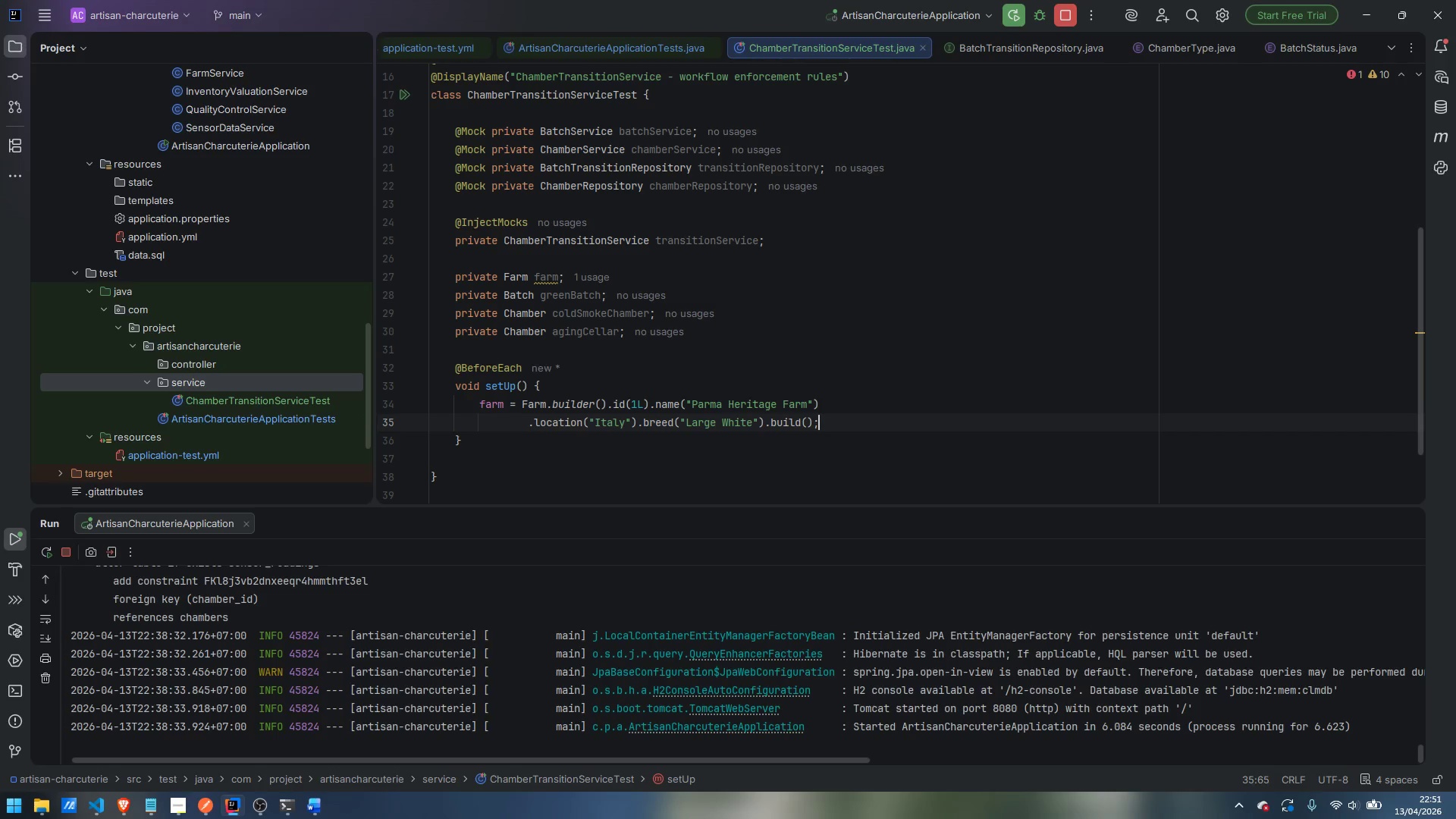 
key(Enter)
 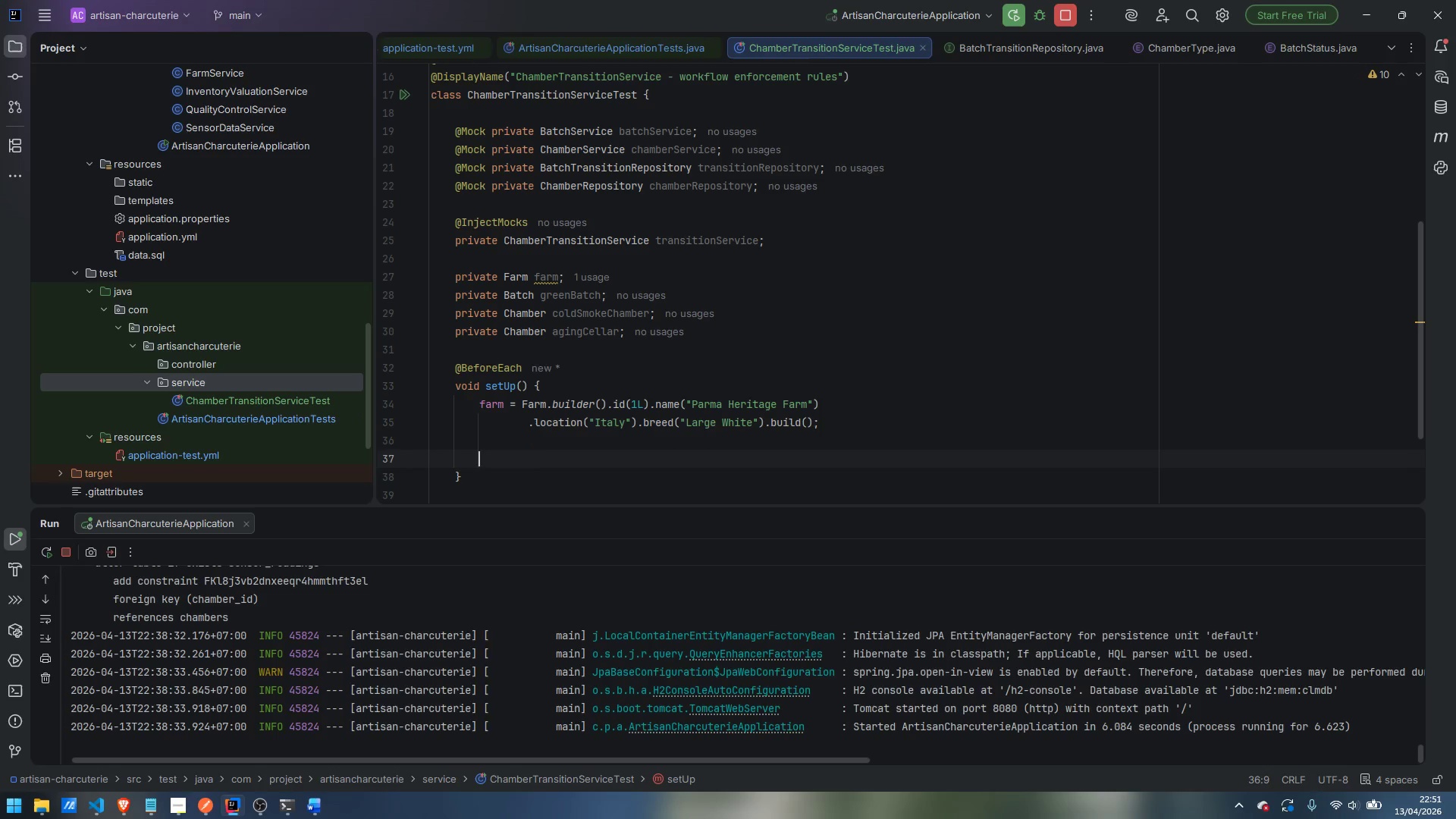 
key(Enter)
 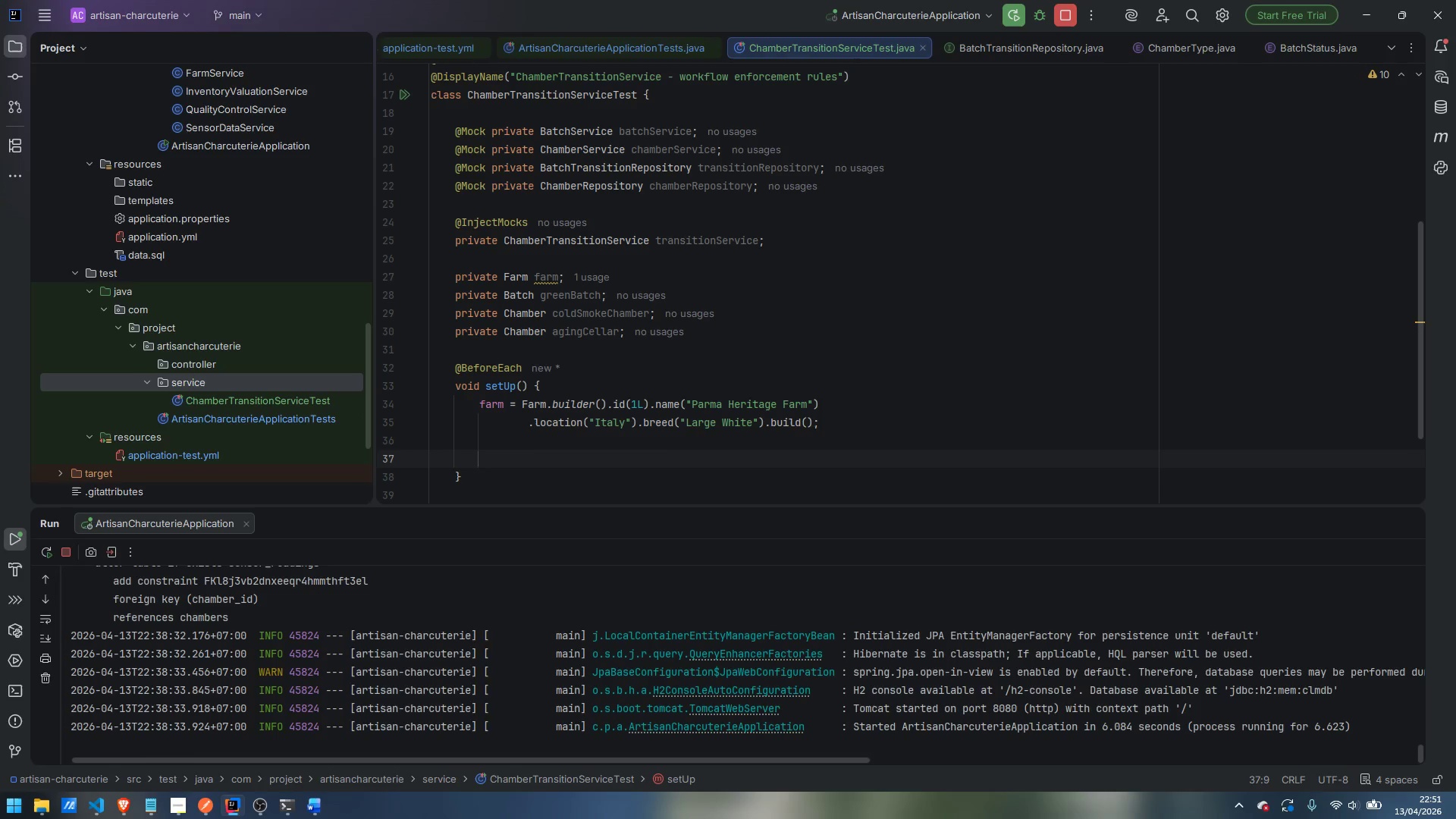 
type(greenBatch = )
key(Backspace)
type( Batch.builder)
 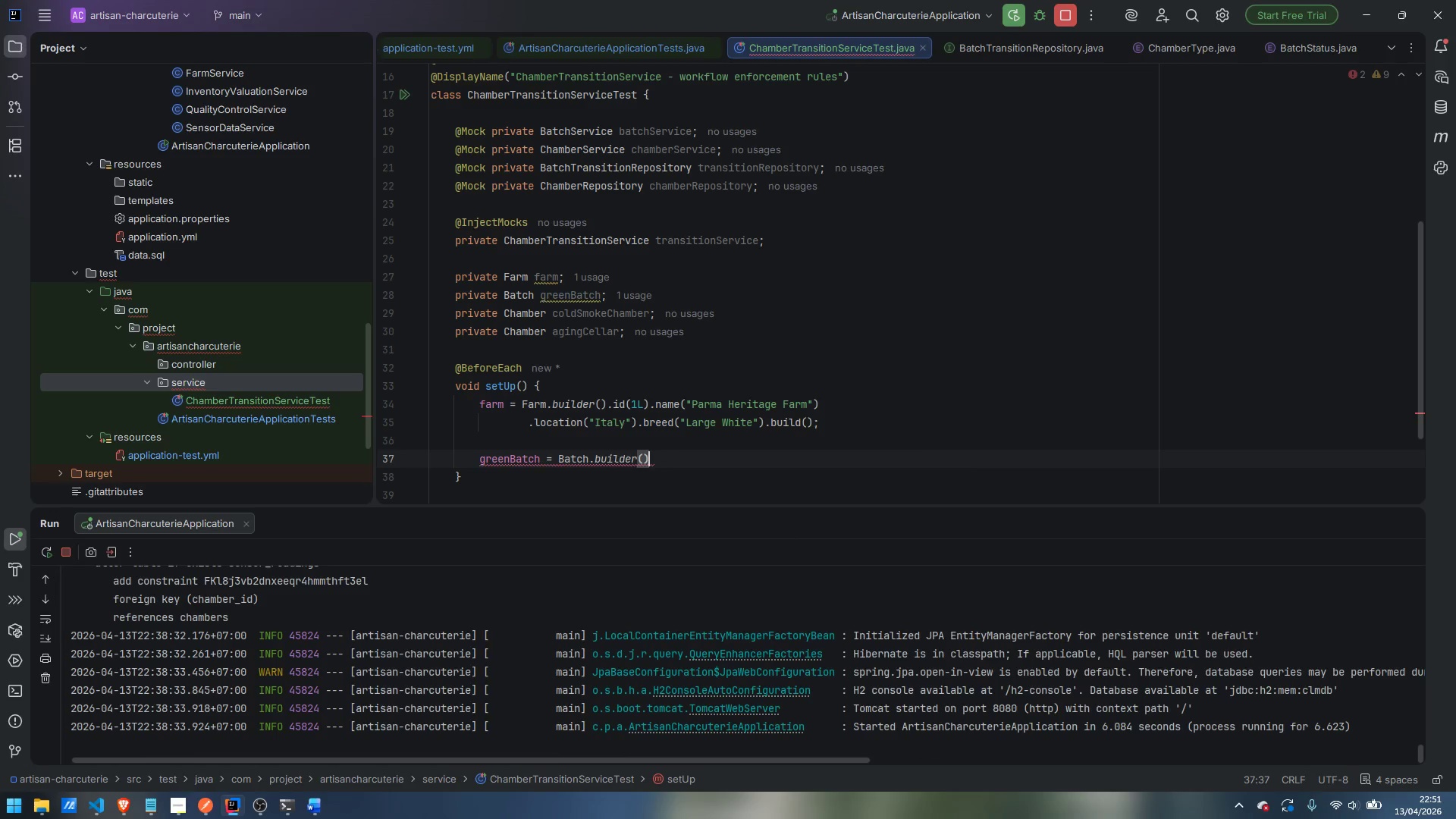 
 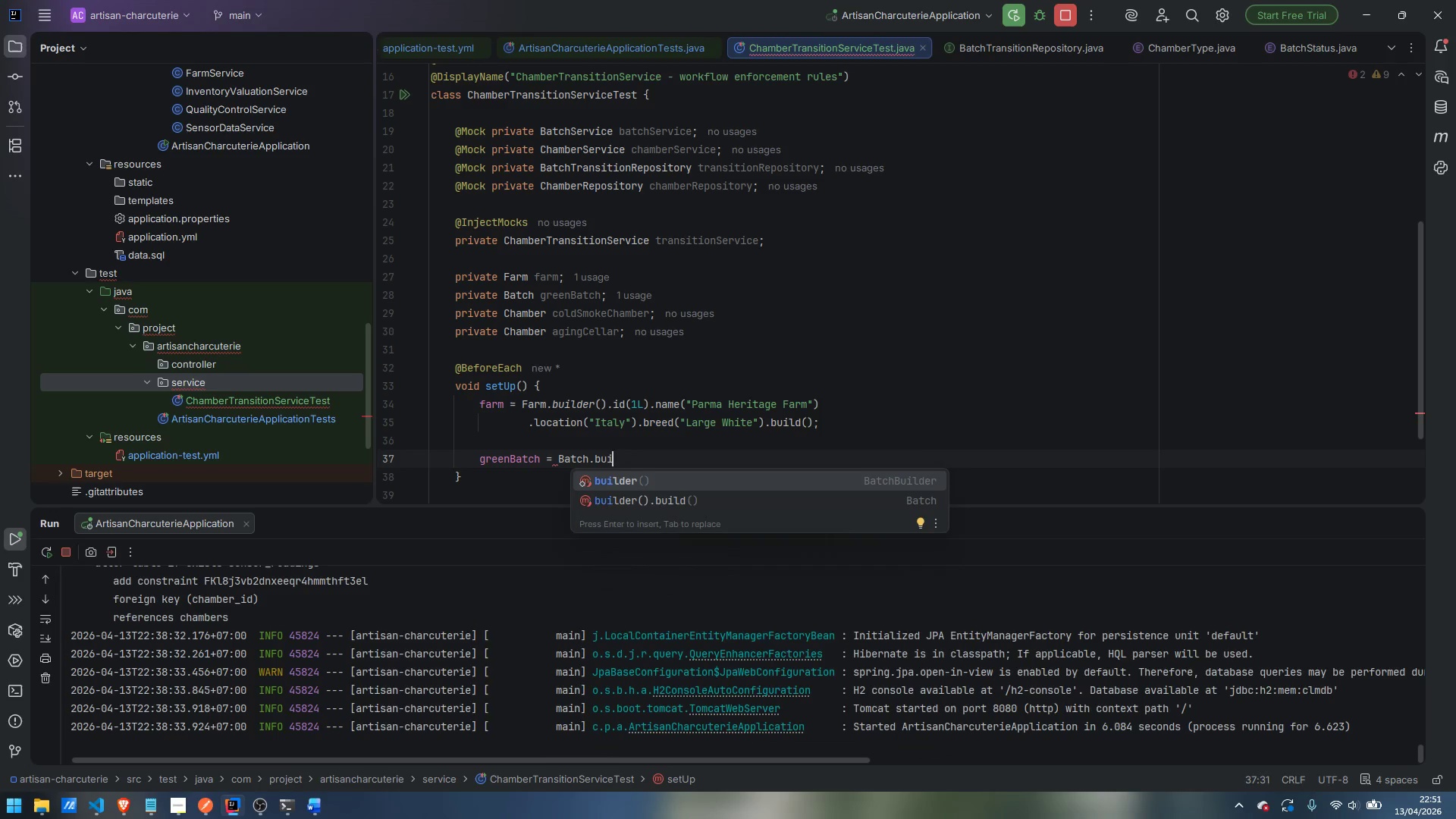 
key(Enter)
 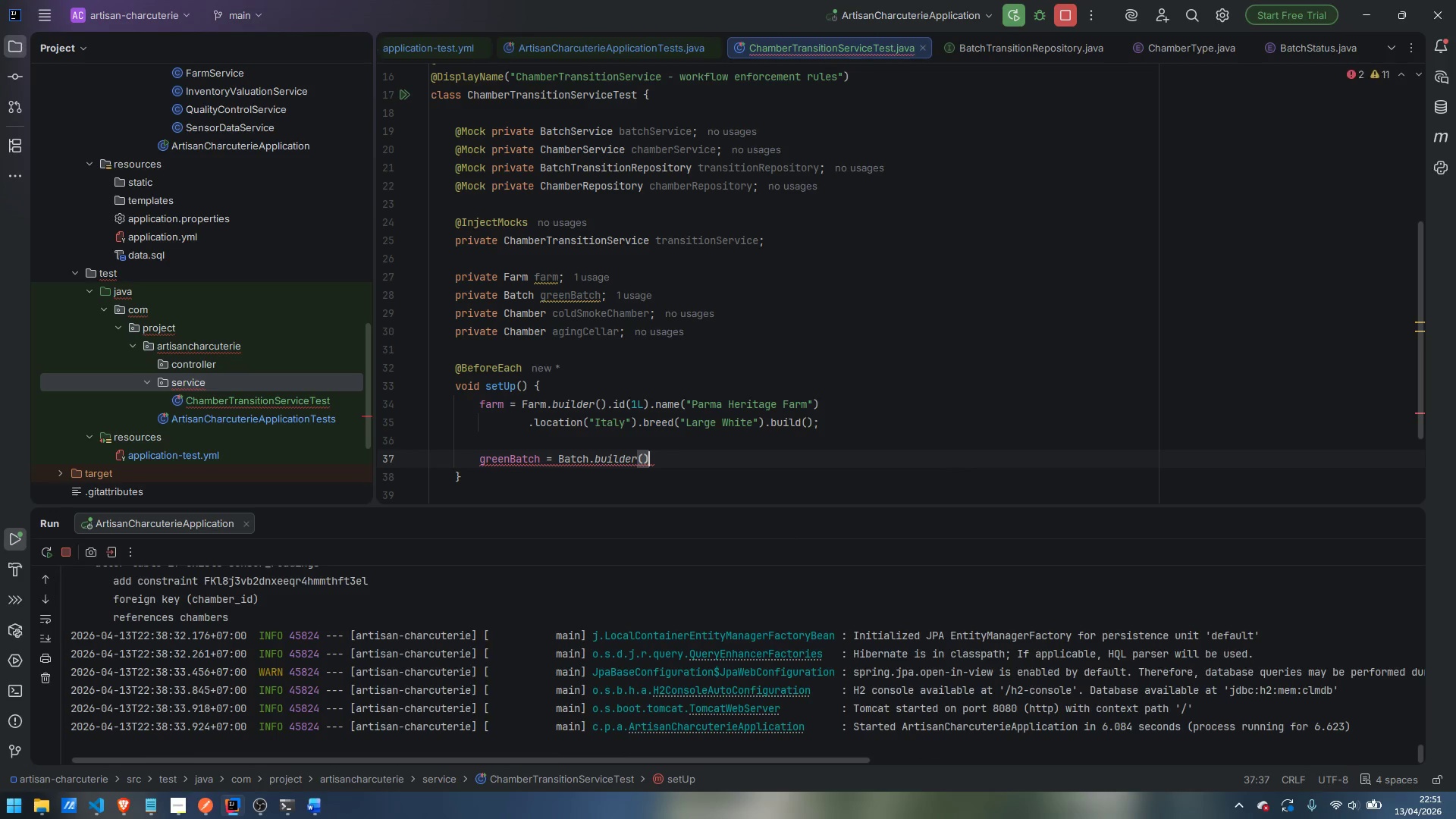 
key(Enter)
 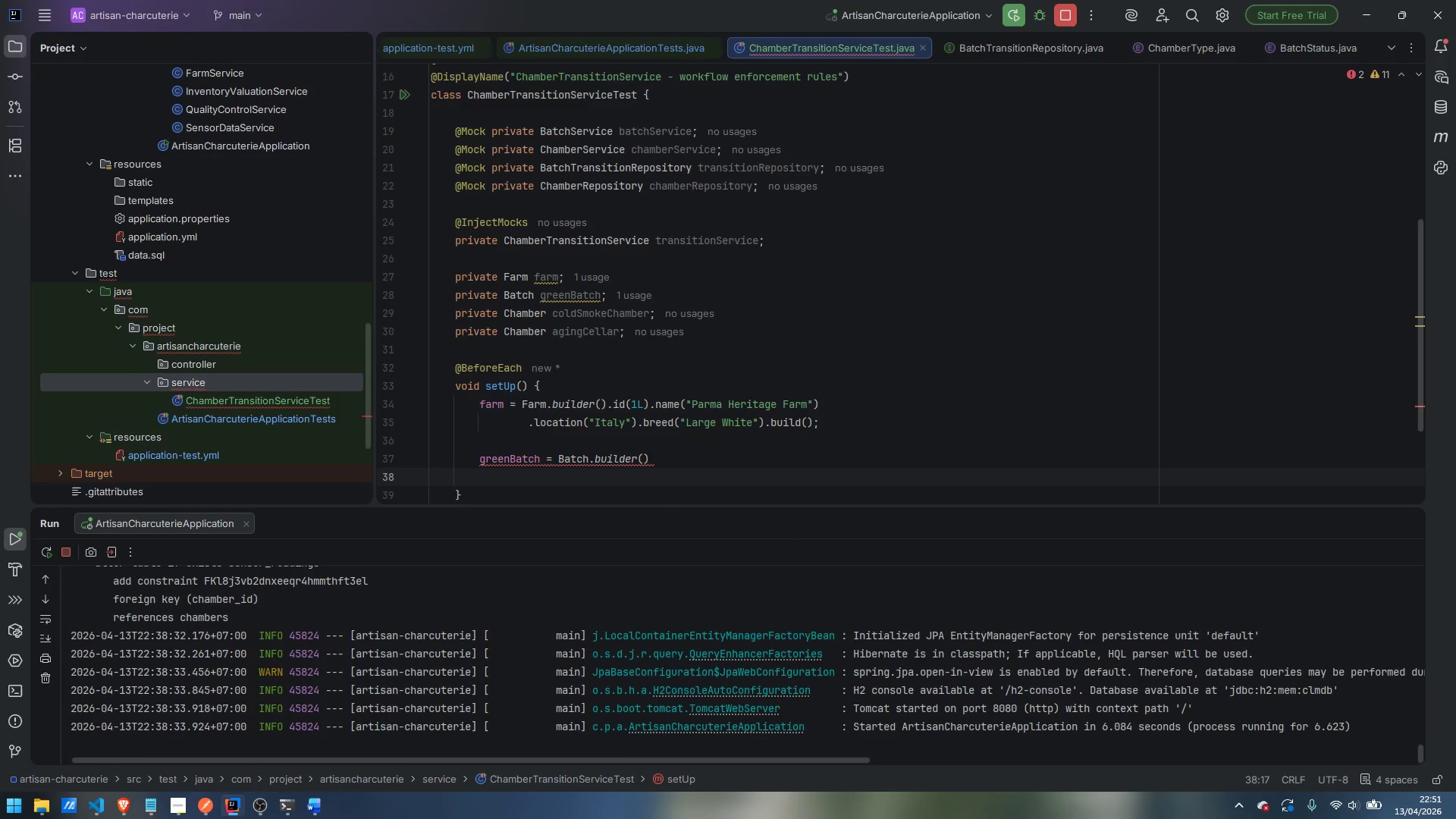 
type(.id)
 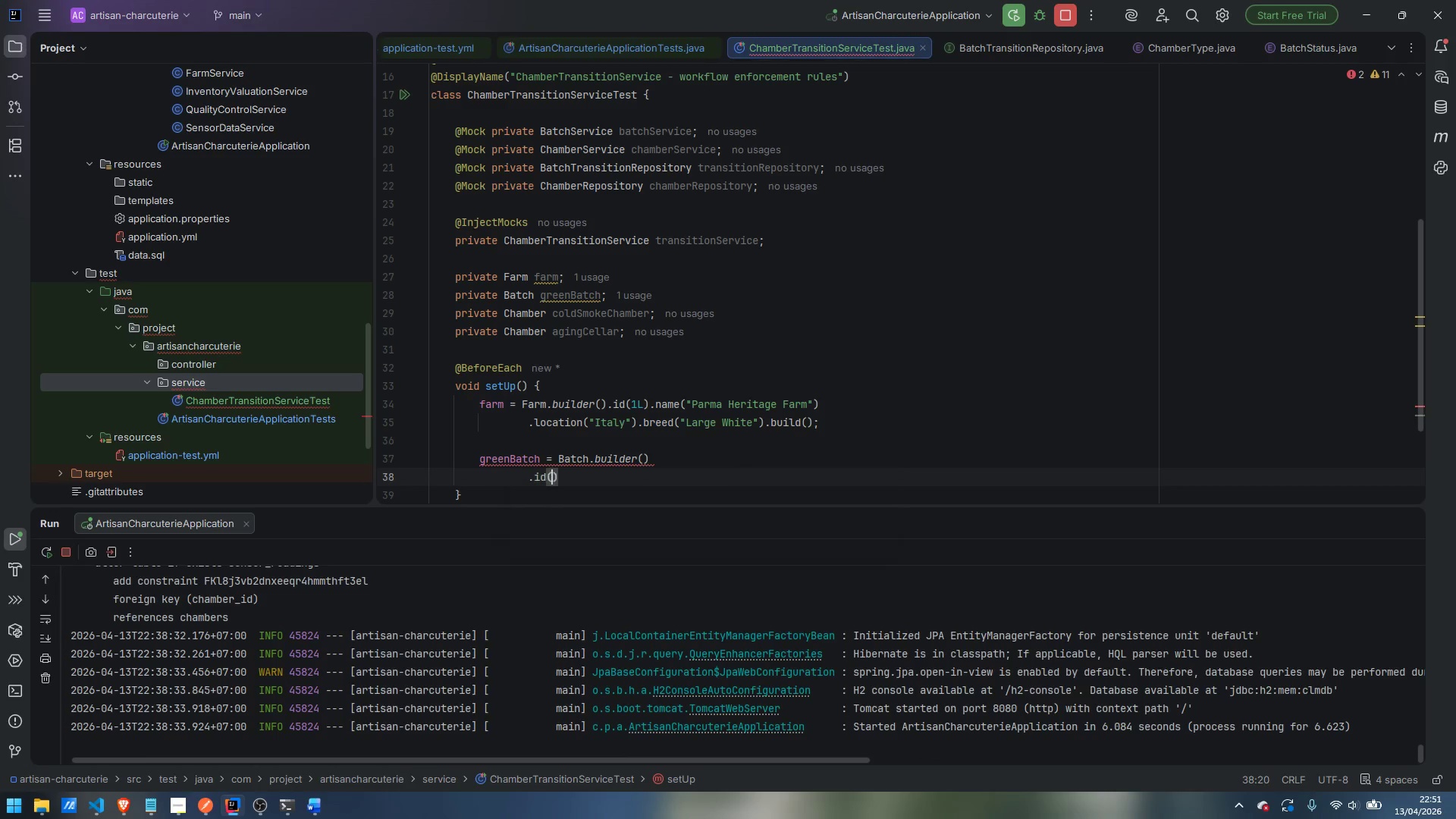 
key(Enter)
 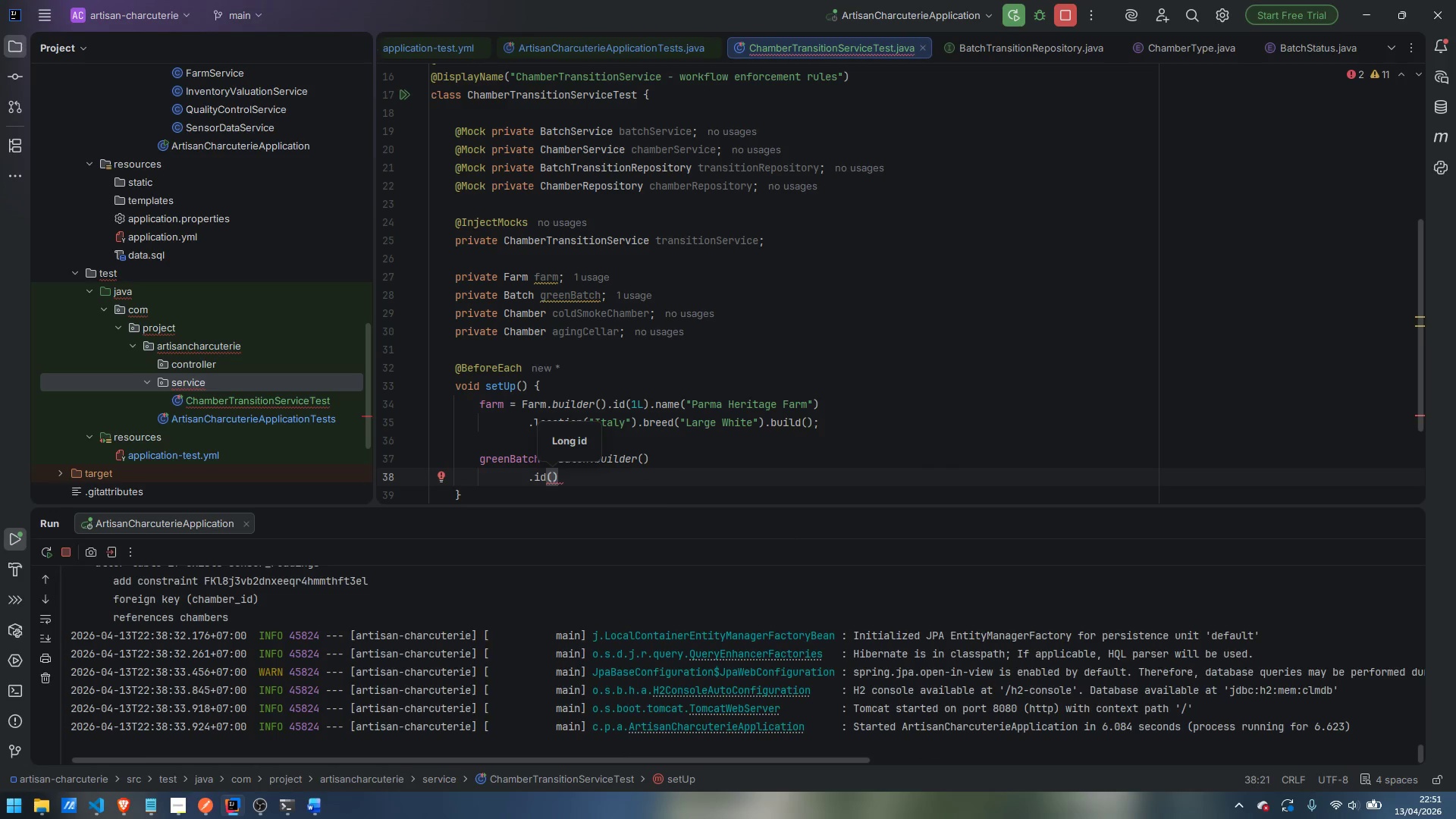 
type(10L)
 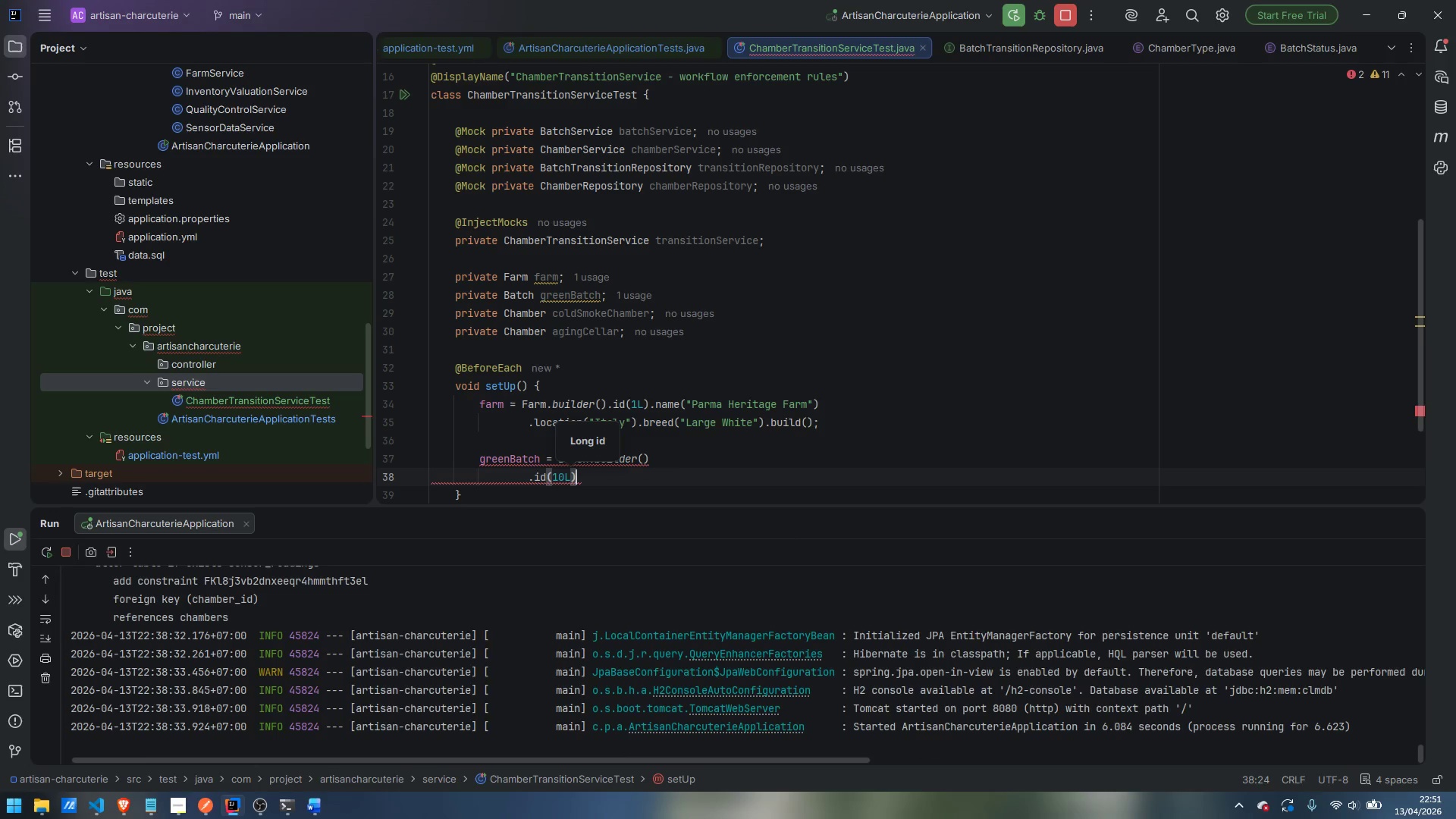 
key(ArrowRight)
 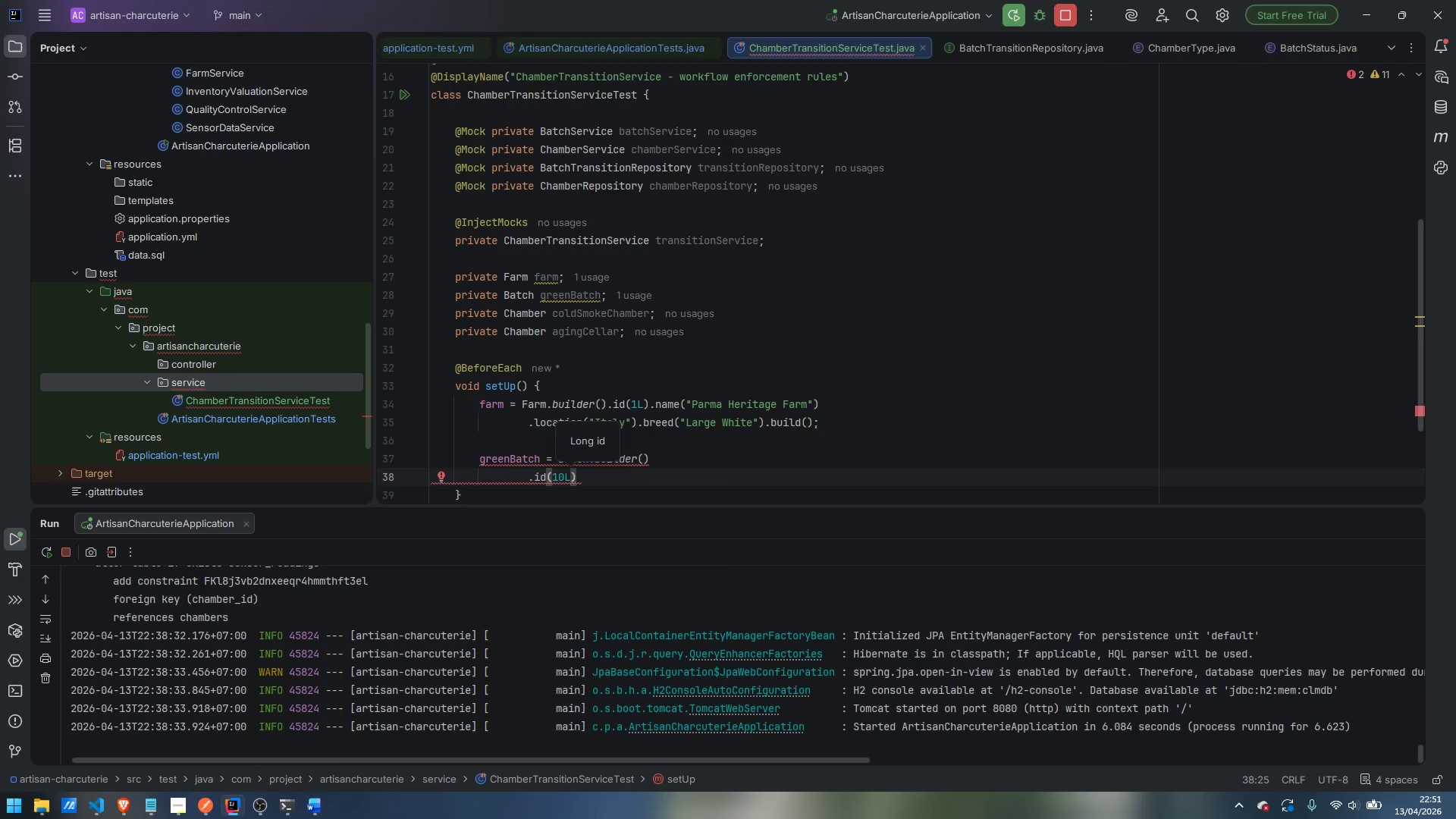 
type(.batchCode)
 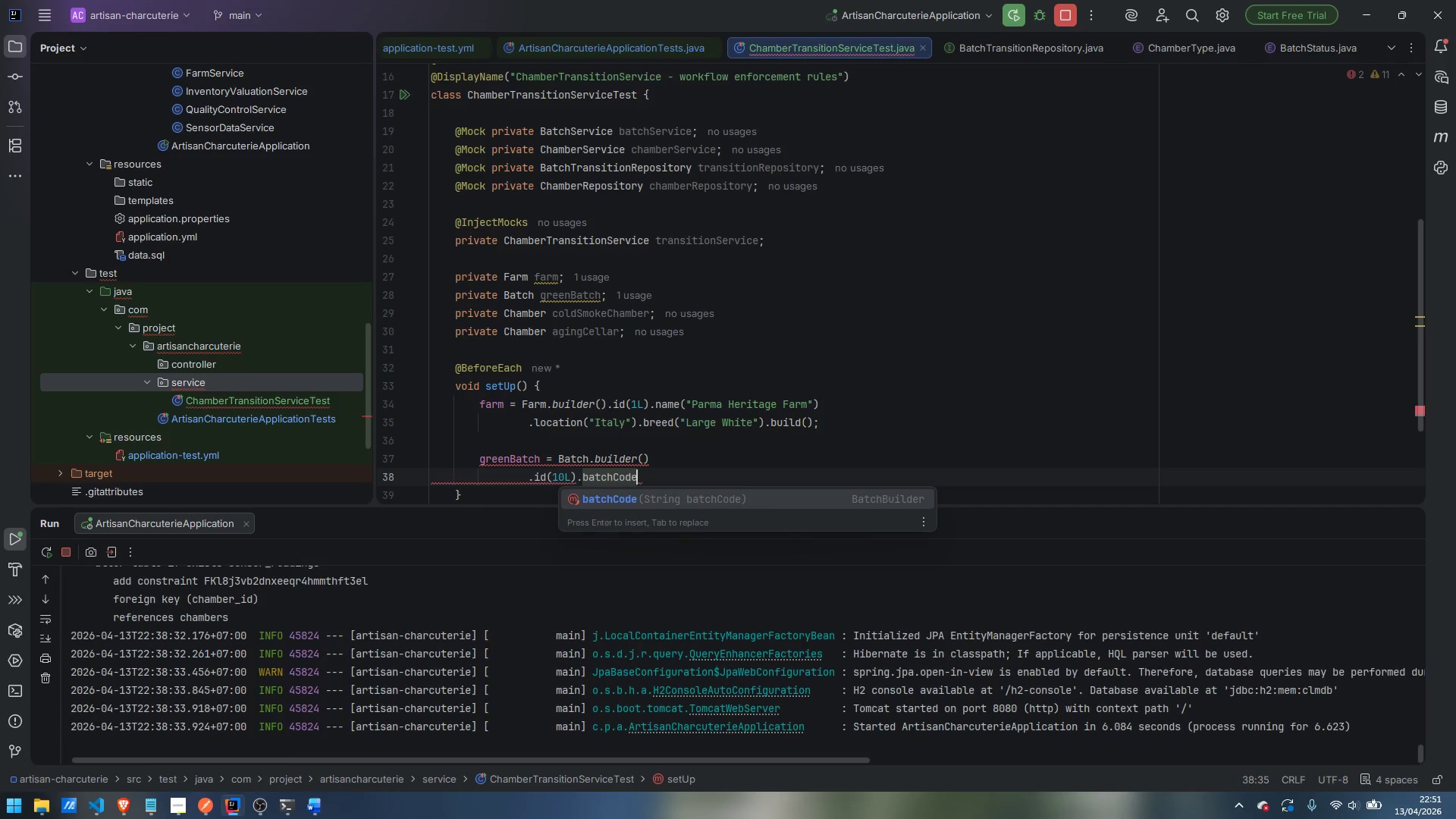 
key(Enter)
 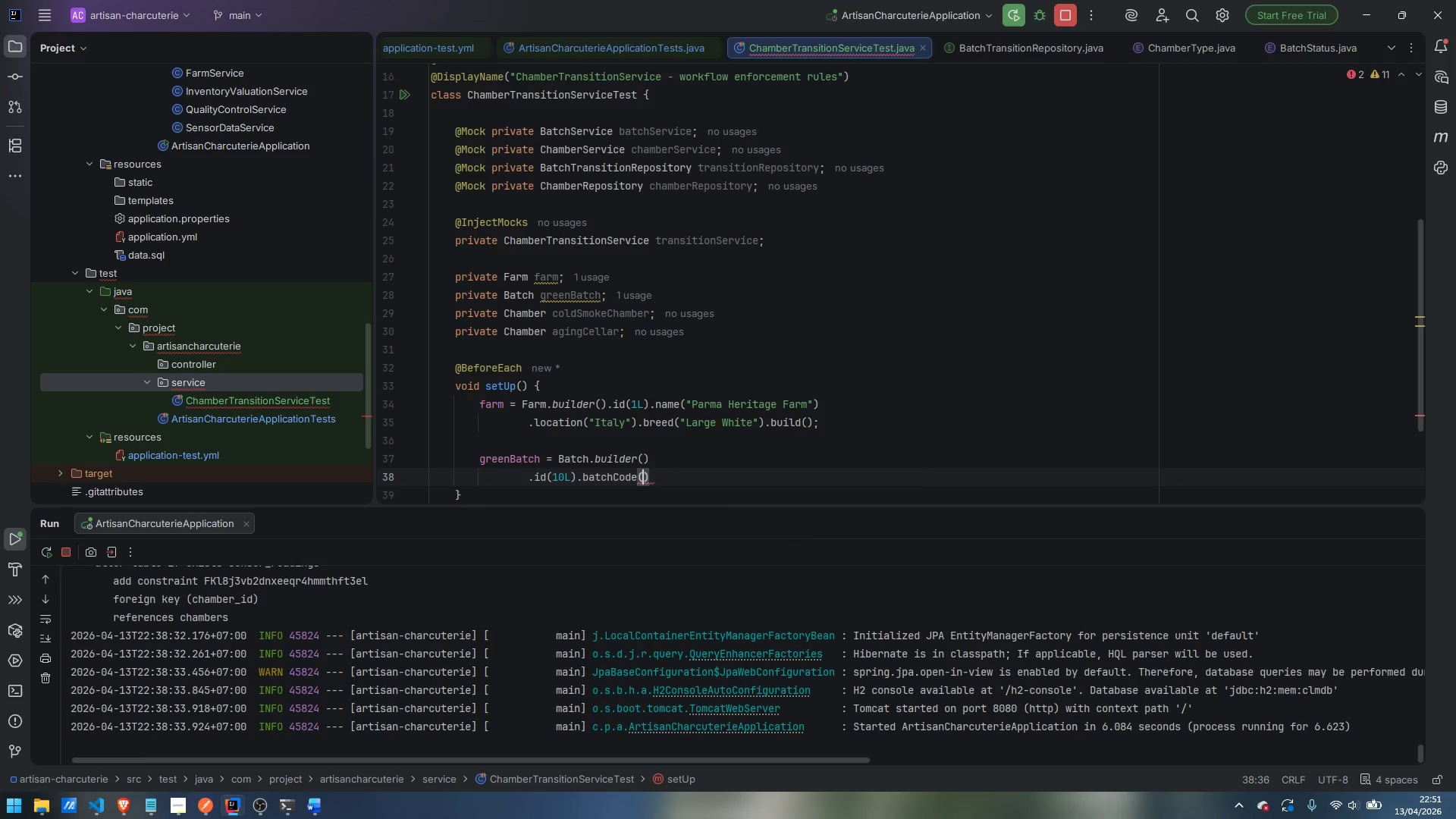 
type("PRO-2024)
 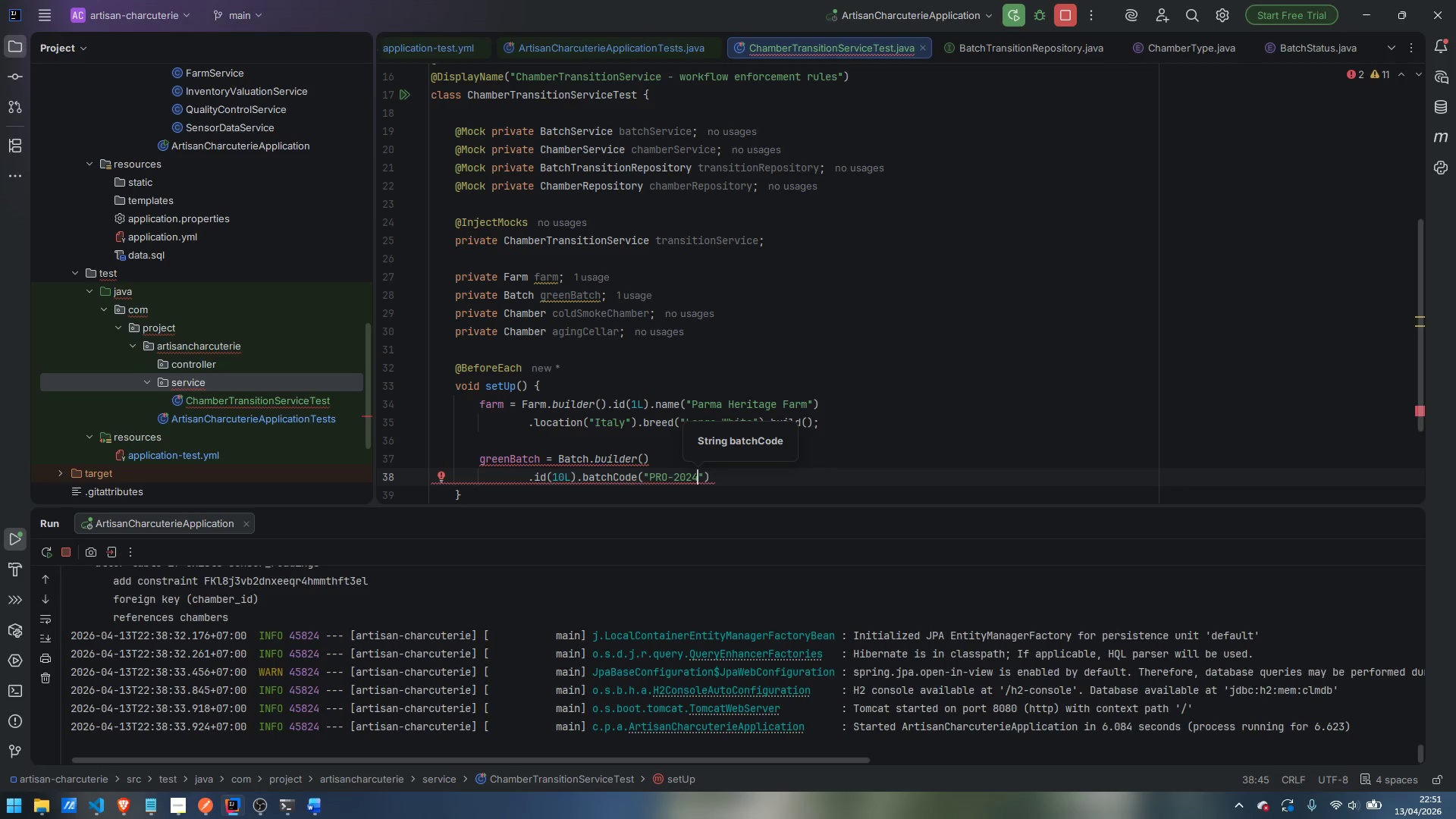 
type(-001)
 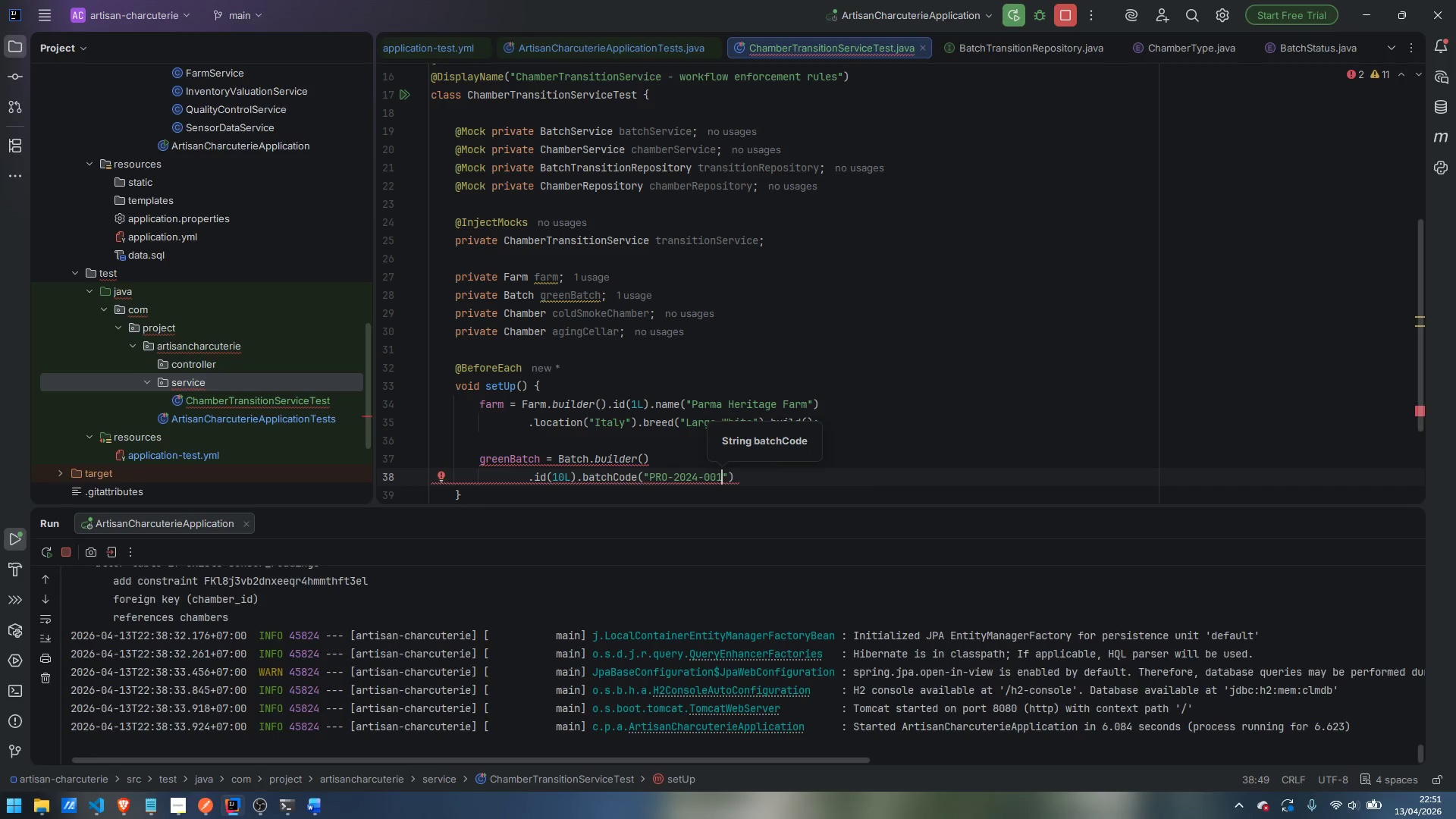 
key(ArrowRight)
 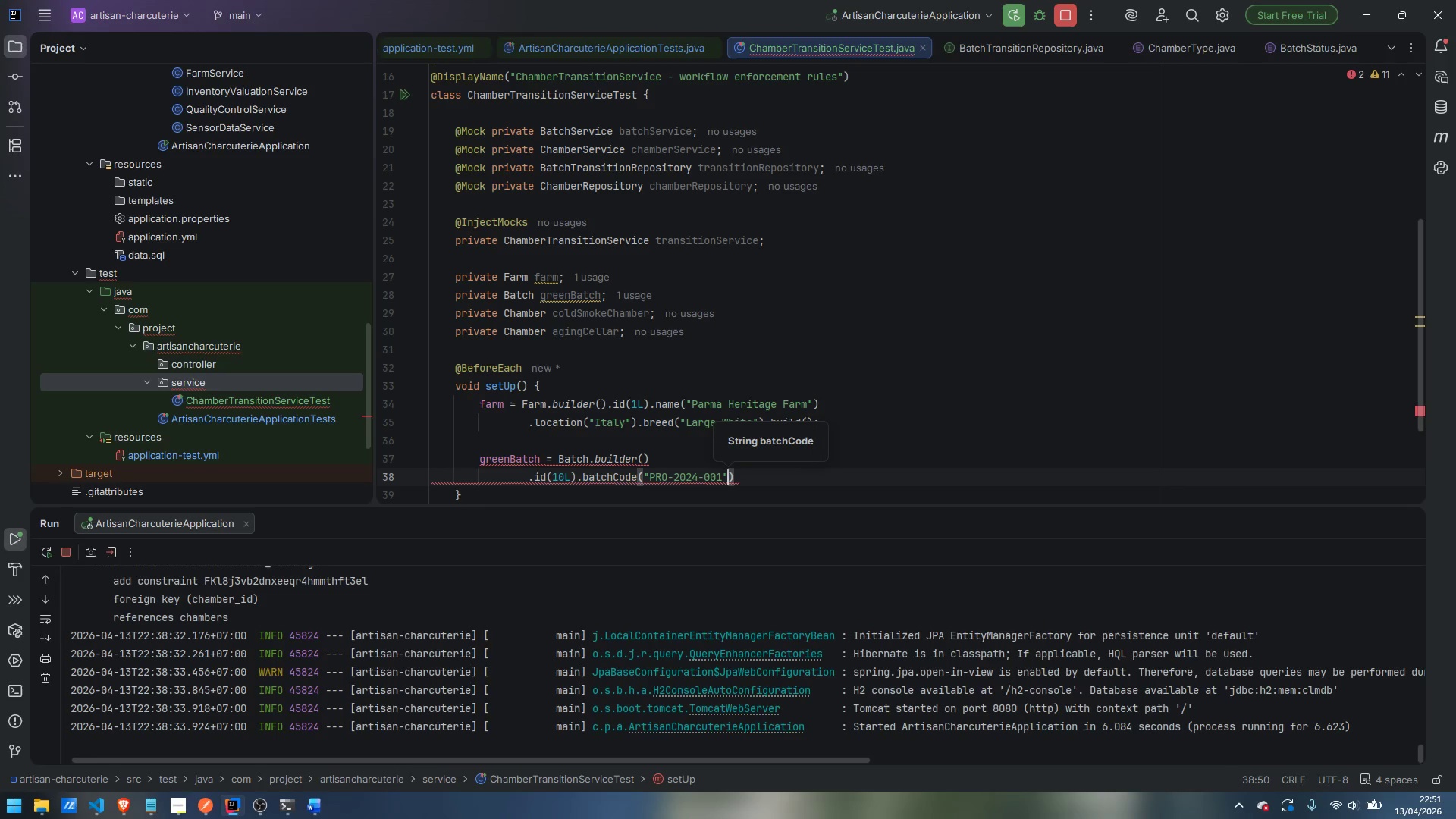 
key(ArrowRight)
 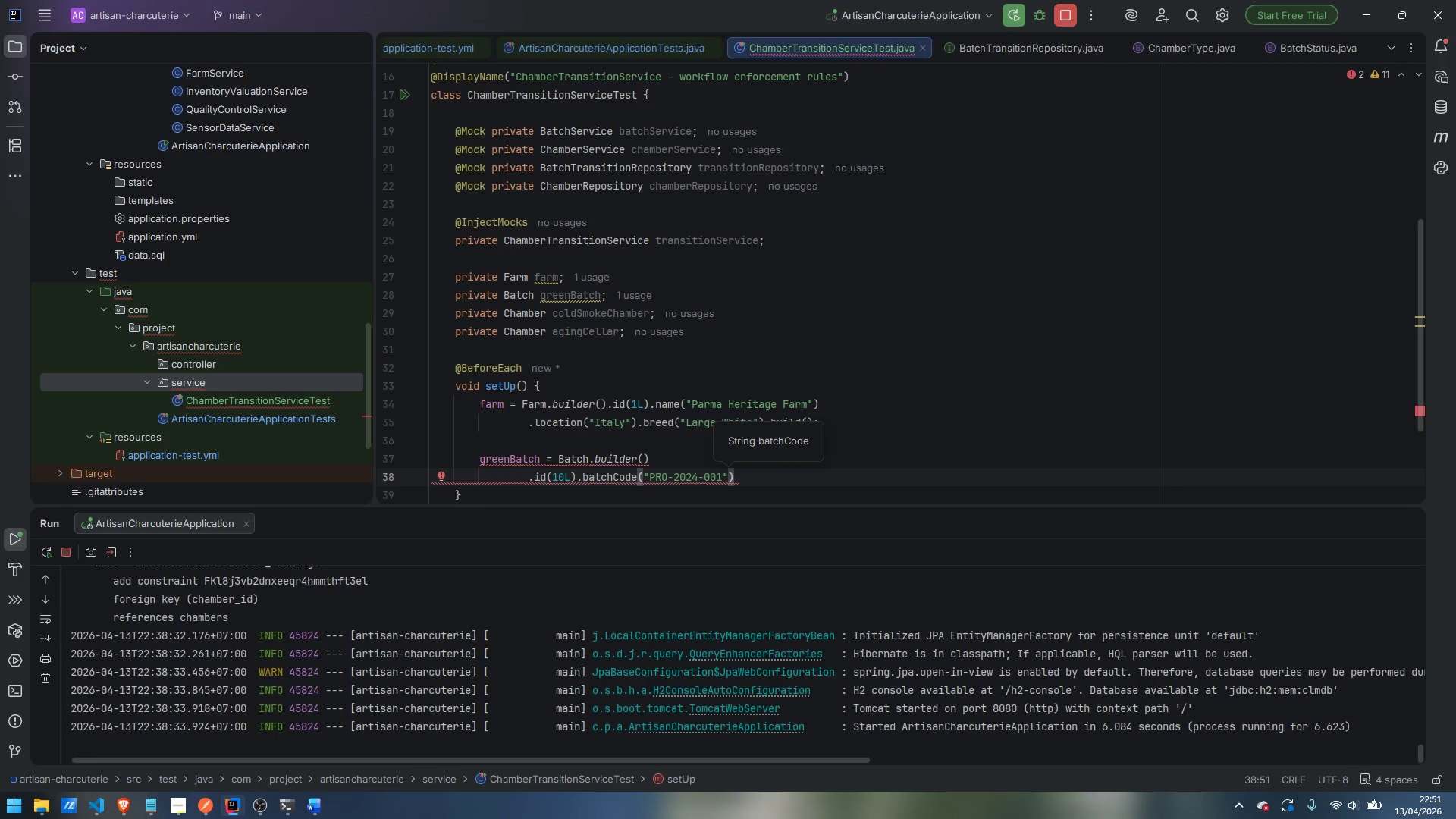 
type(.farm)
 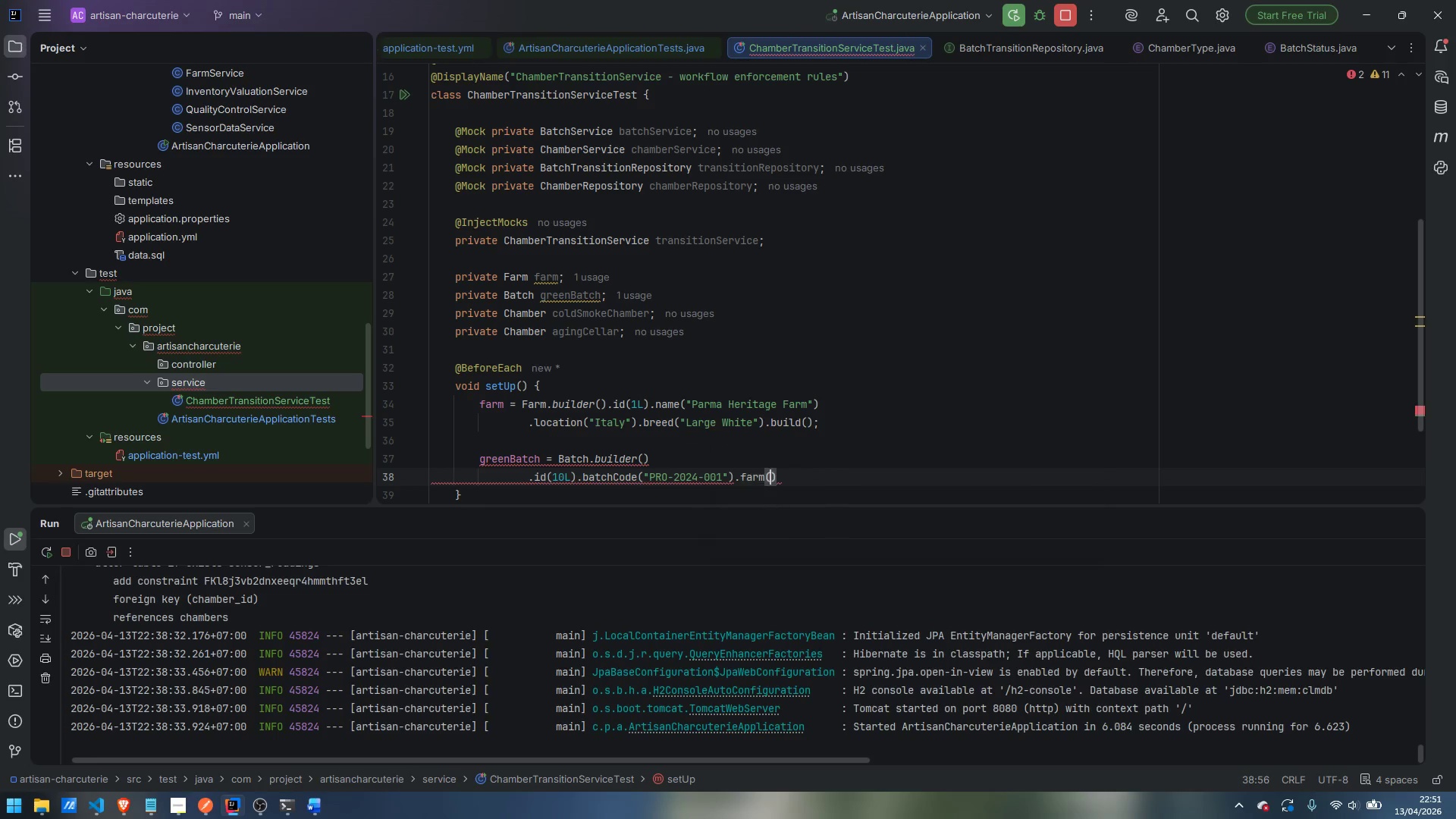 
key(Enter)
 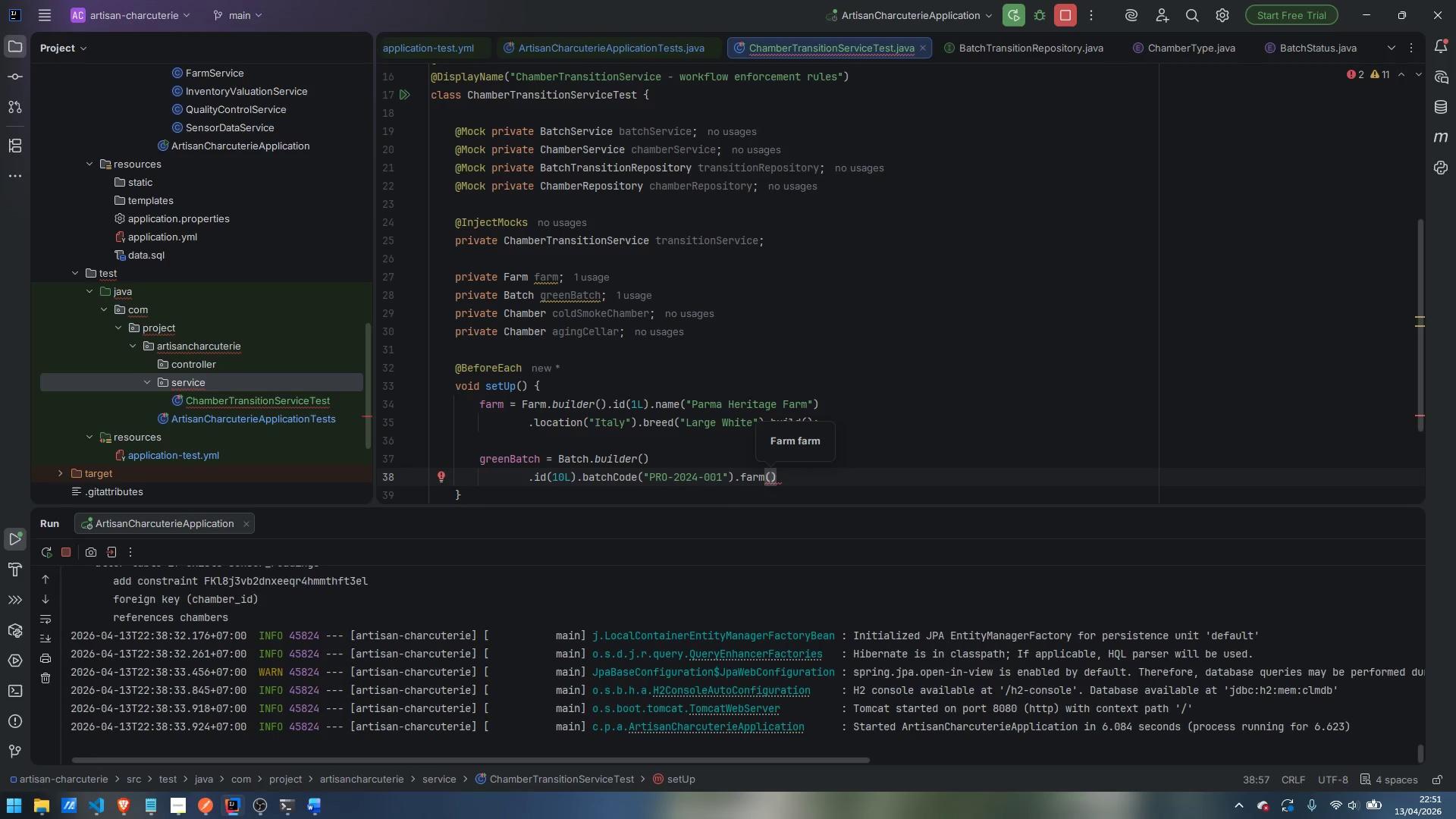 
type(farm)
 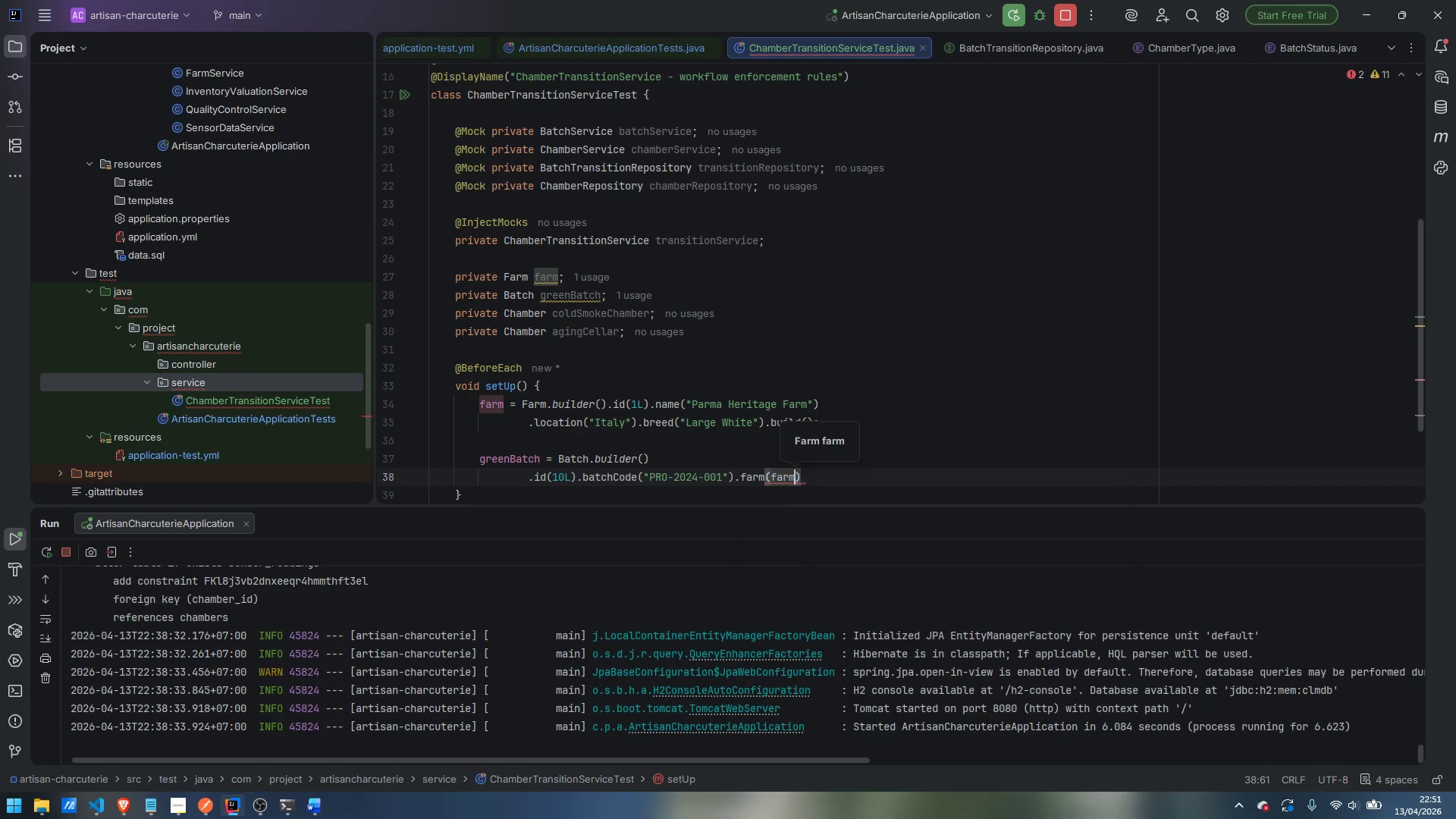 
key(Enter)
 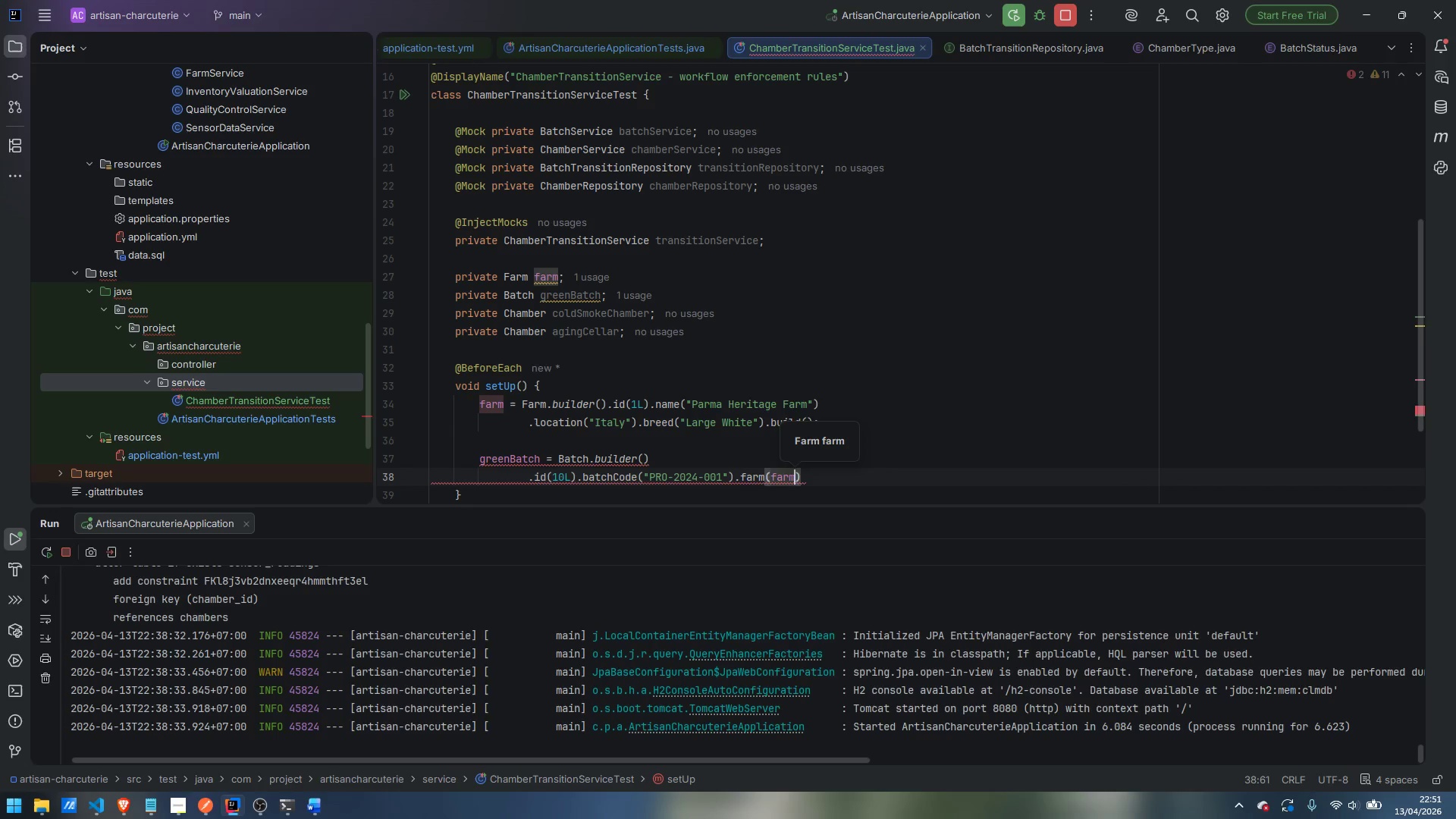 
key(ArrowRight)
 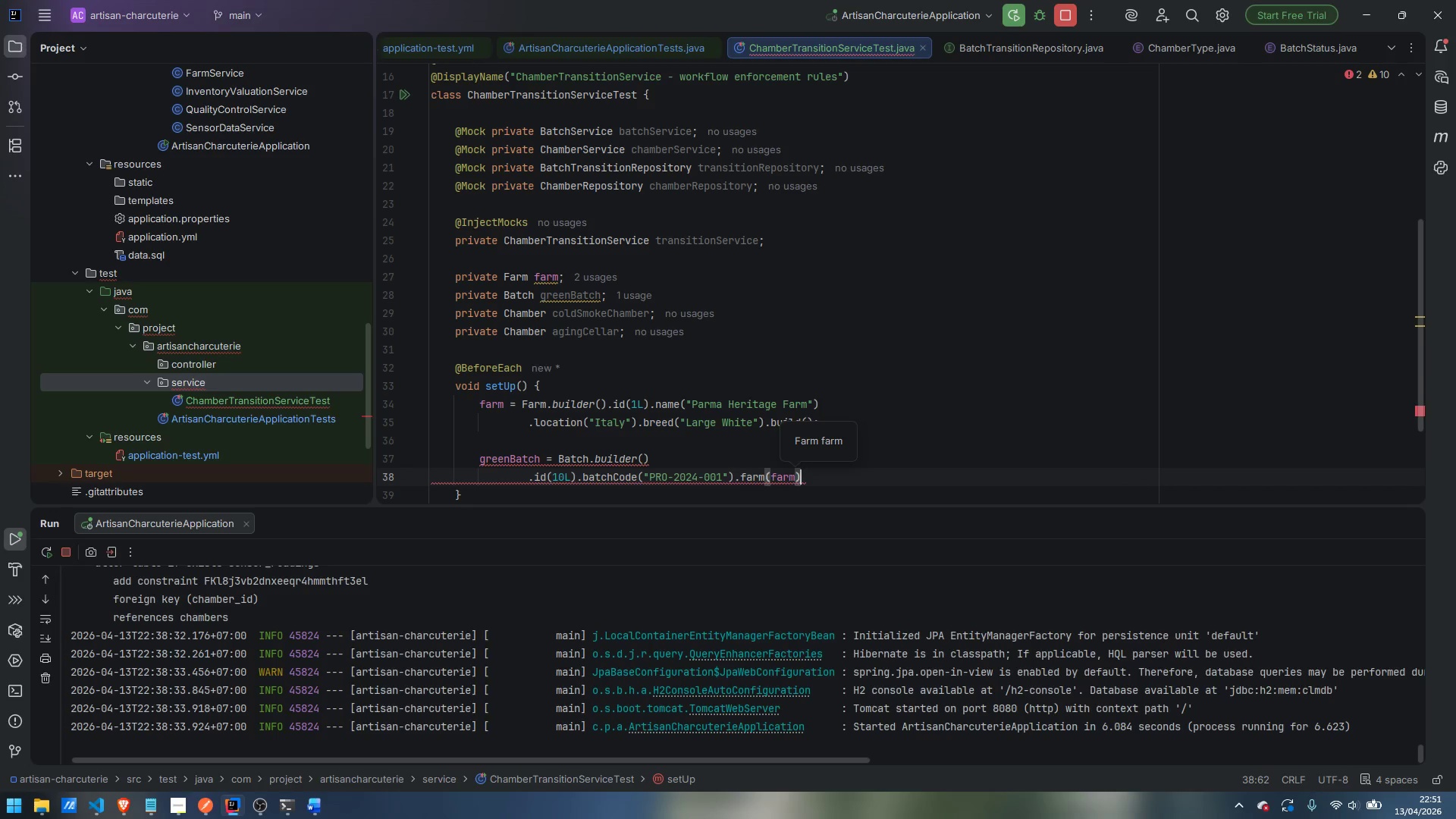 
key(Enter)
 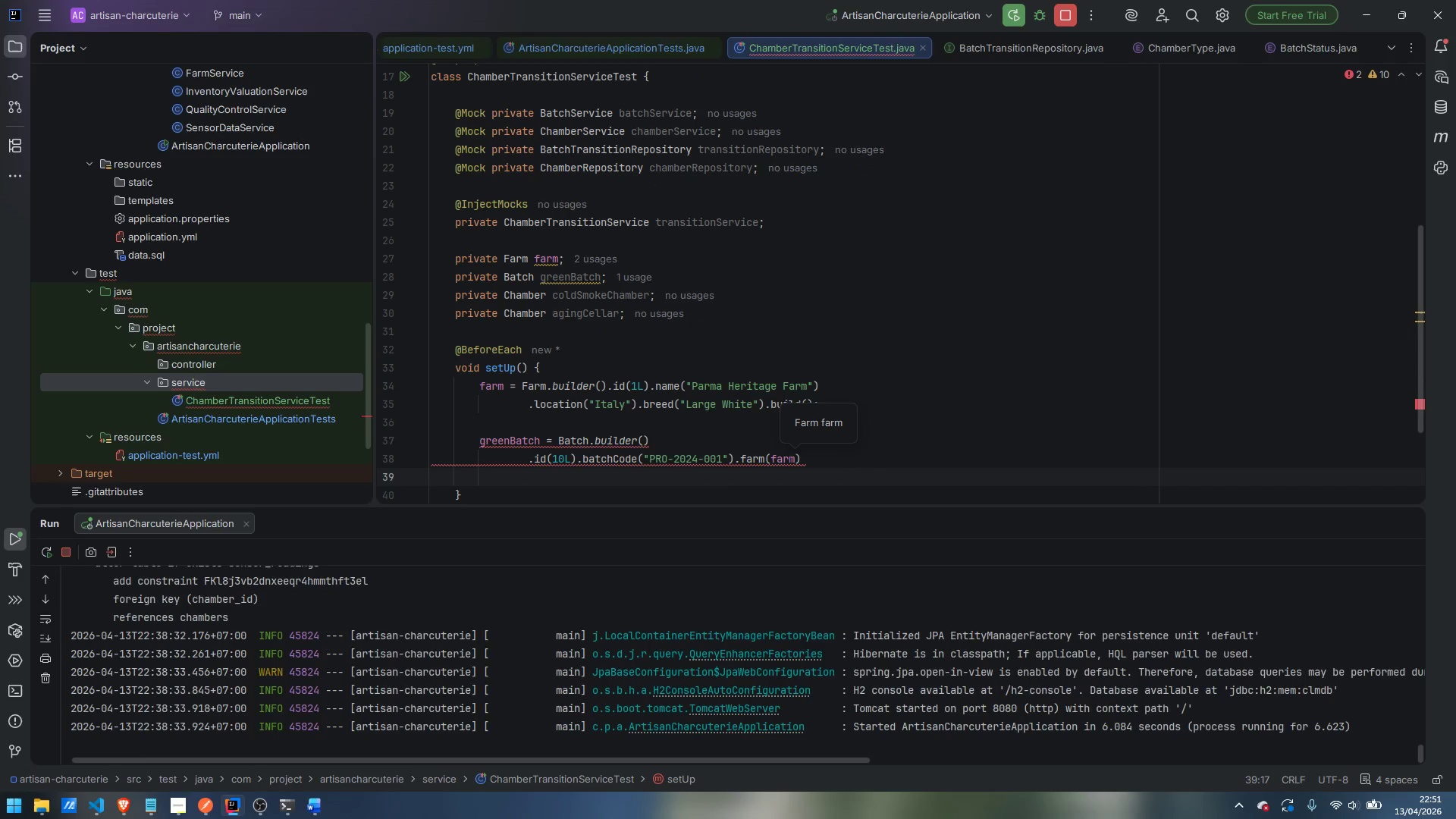 
key(Period)
 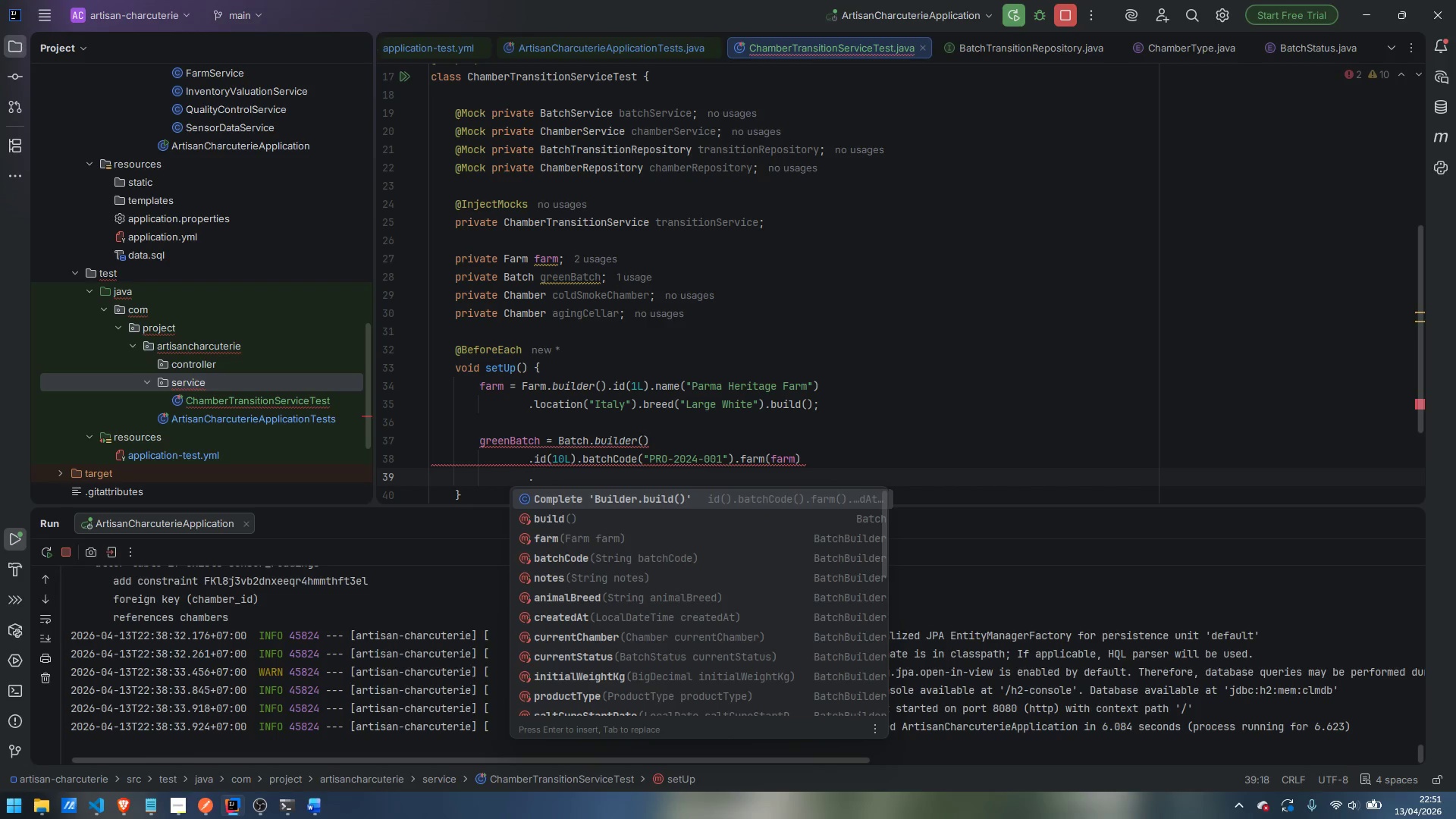 
wait(17.42)
 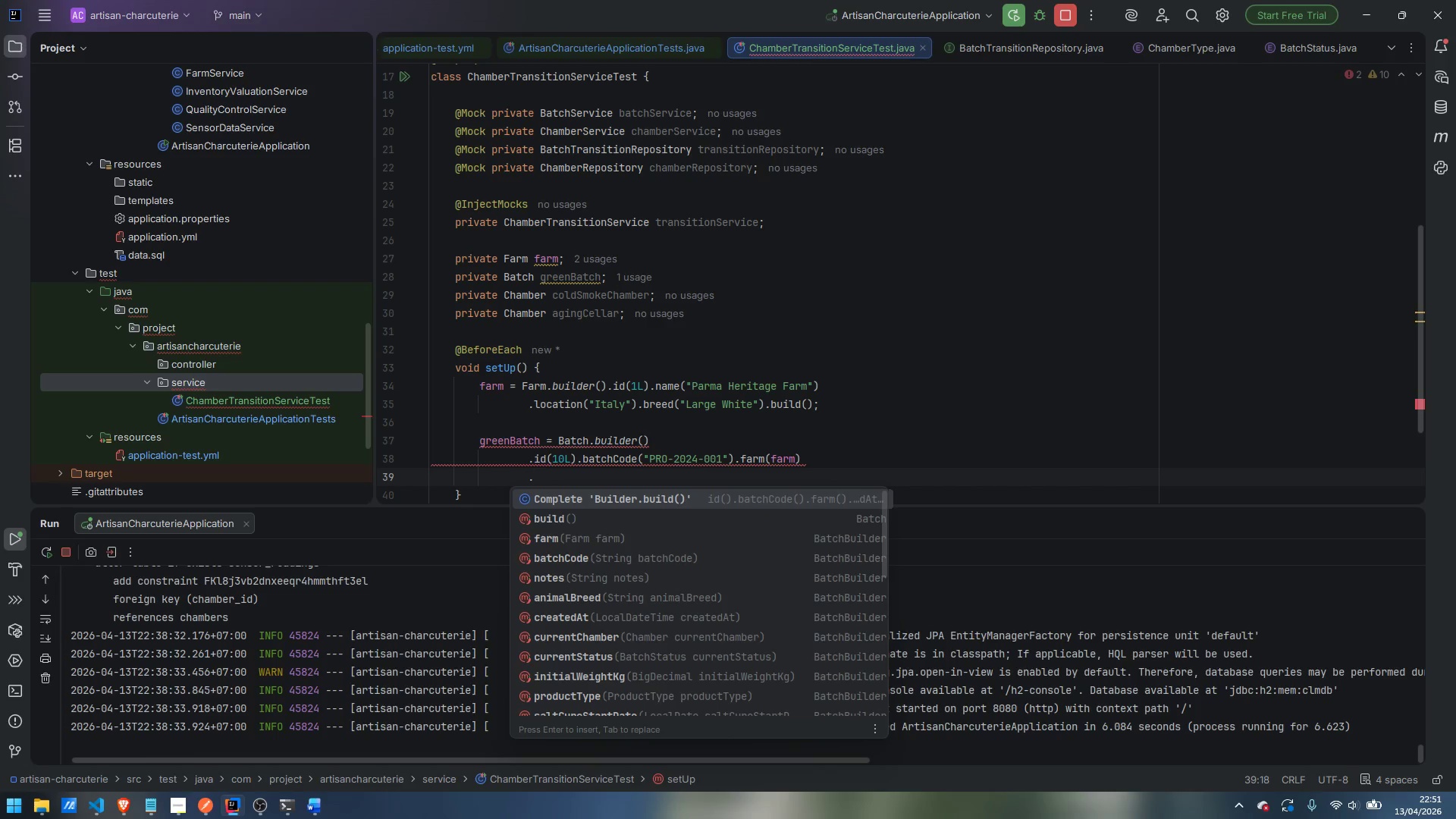 
type(prodiuc)
key(Backspace)
key(Backspace)
key(Backspace)
type(uctType)
 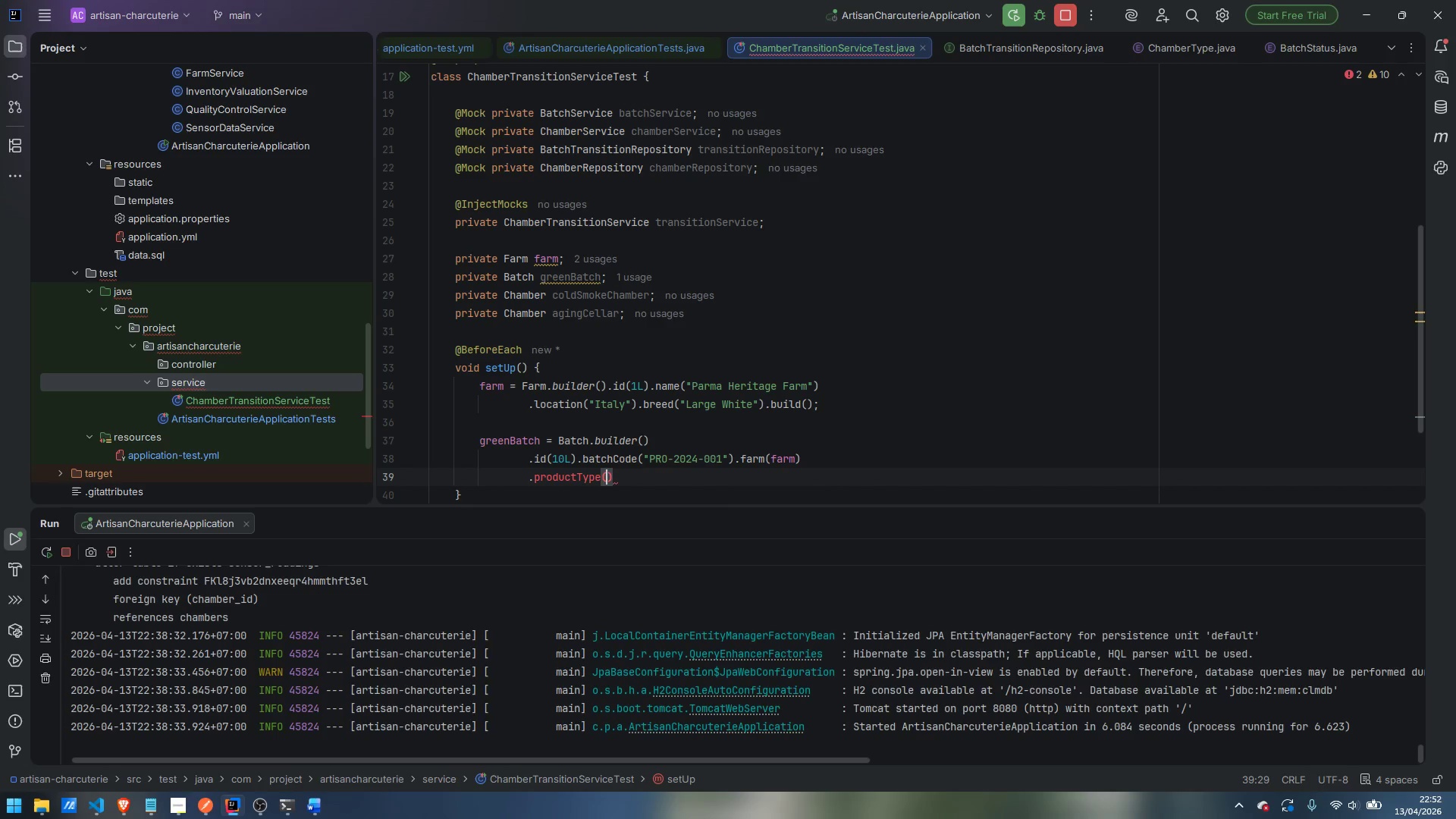 
key(Enter)
 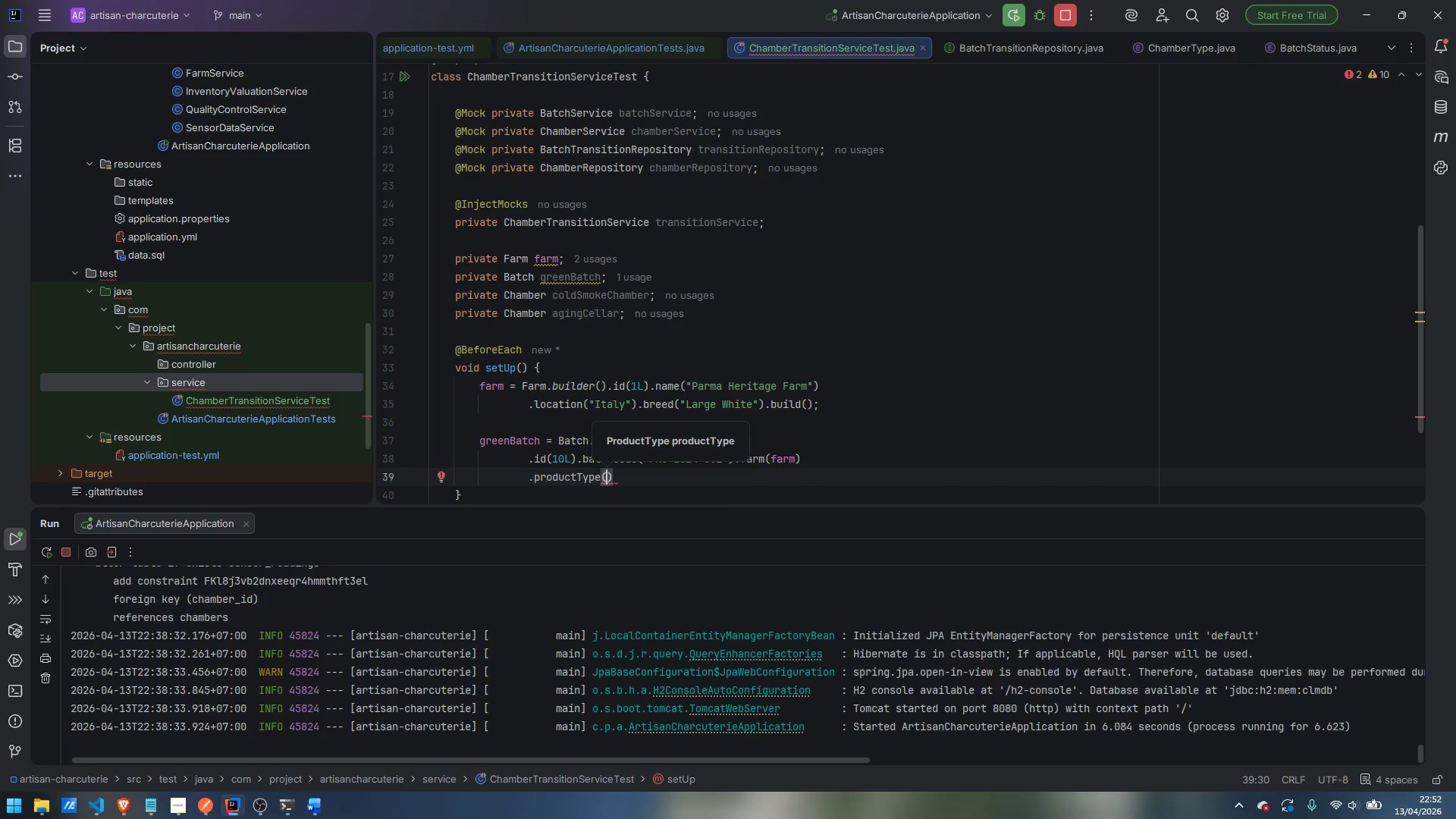 
wait(10.8)
 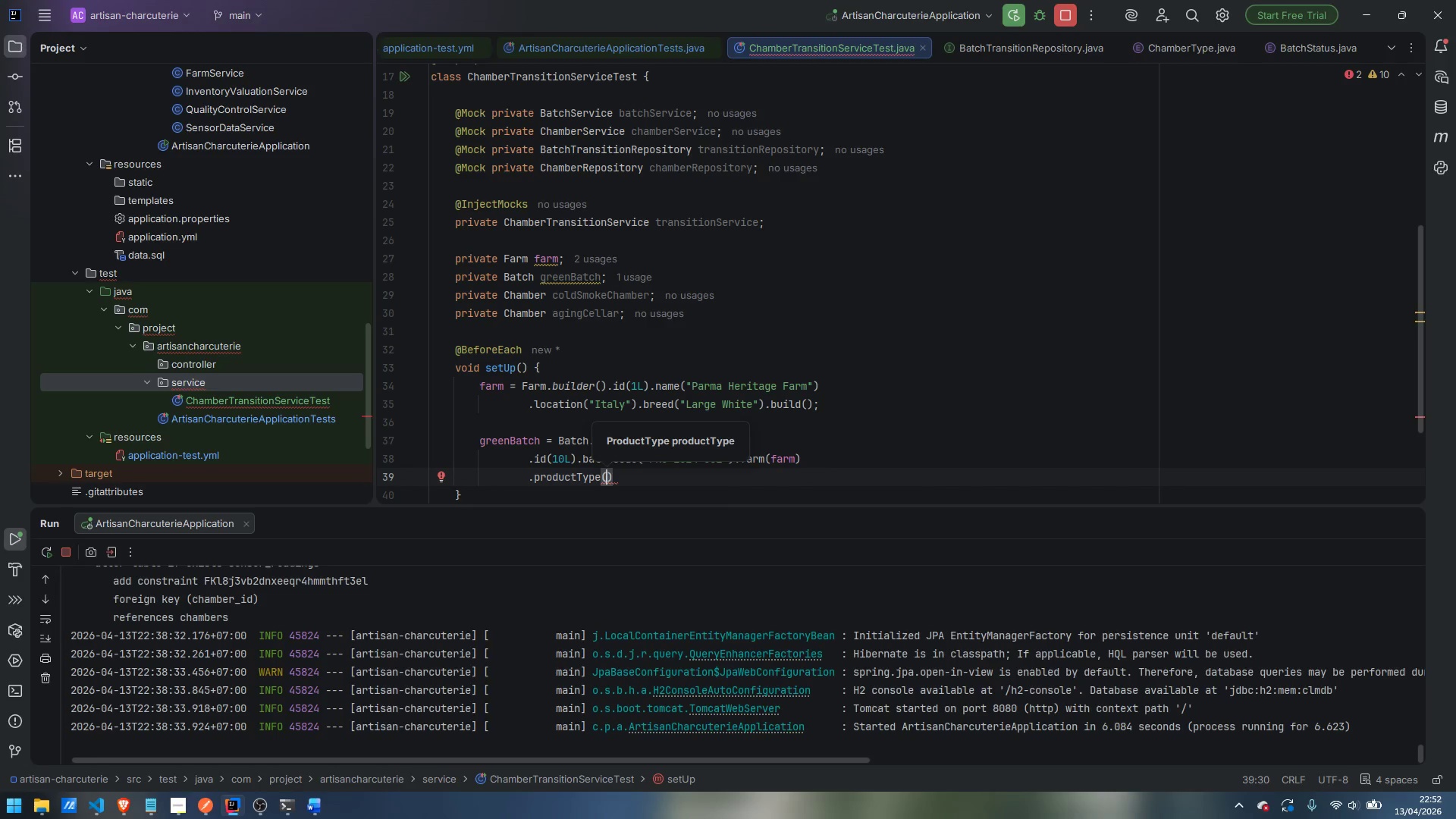 
type(Pro)
 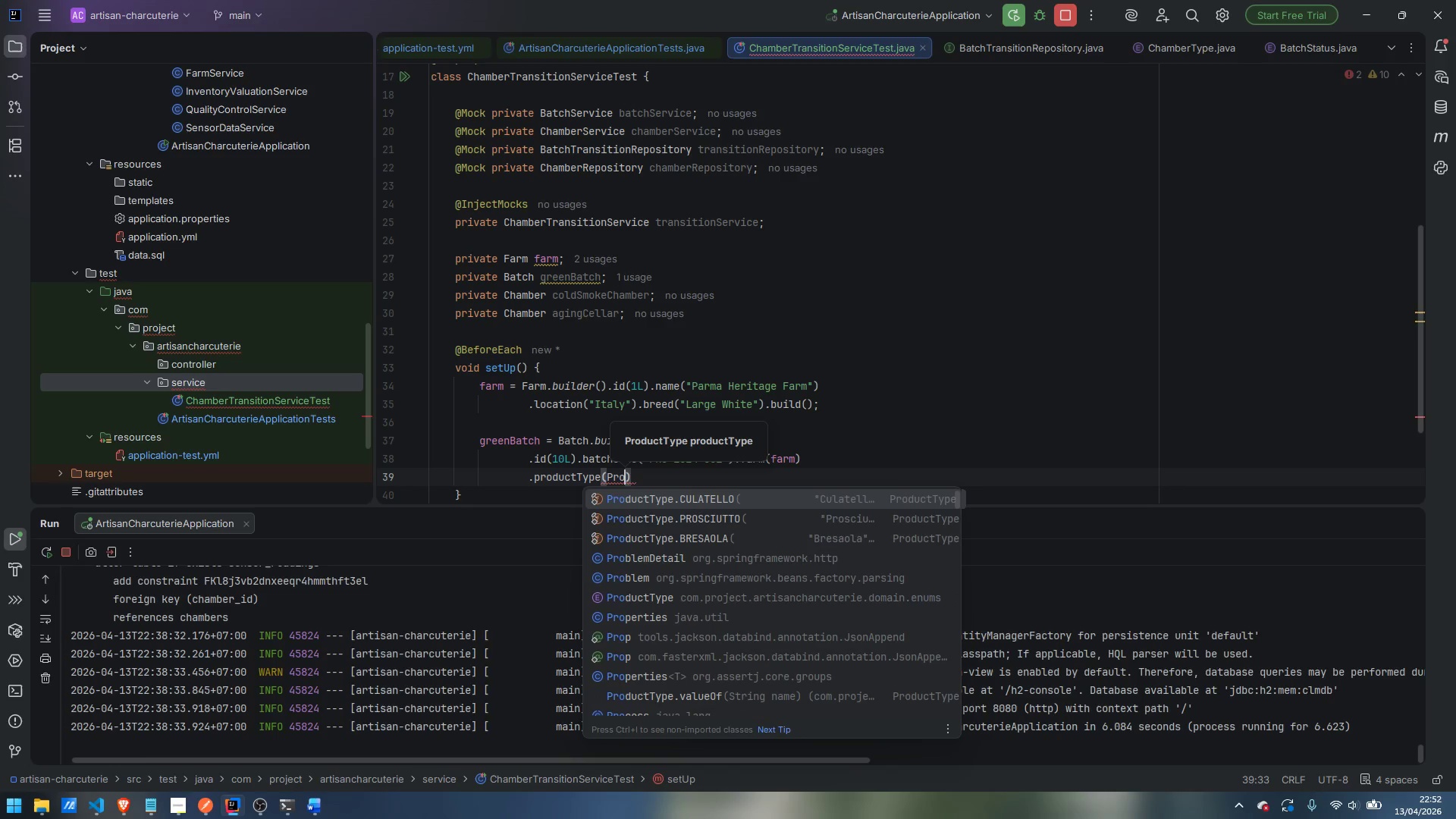 
type(dc)
key(Backspace)
type(uctType)
 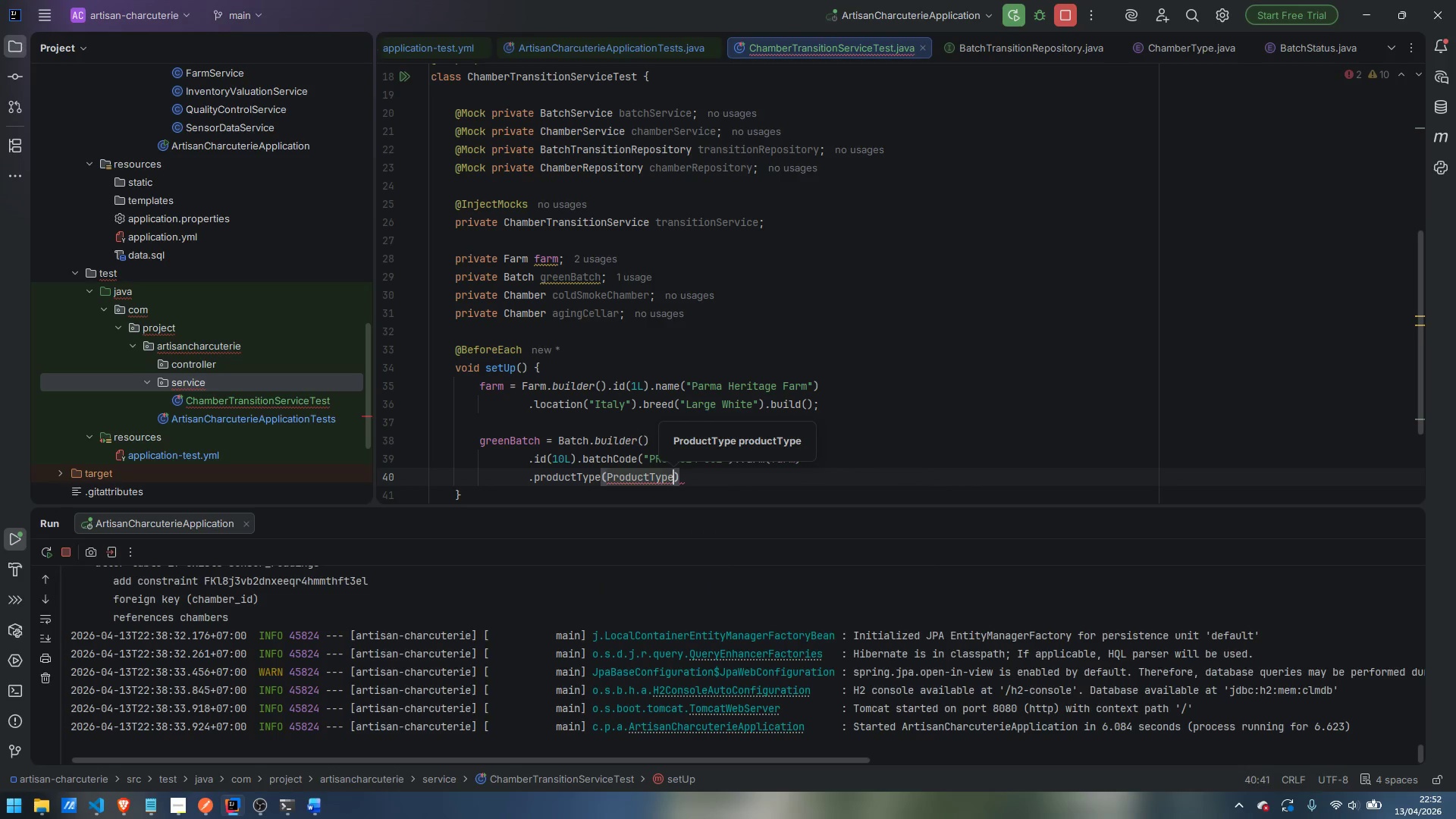 
 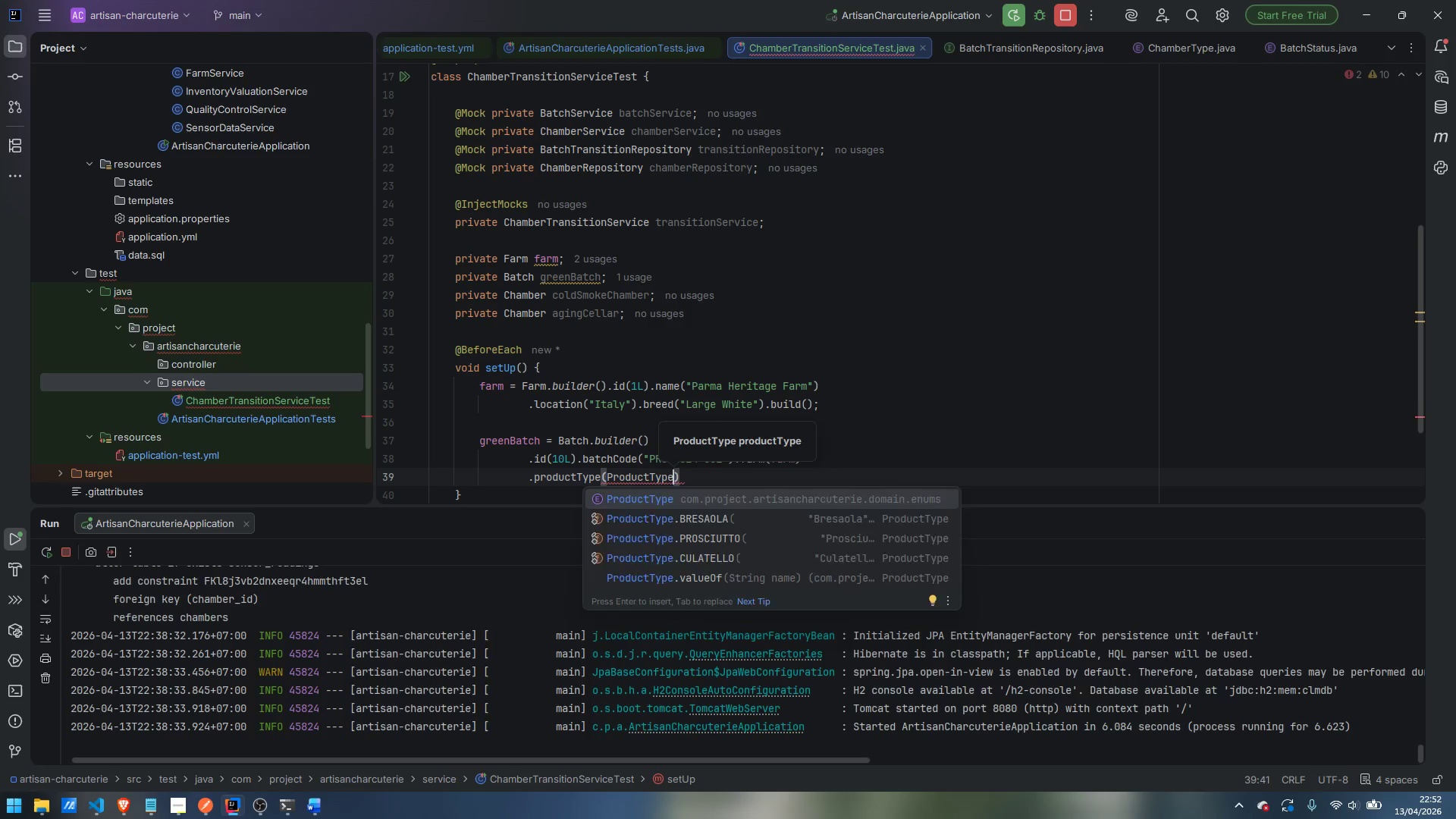 
key(Enter)
 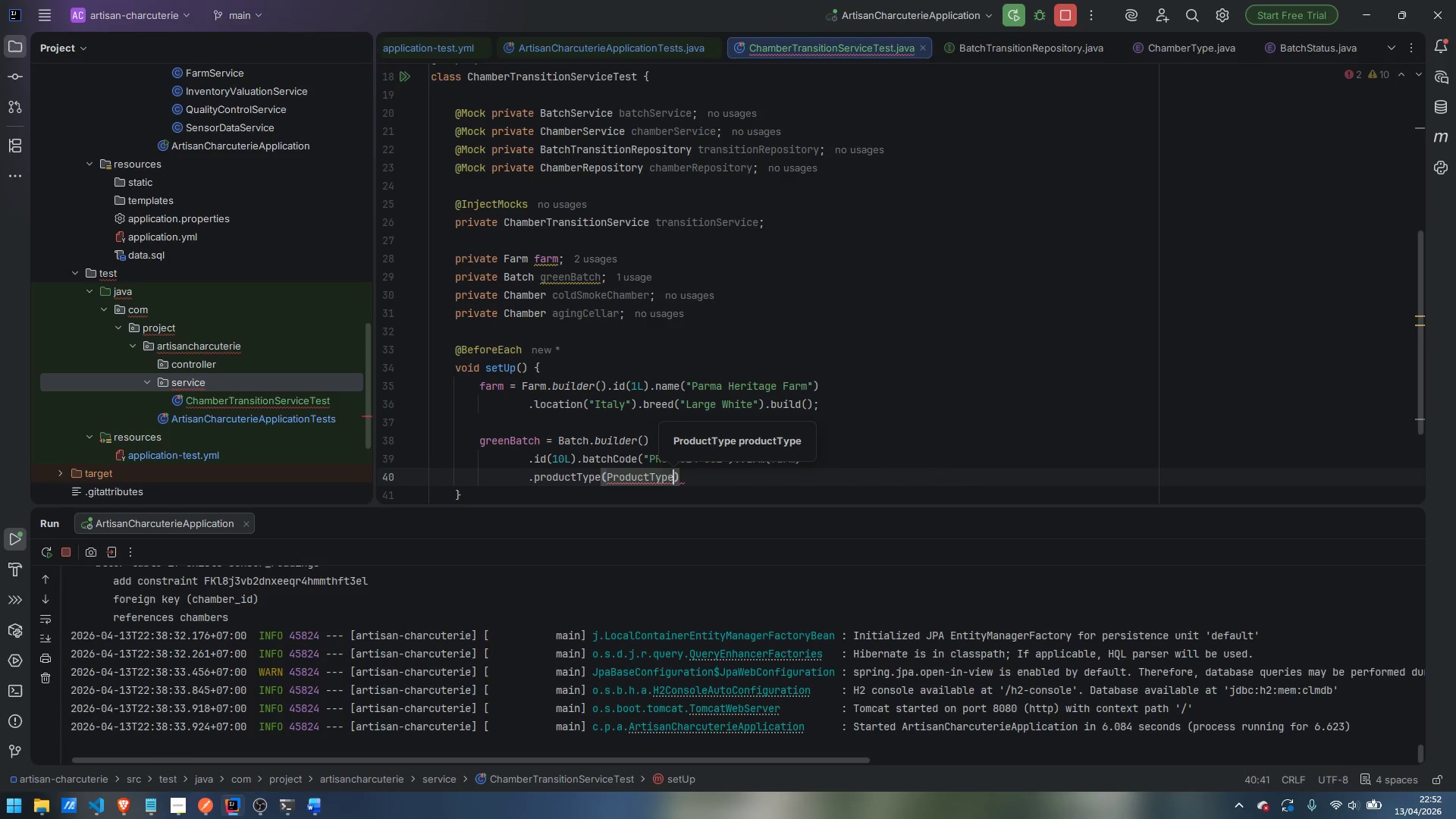 
type(.PROSCIUTTO)
 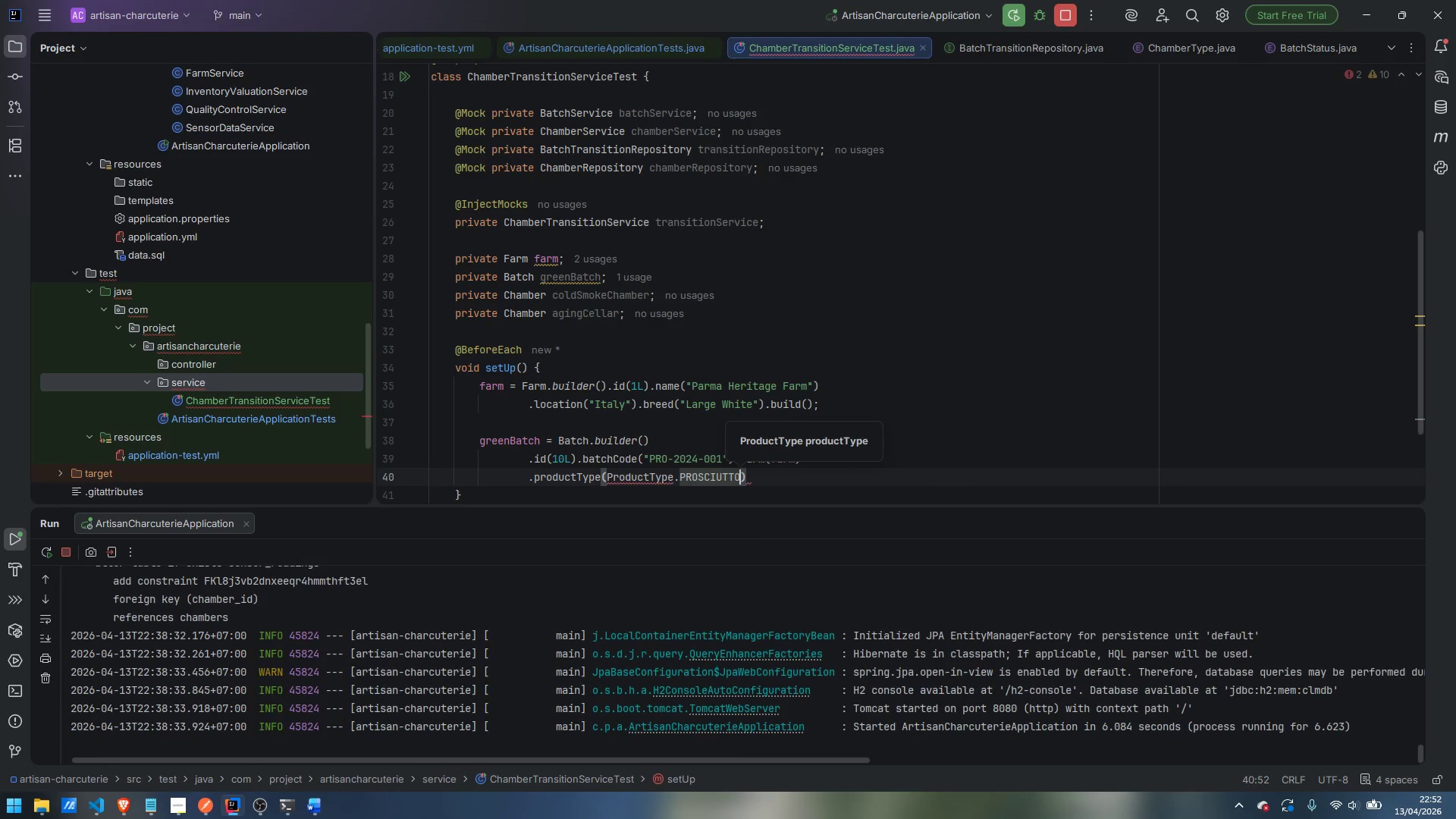 
 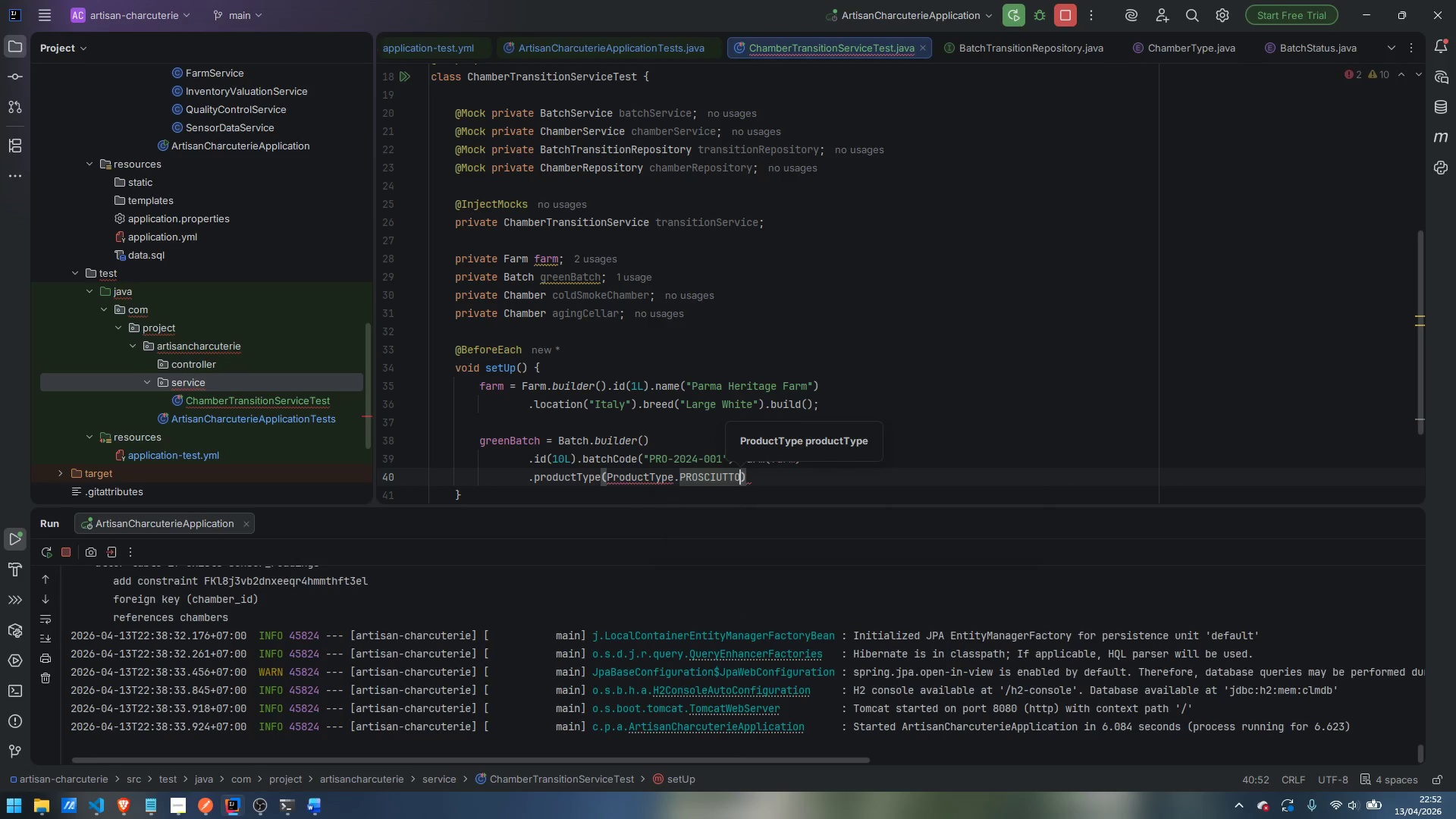 
key(Enter)
 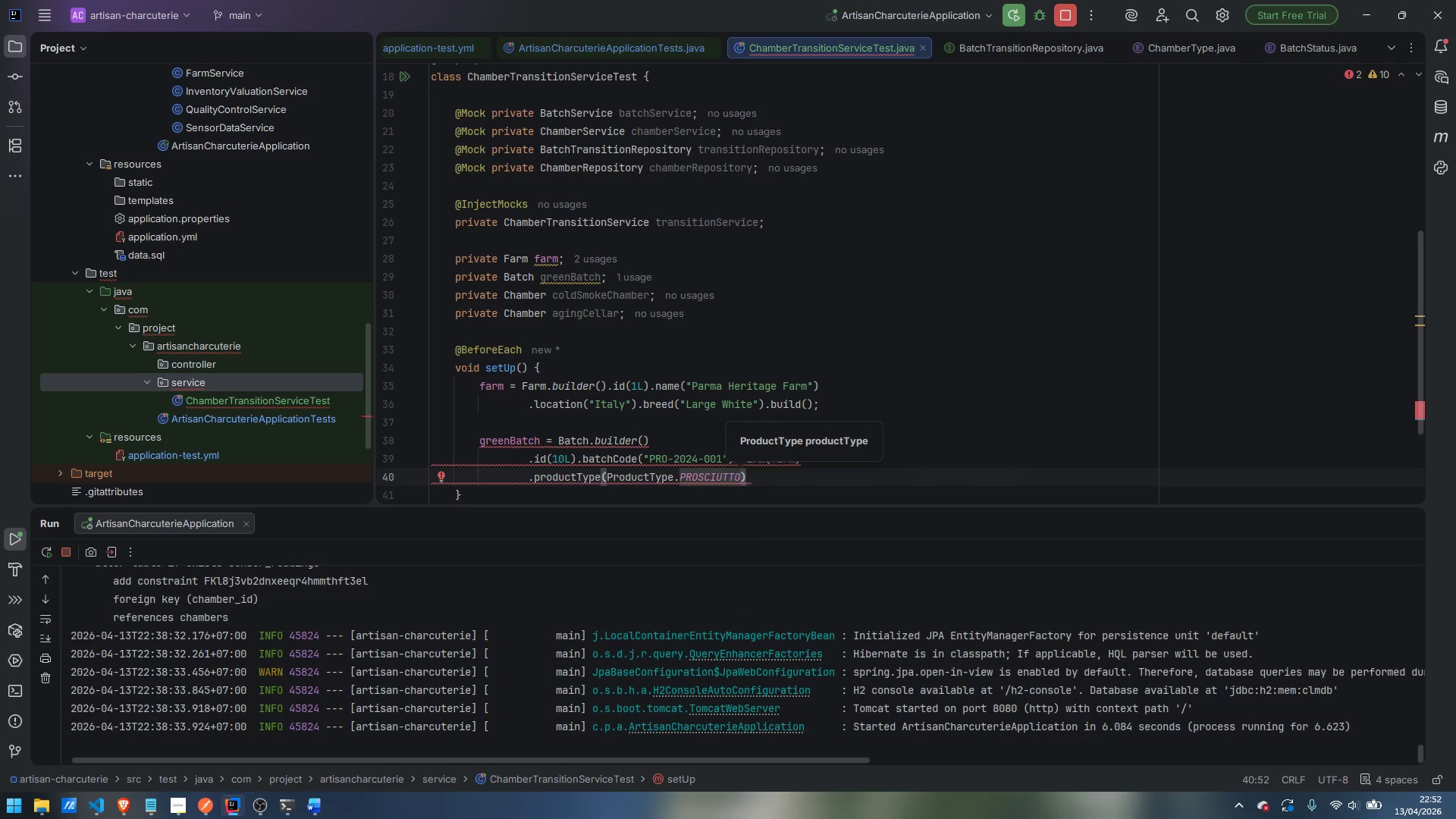 
key(ArrowRight)
 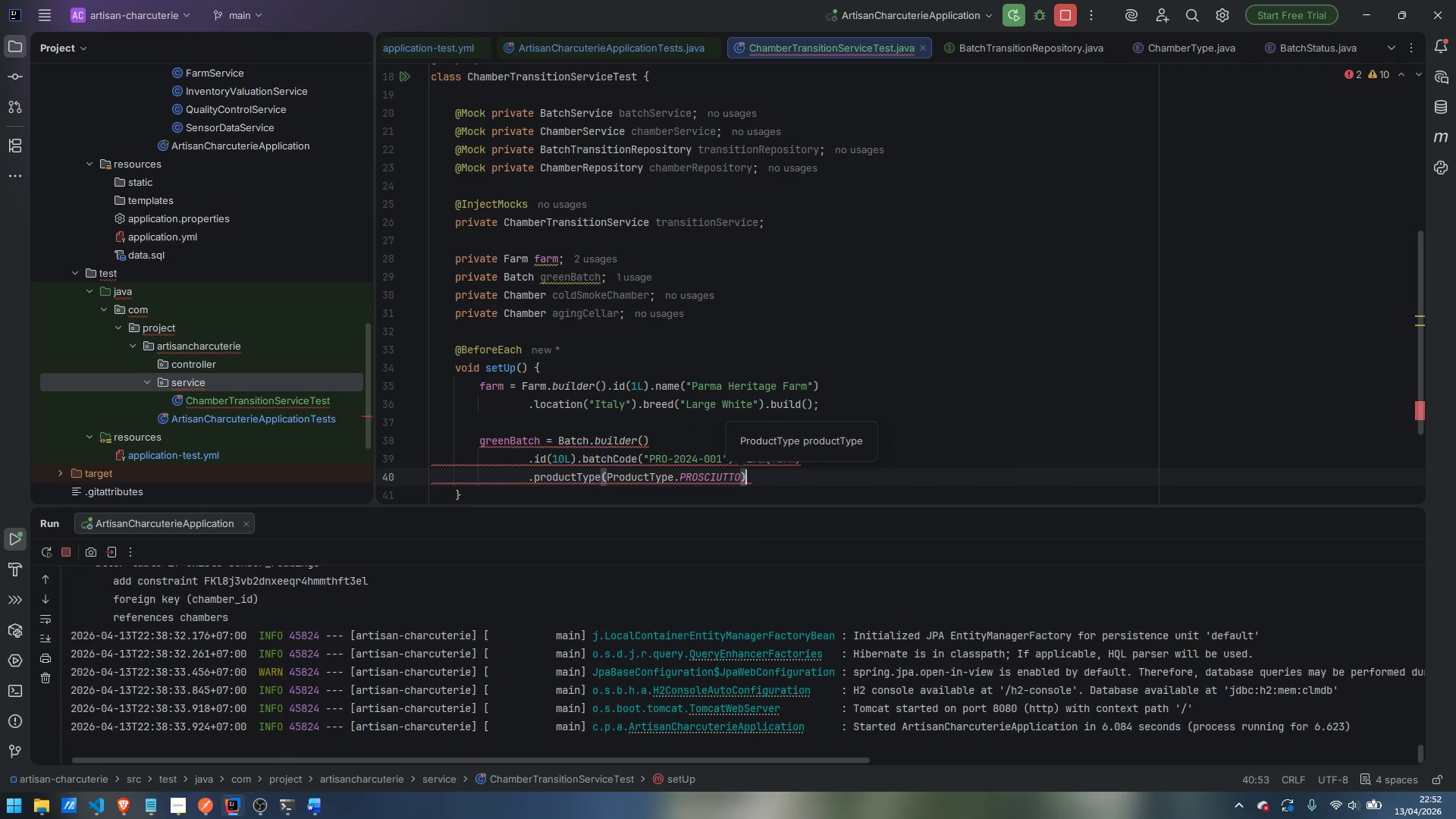 
type(.animalBreed)
 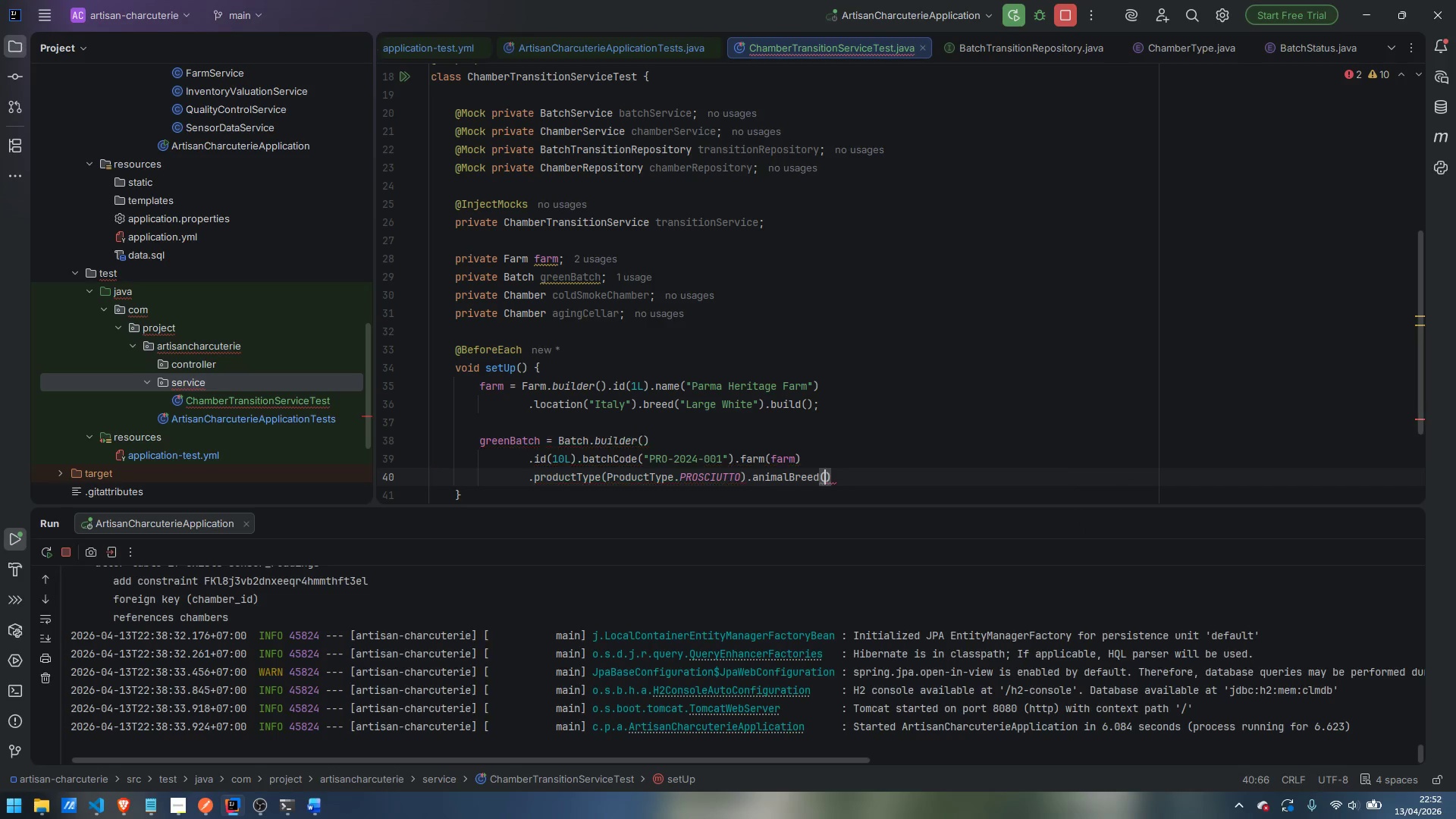 
 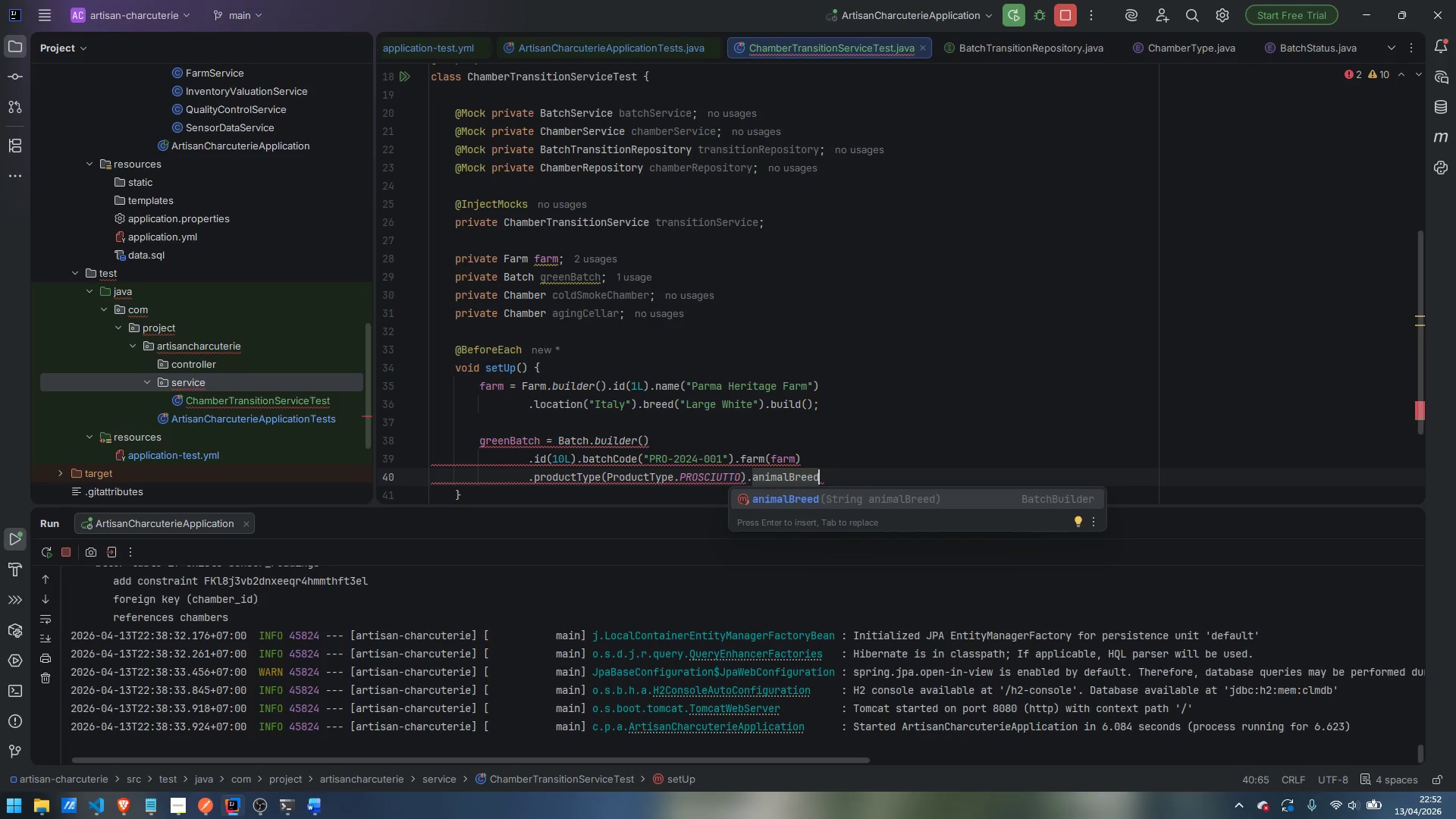 
key(Enter)
 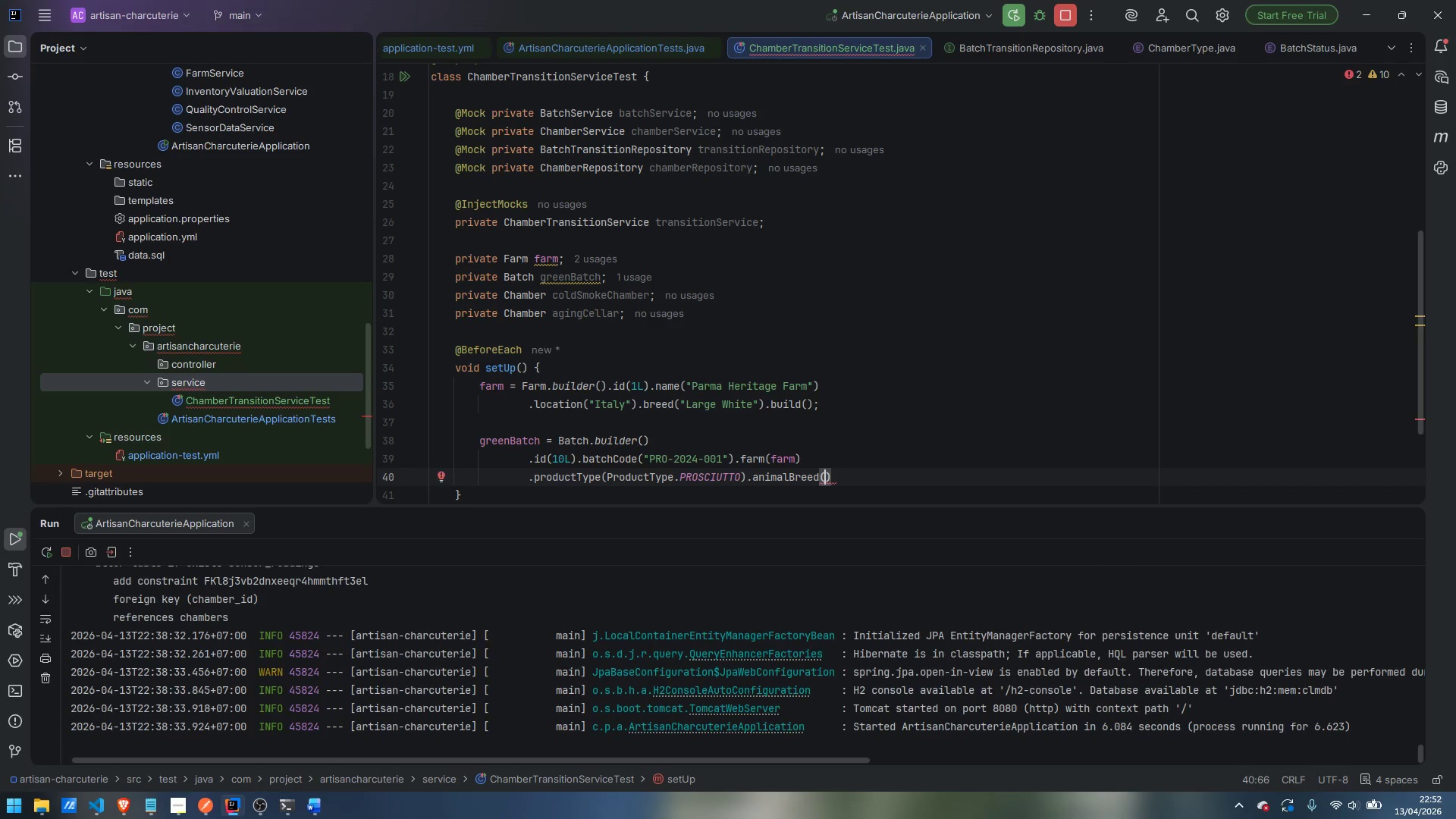 
type("Large White)
 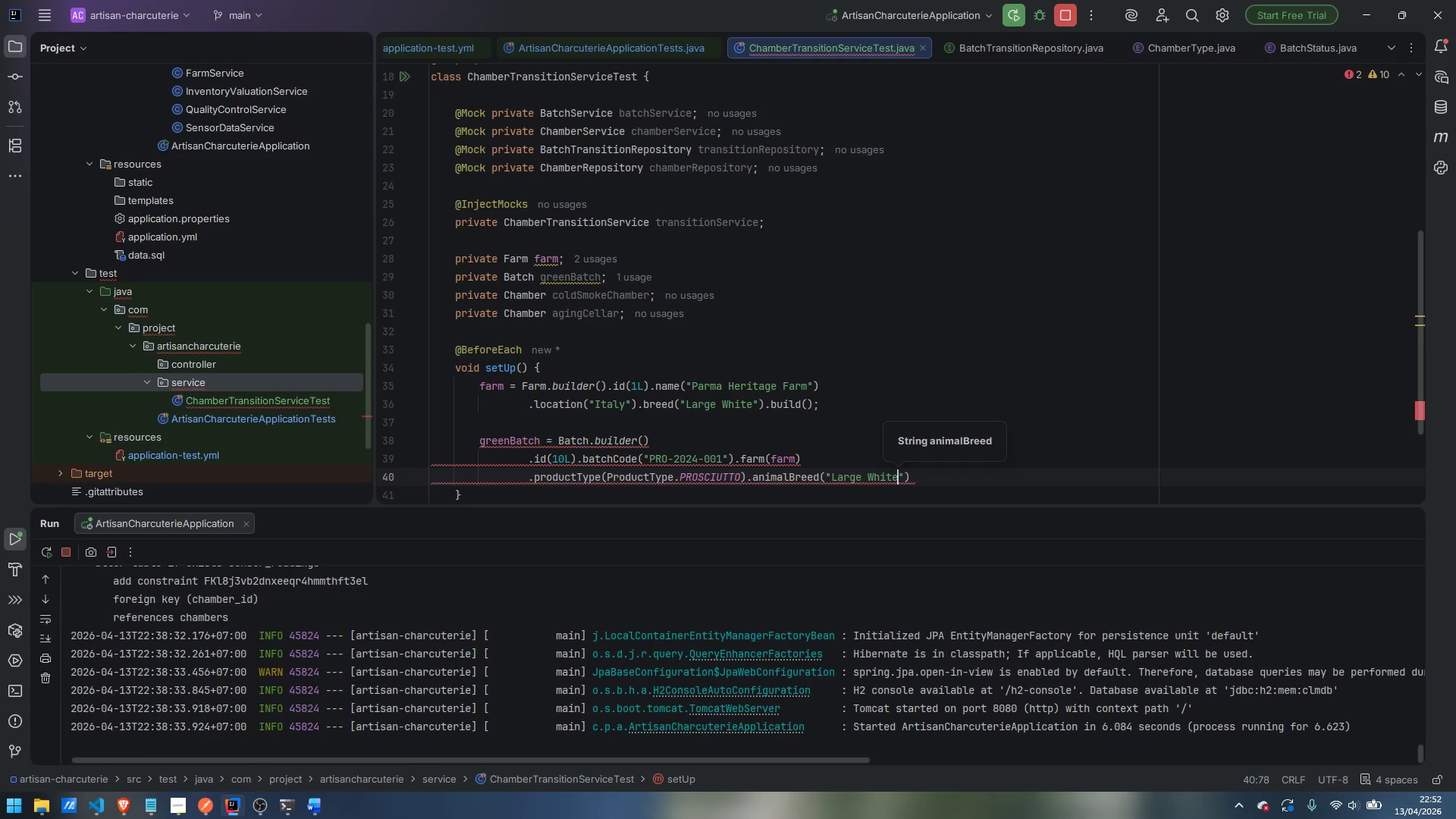 
key(ArrowRight)
 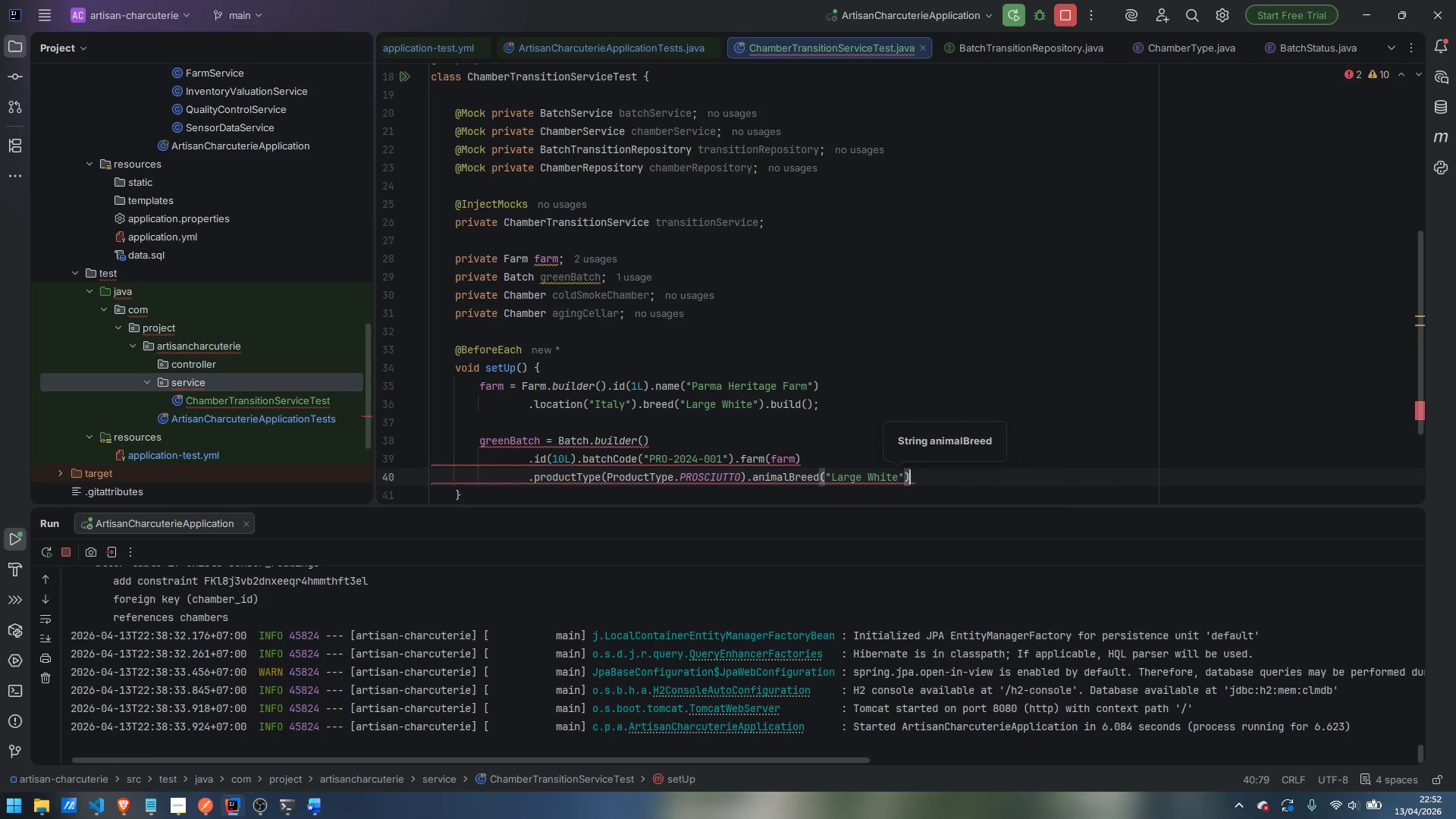 
key(ArrowRight)
 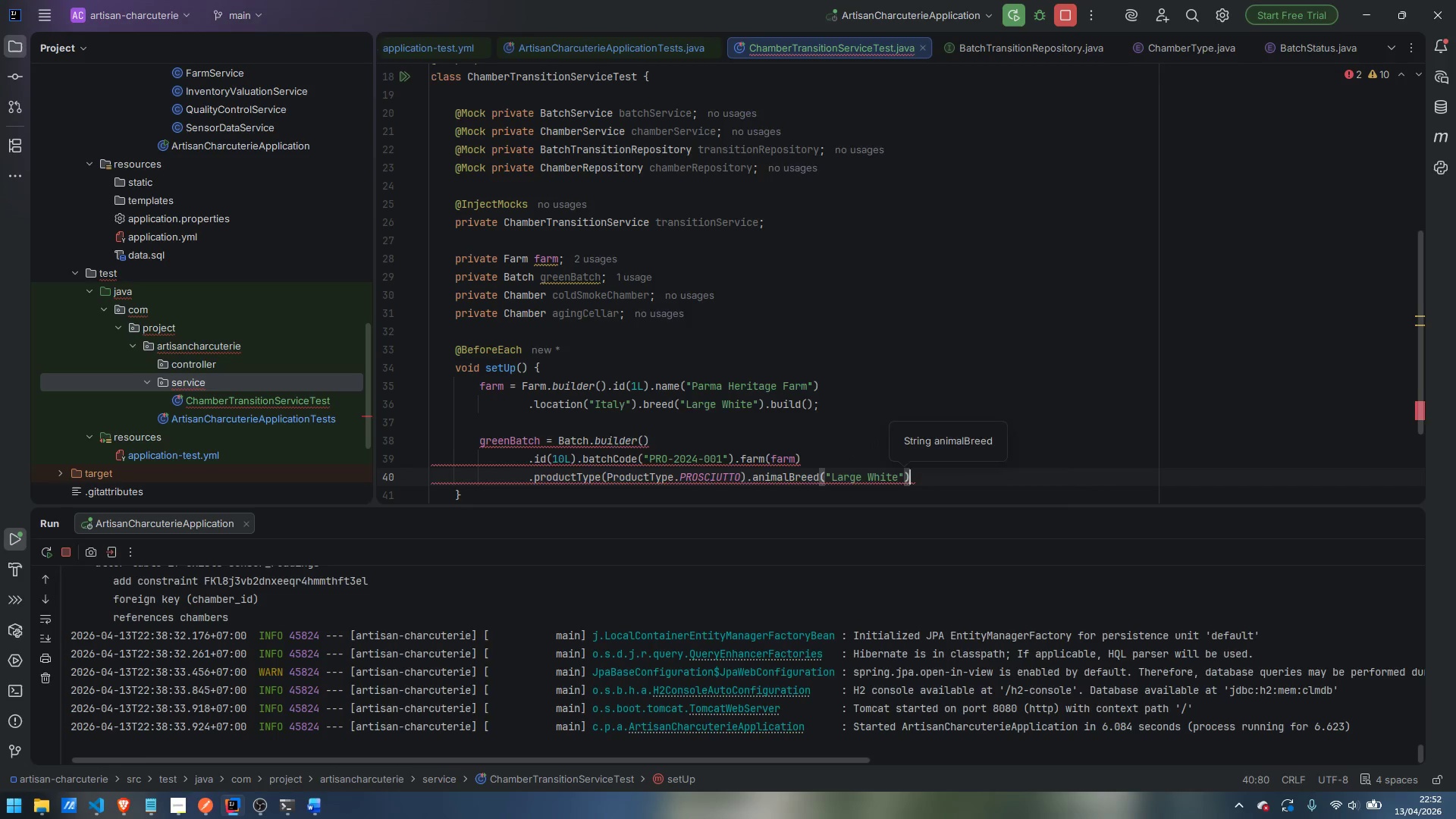 
key(Enter)
 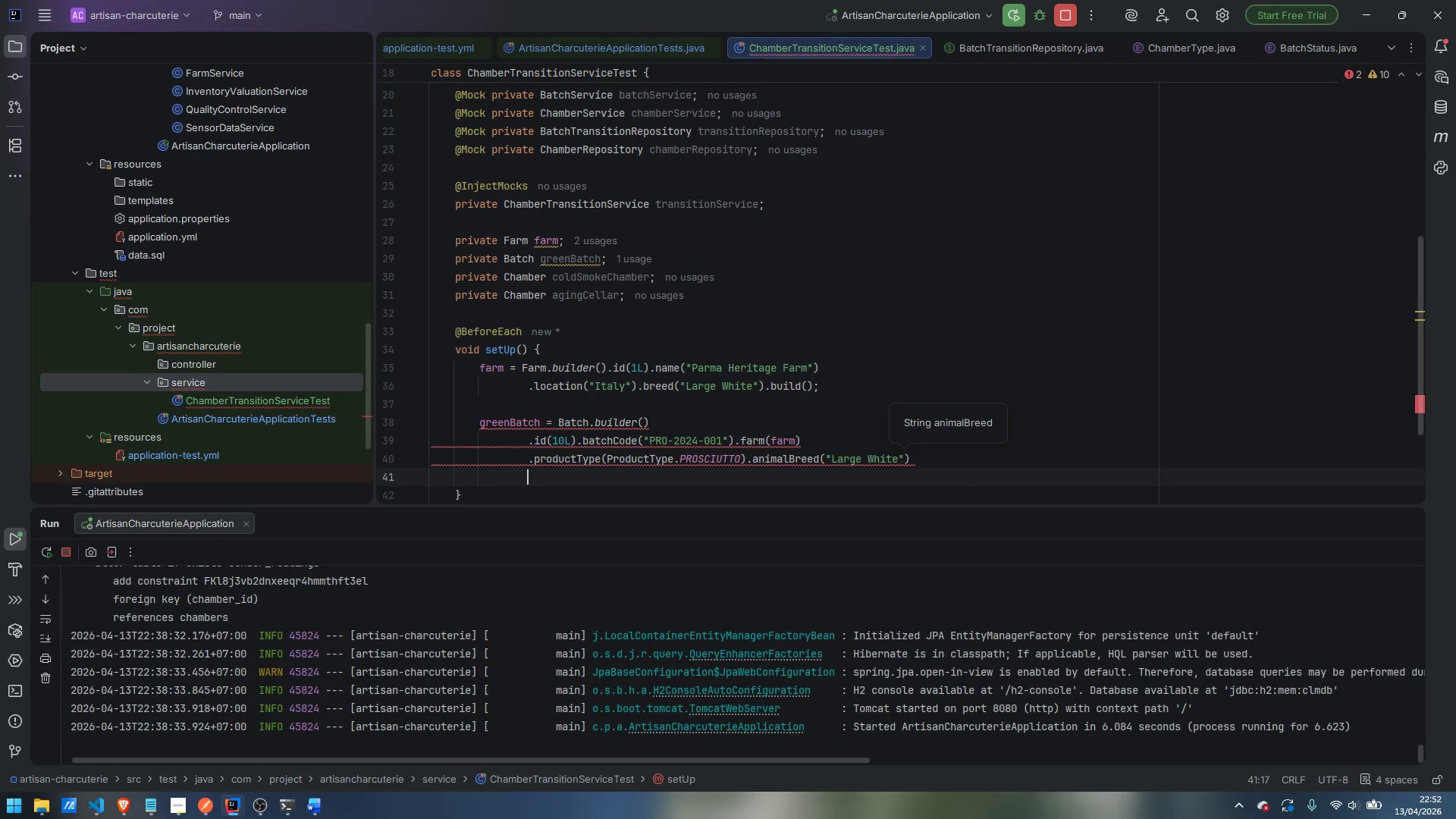 
type(.initialWeightKg)
 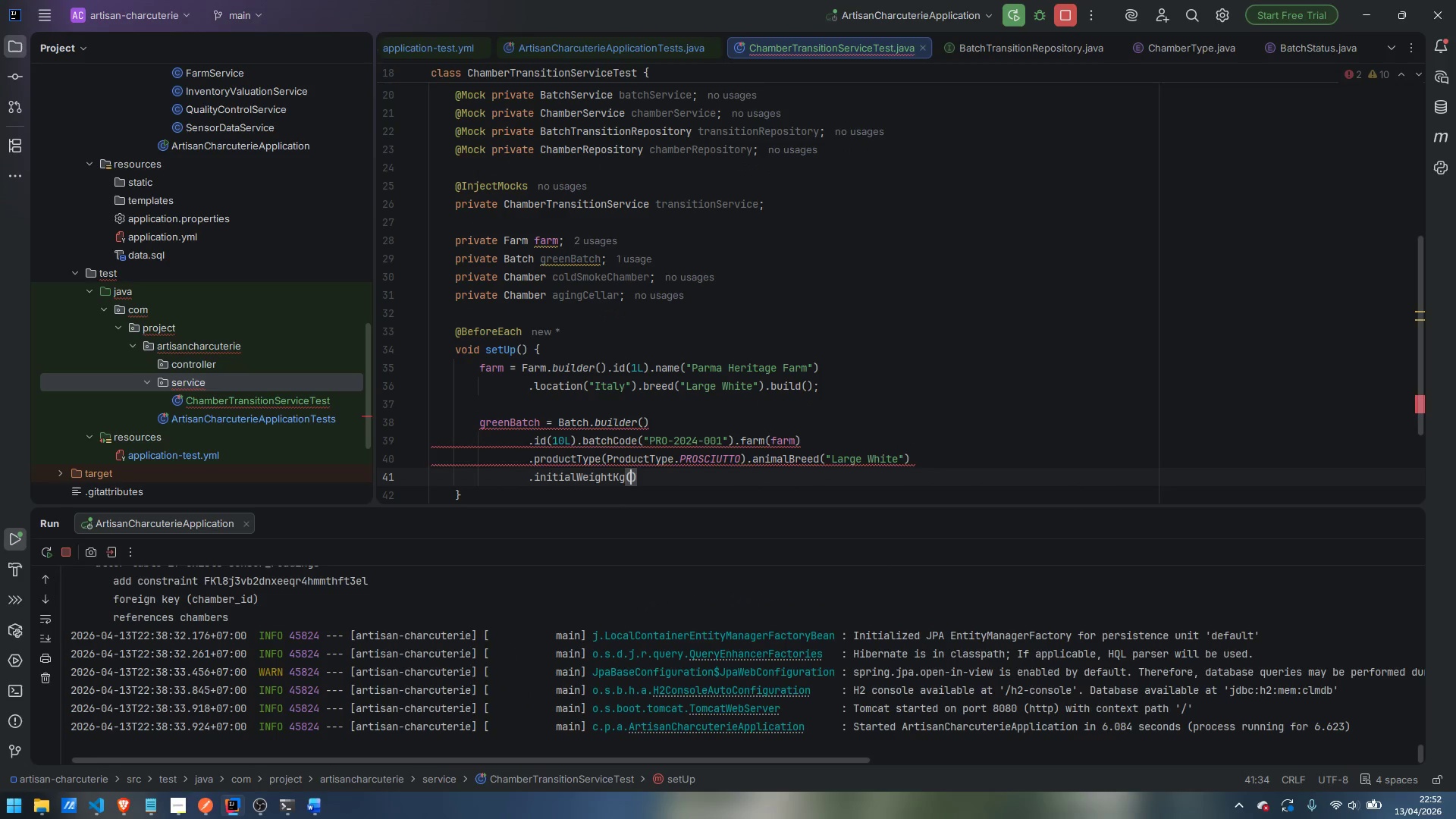 
 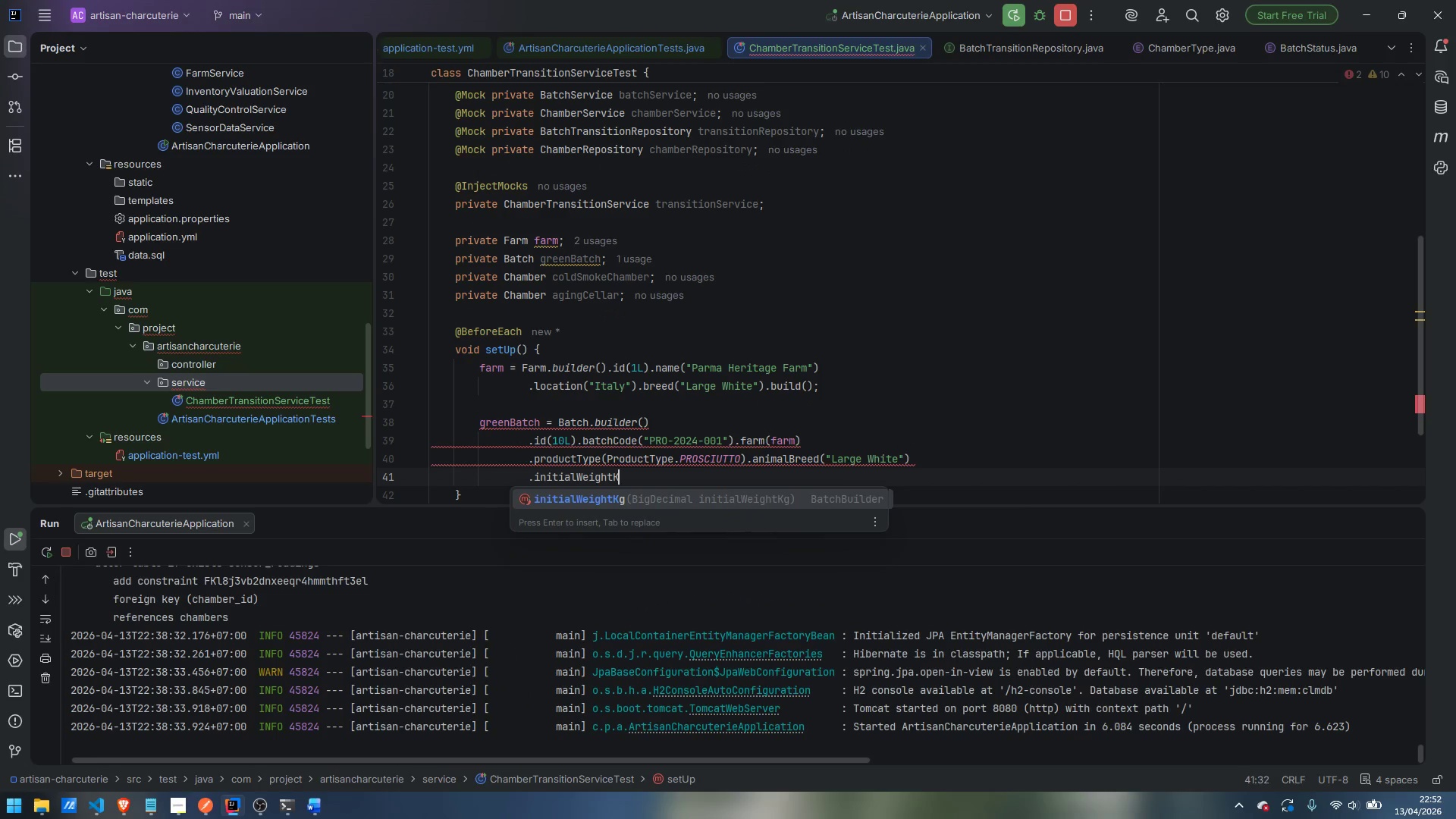 
key(Enter)
 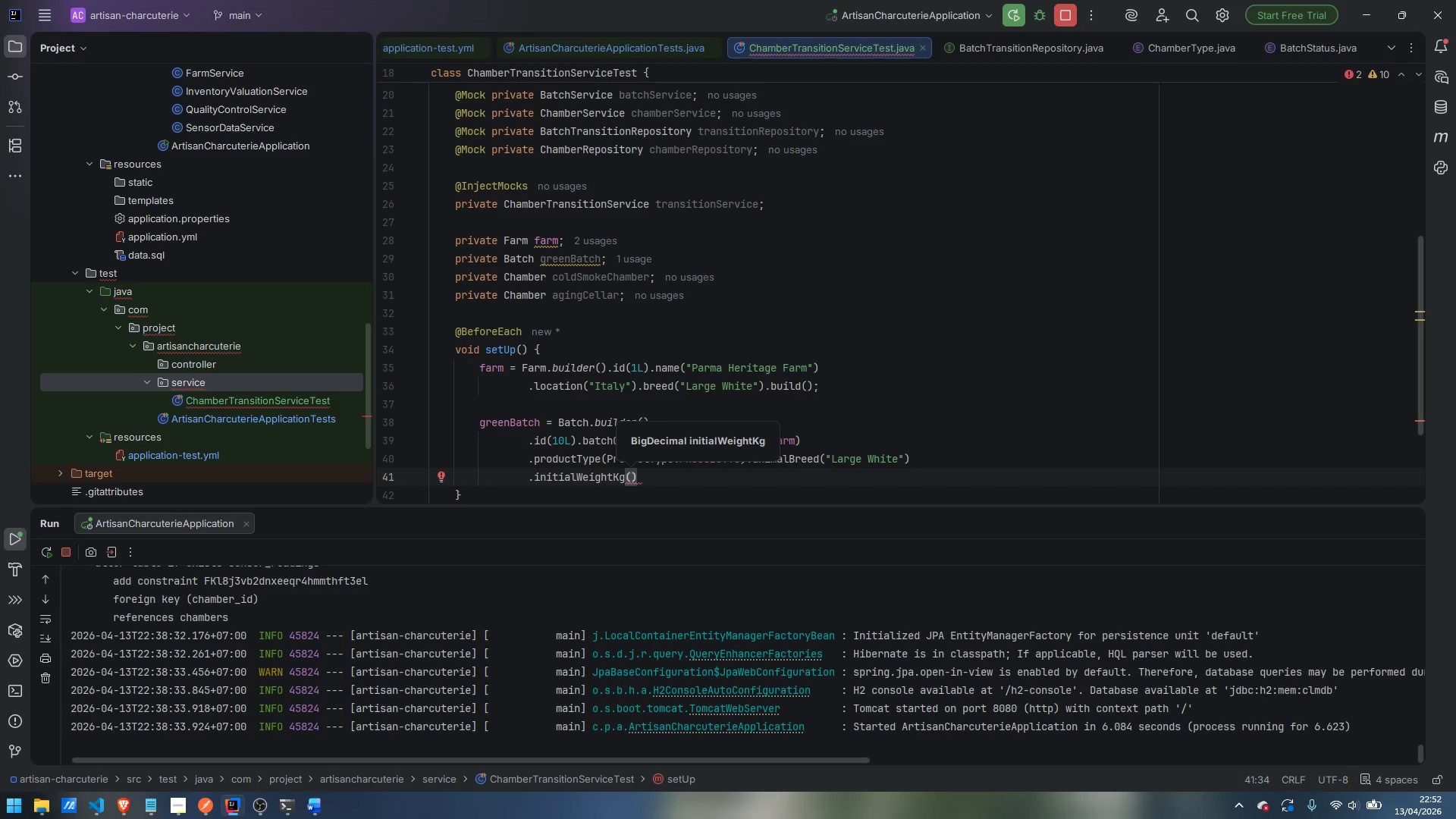 
type(new BigDecimal)
 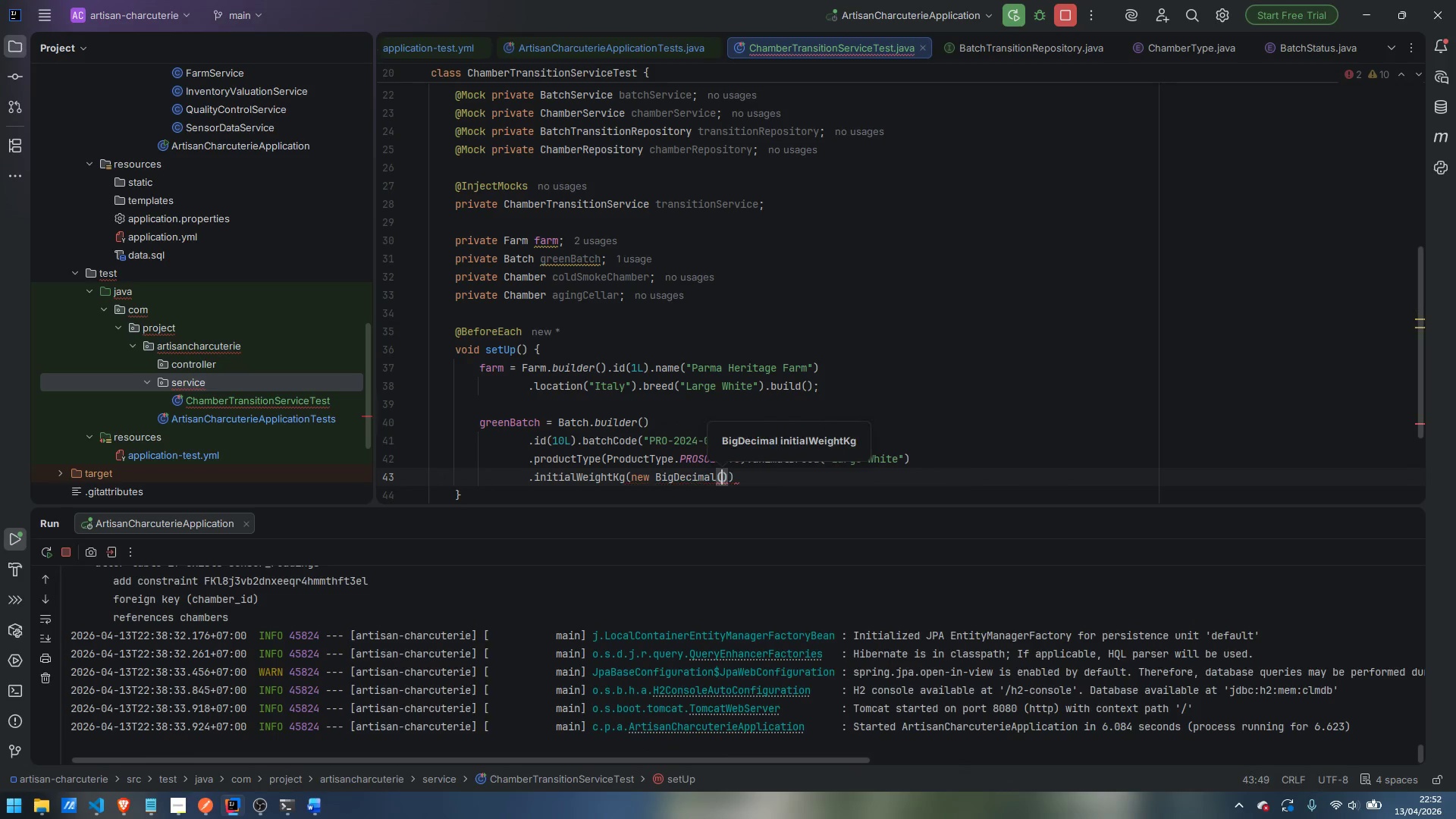 
 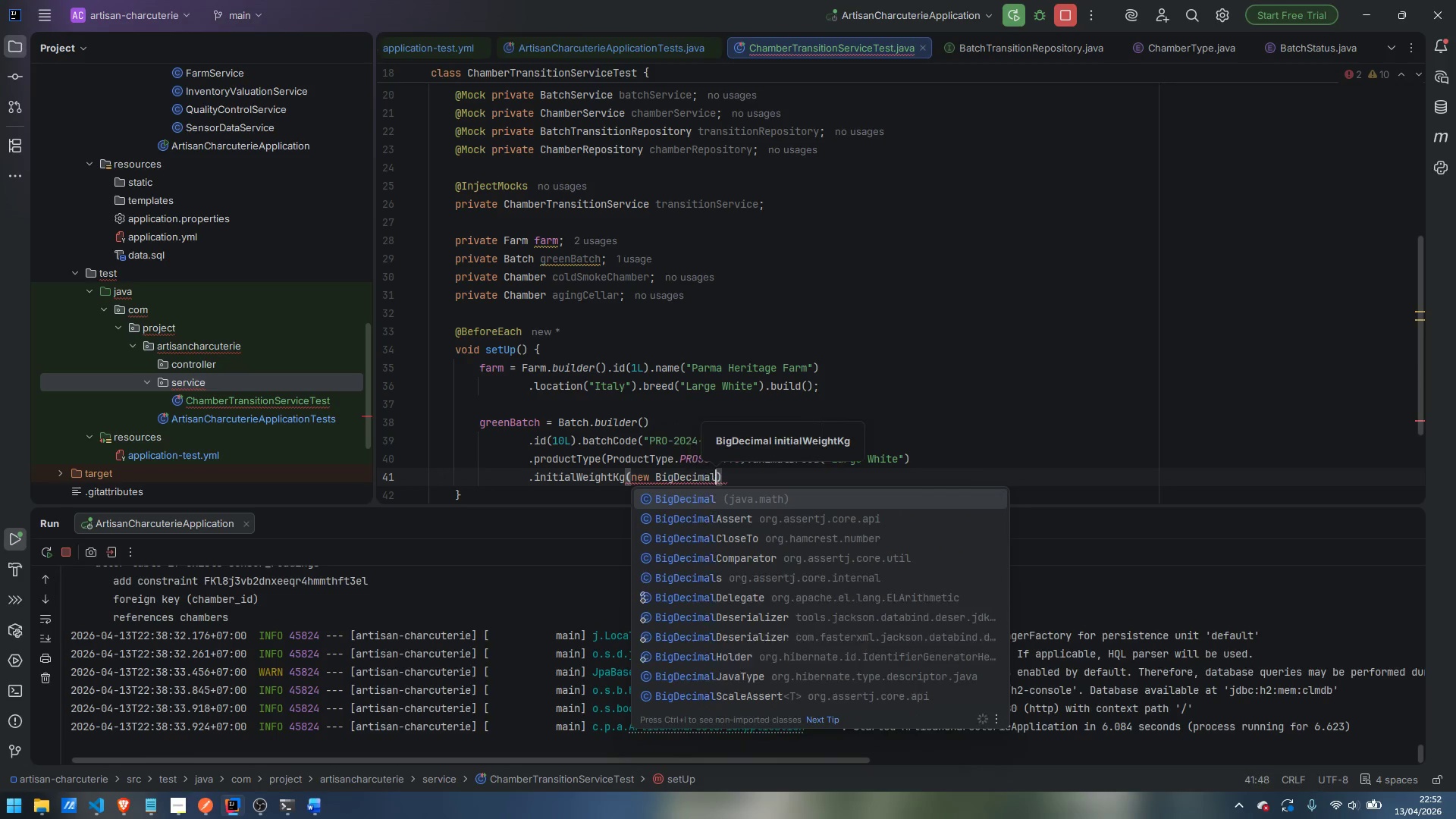 
key(Enter)
 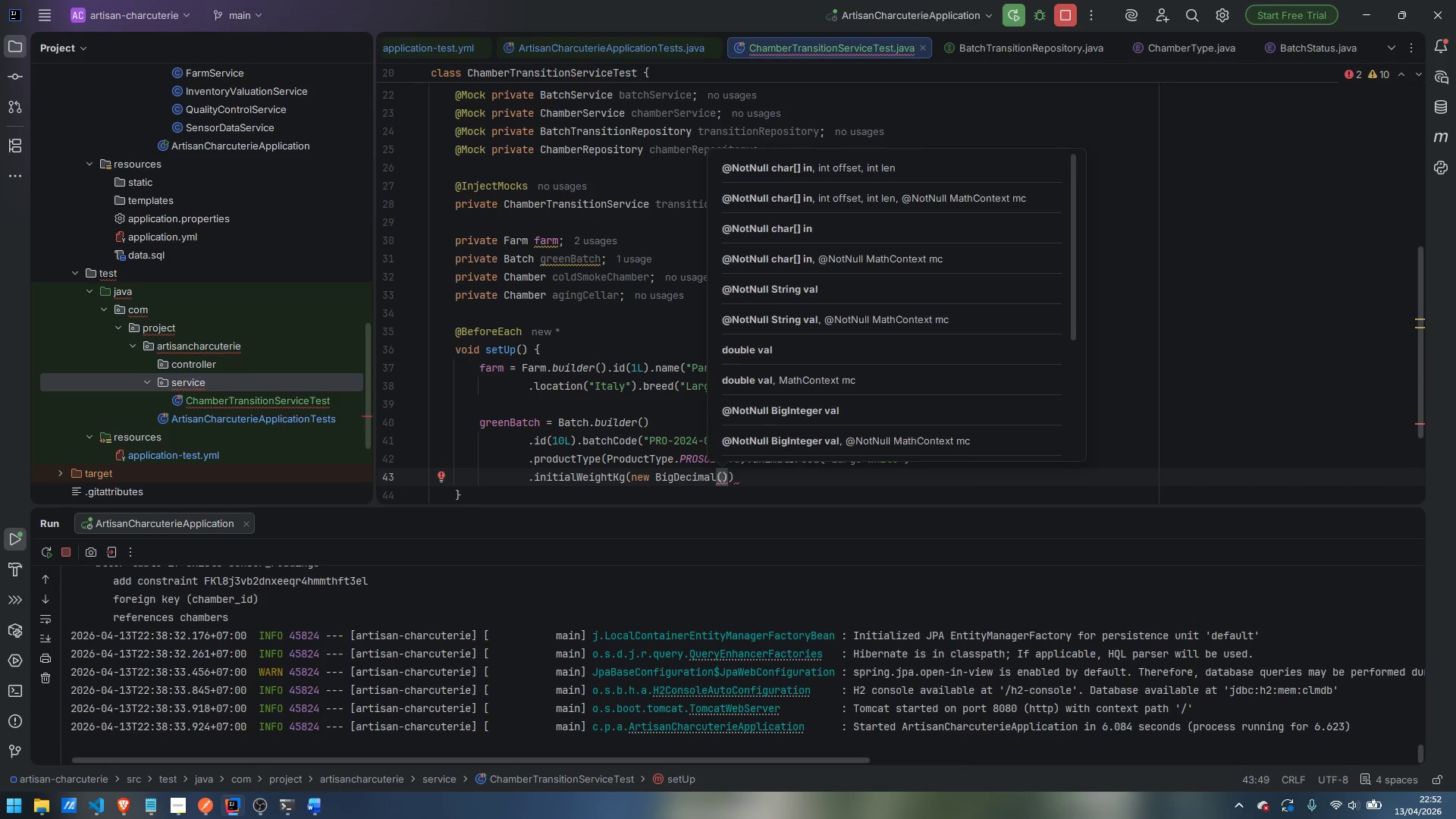 
type("12.500)
 